 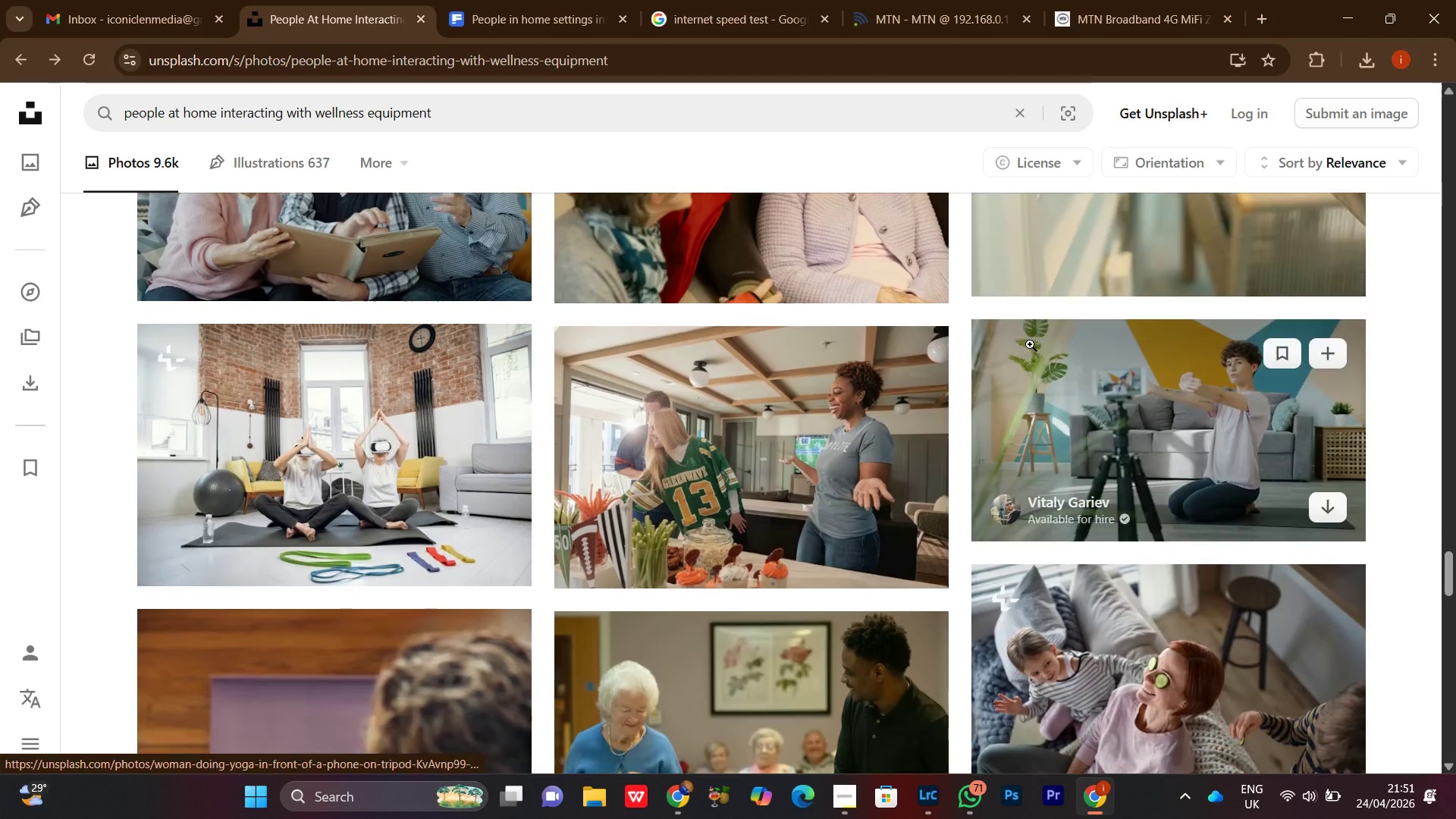 
scroll: coordinate [962, 613], scroll_direction: down, amount: 11.0
 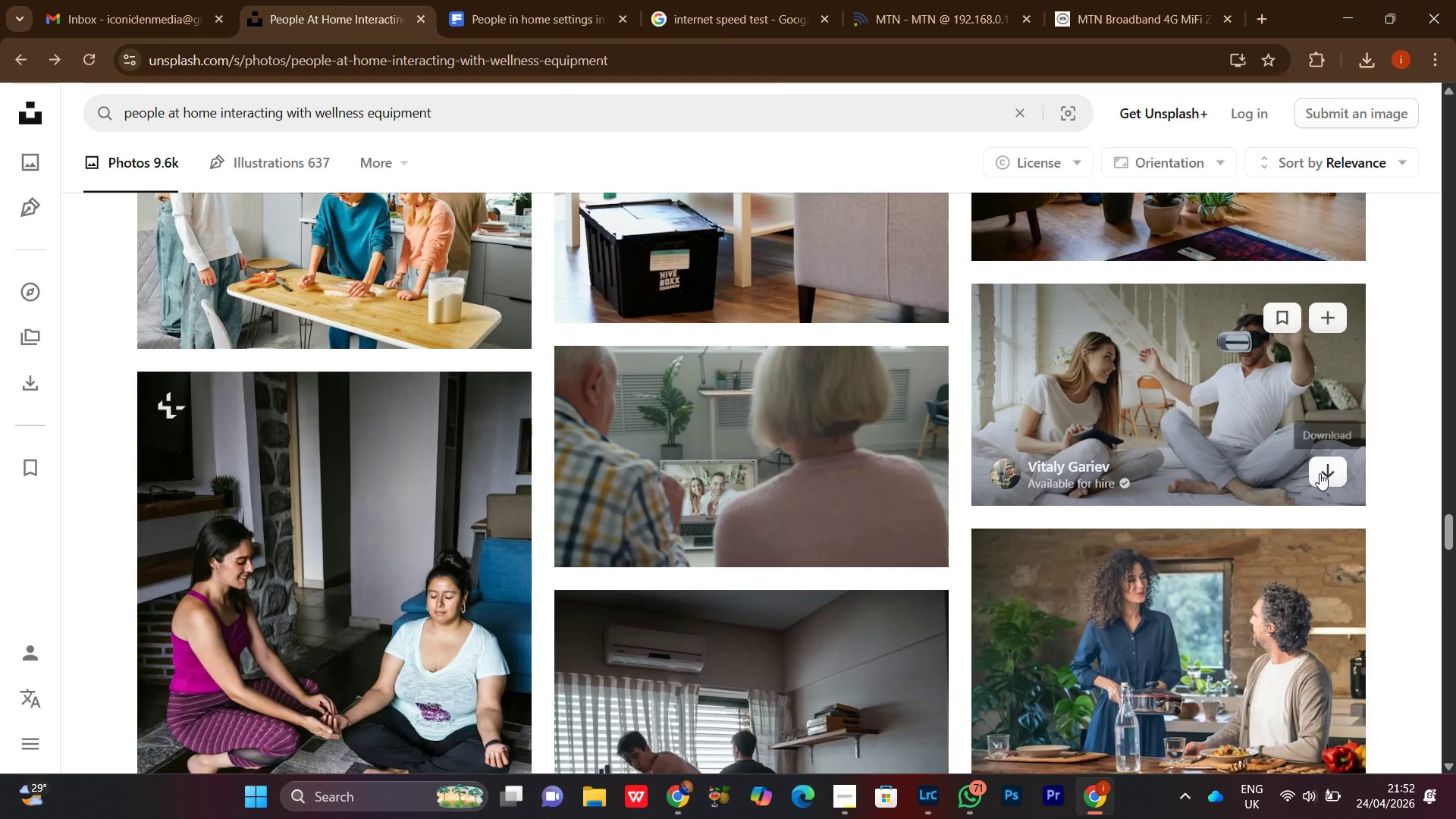 
left_click([1322, 474])
 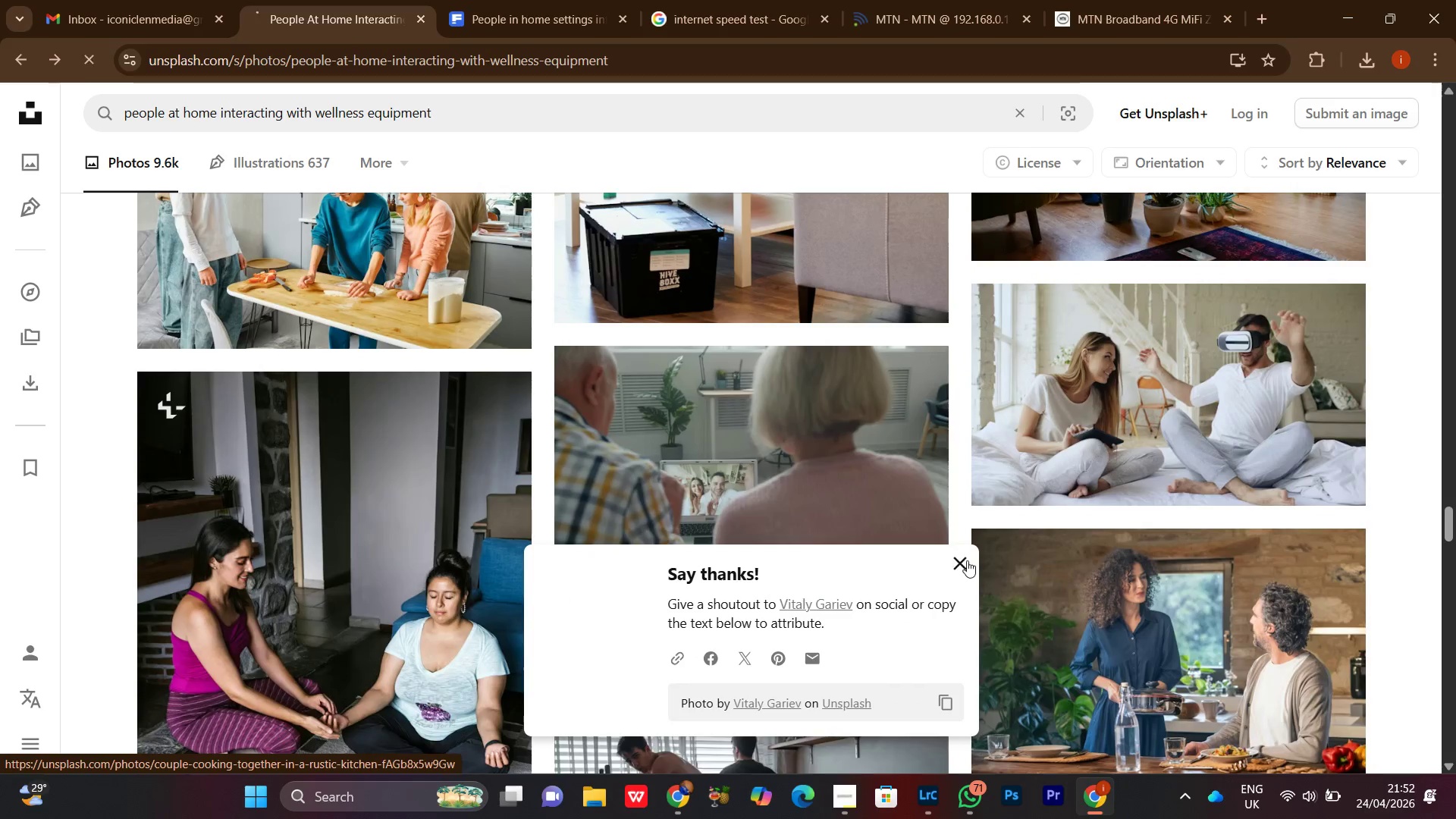 
left_click([967, 561])
 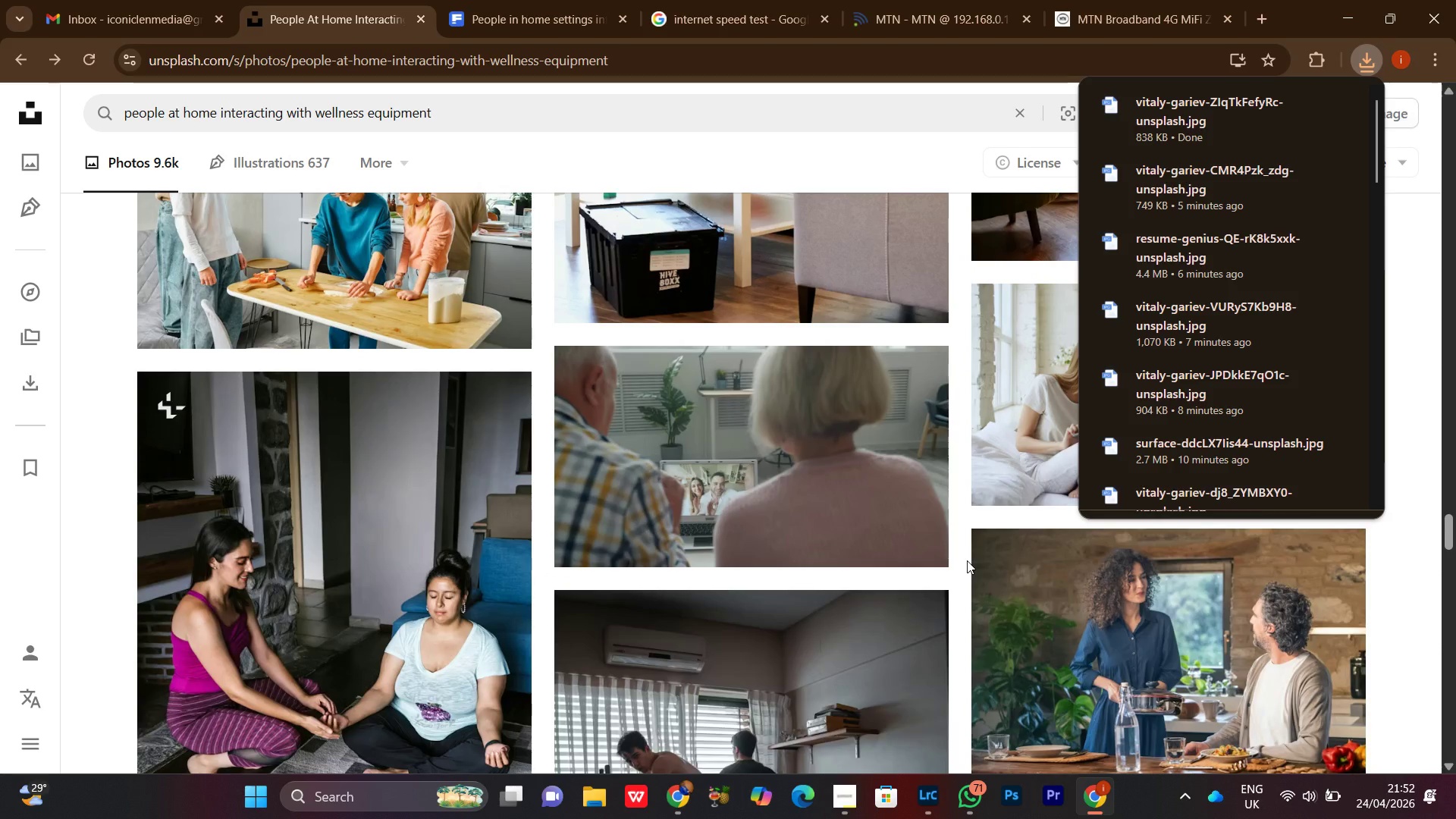 
left_click([950, 520])
 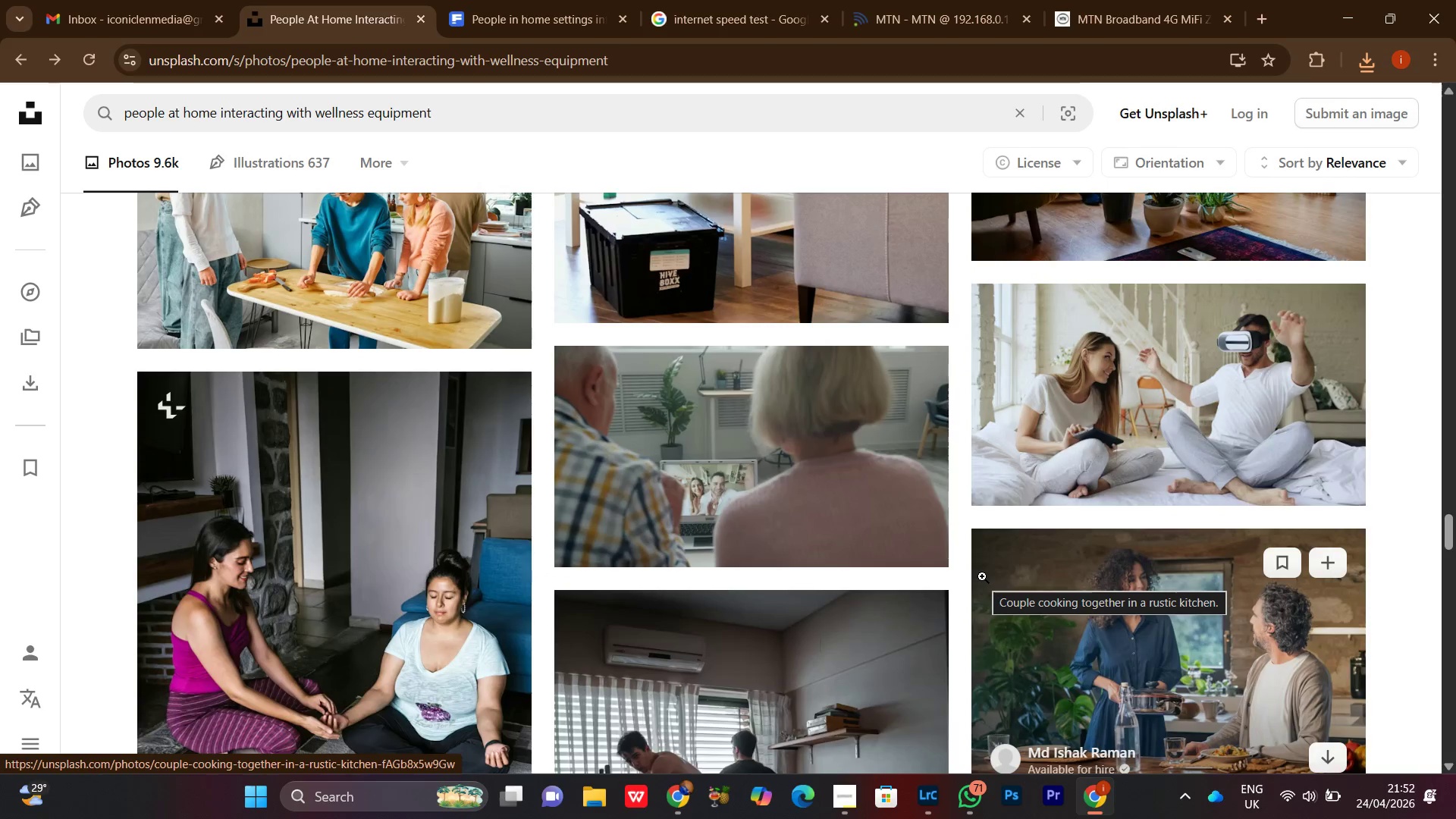 
scroll: coordinate [981, 573], scroll_direction: down, amount: 14.0
 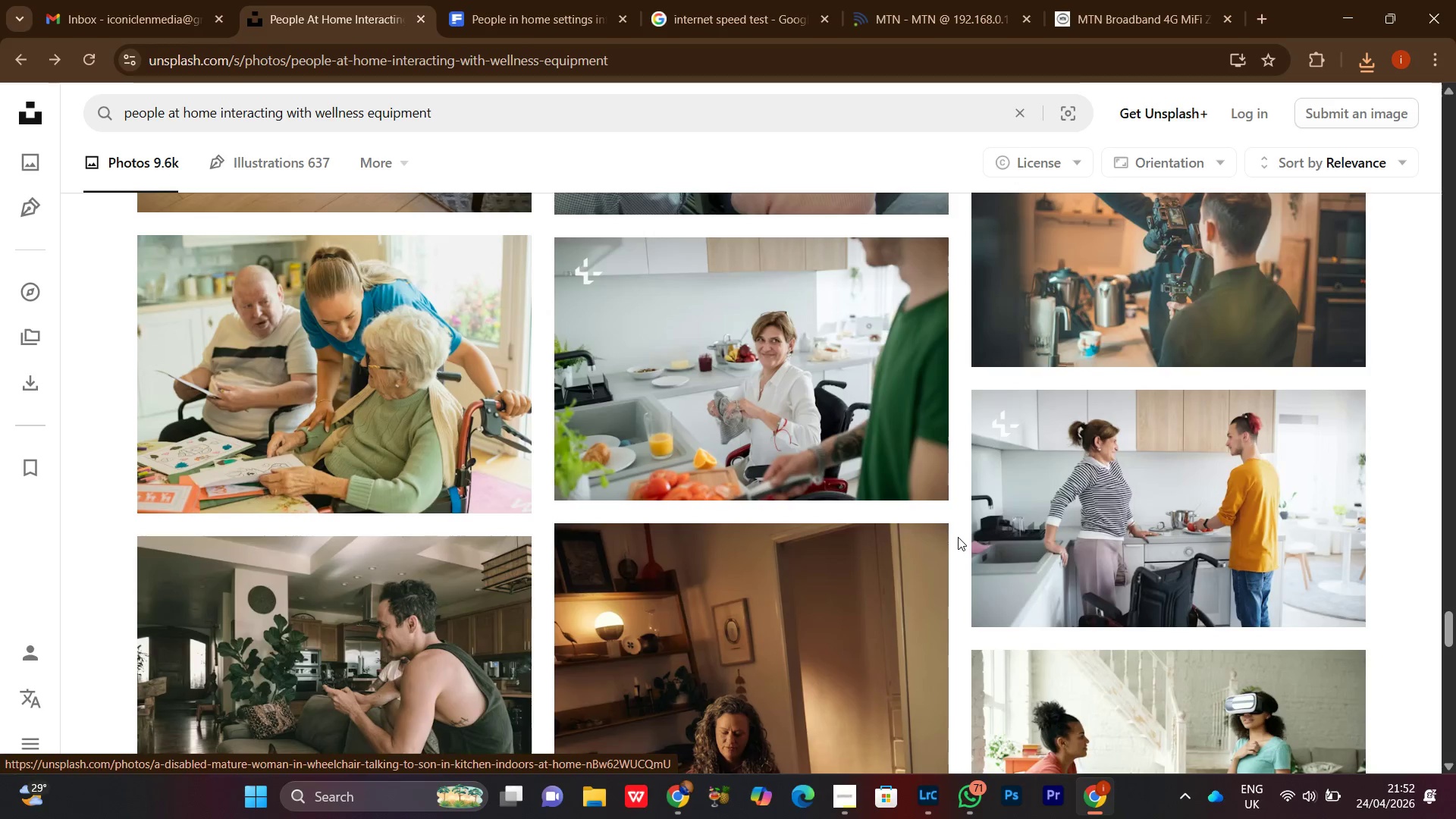 
scroll: coordinate [958, 538], scroll_direction: down, amount: 17.0
 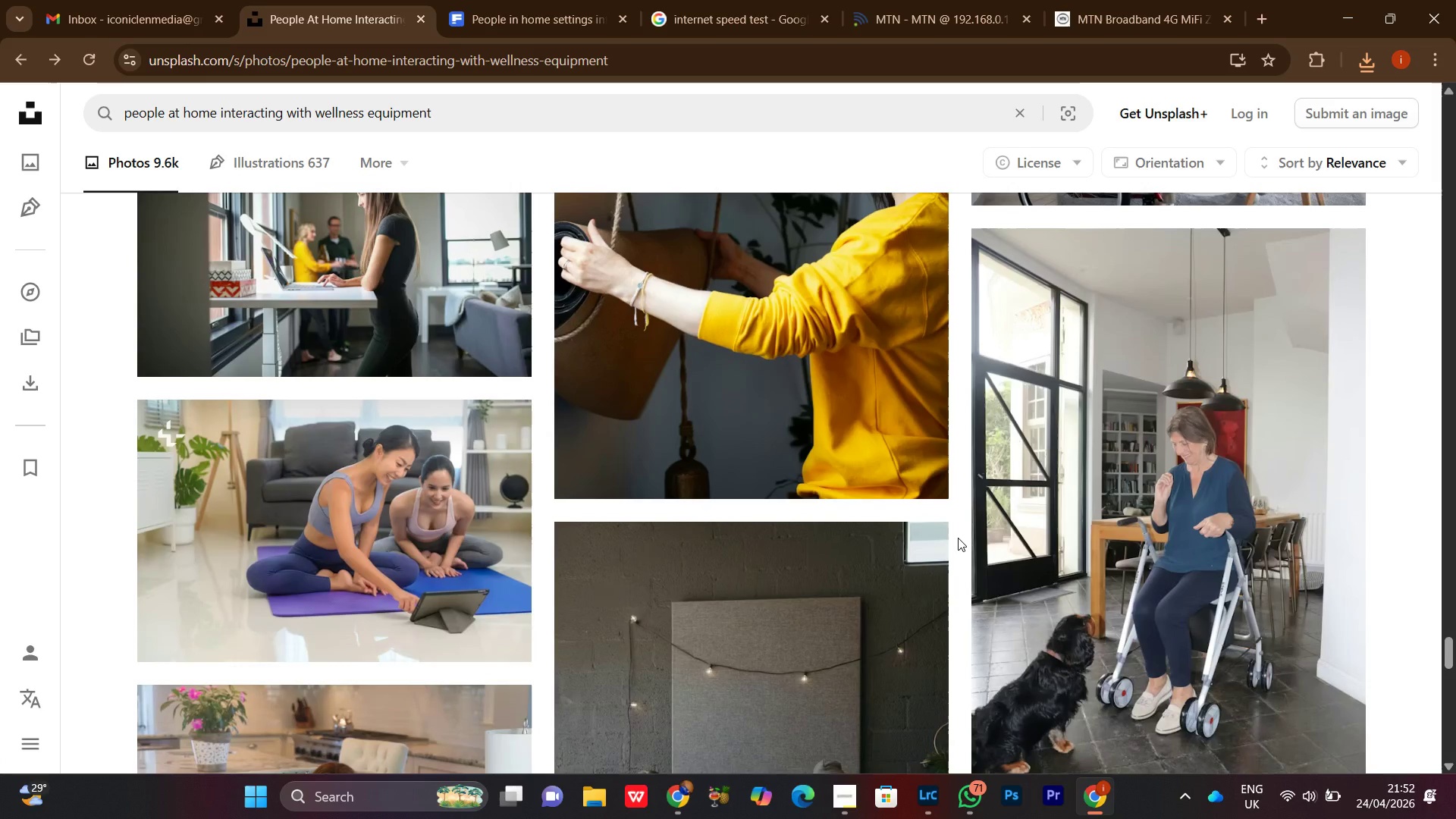 
scroll: coordinate [958, 537], scroll_direction: down, amount: 11.0
 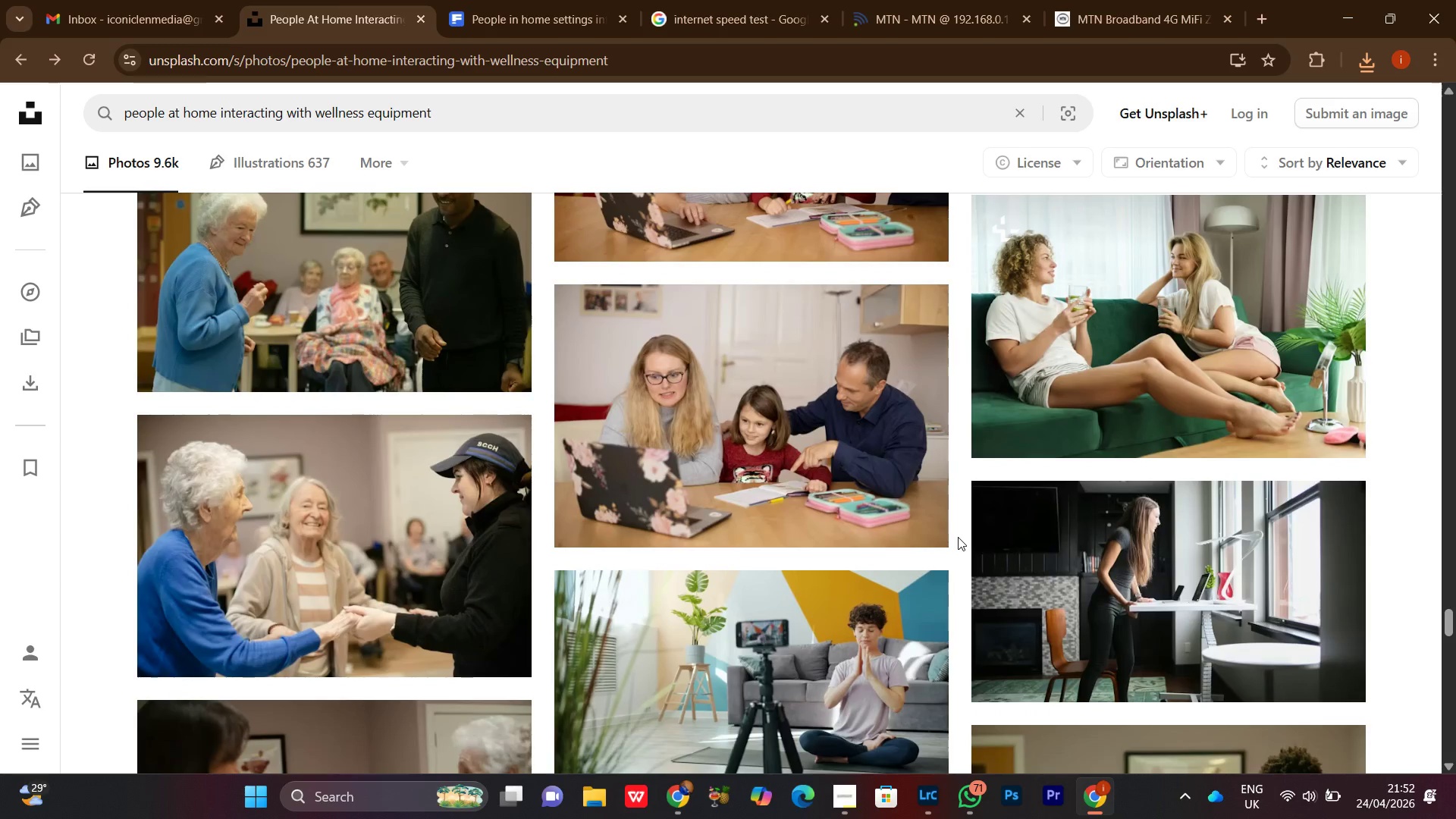 
scroll: coordinate [958, 537], scroll_direction: up, amount: 2.0
 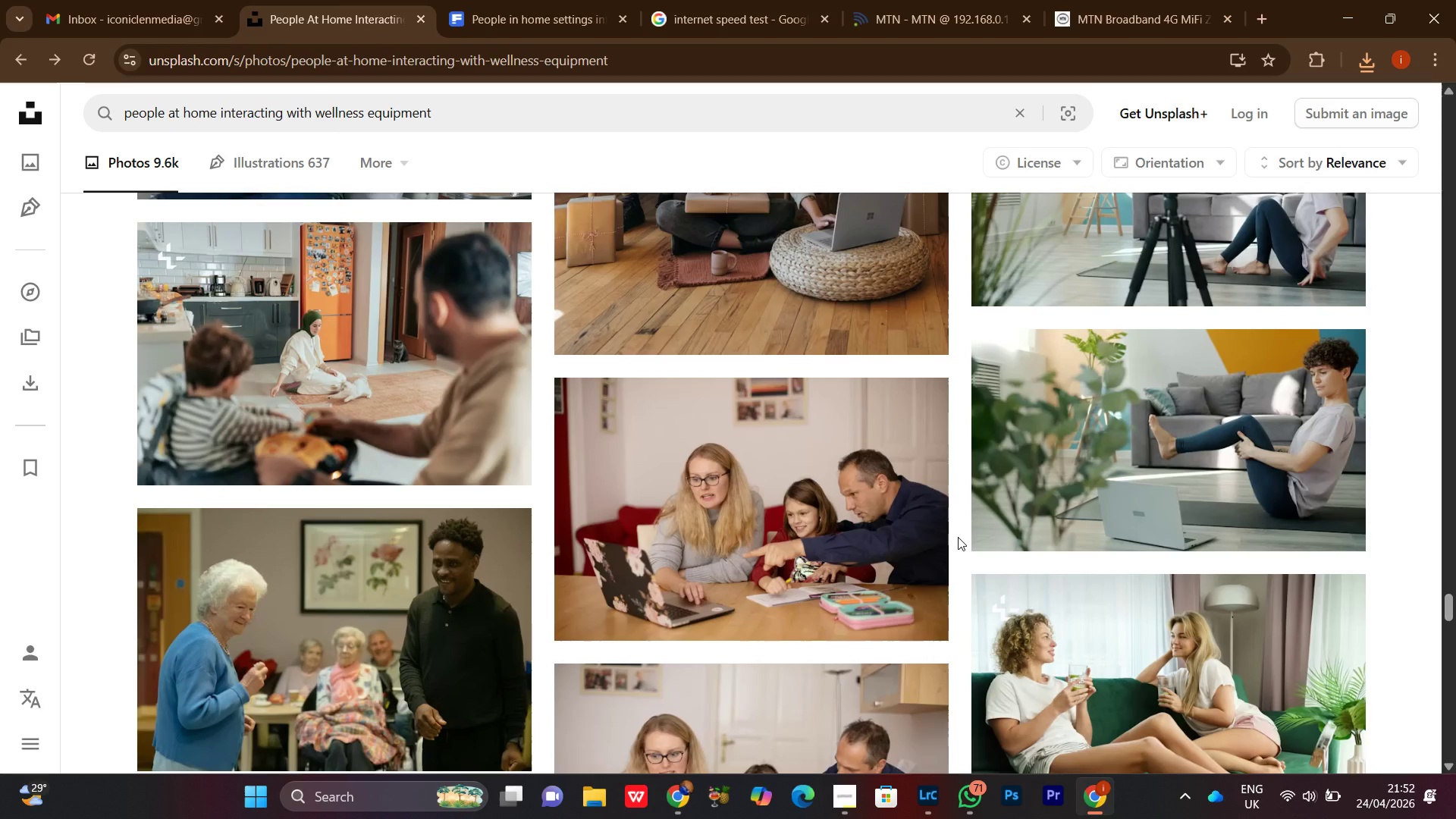 
scroll: coordinate [968, 533], scroll_direction: down, amount: 21.0
 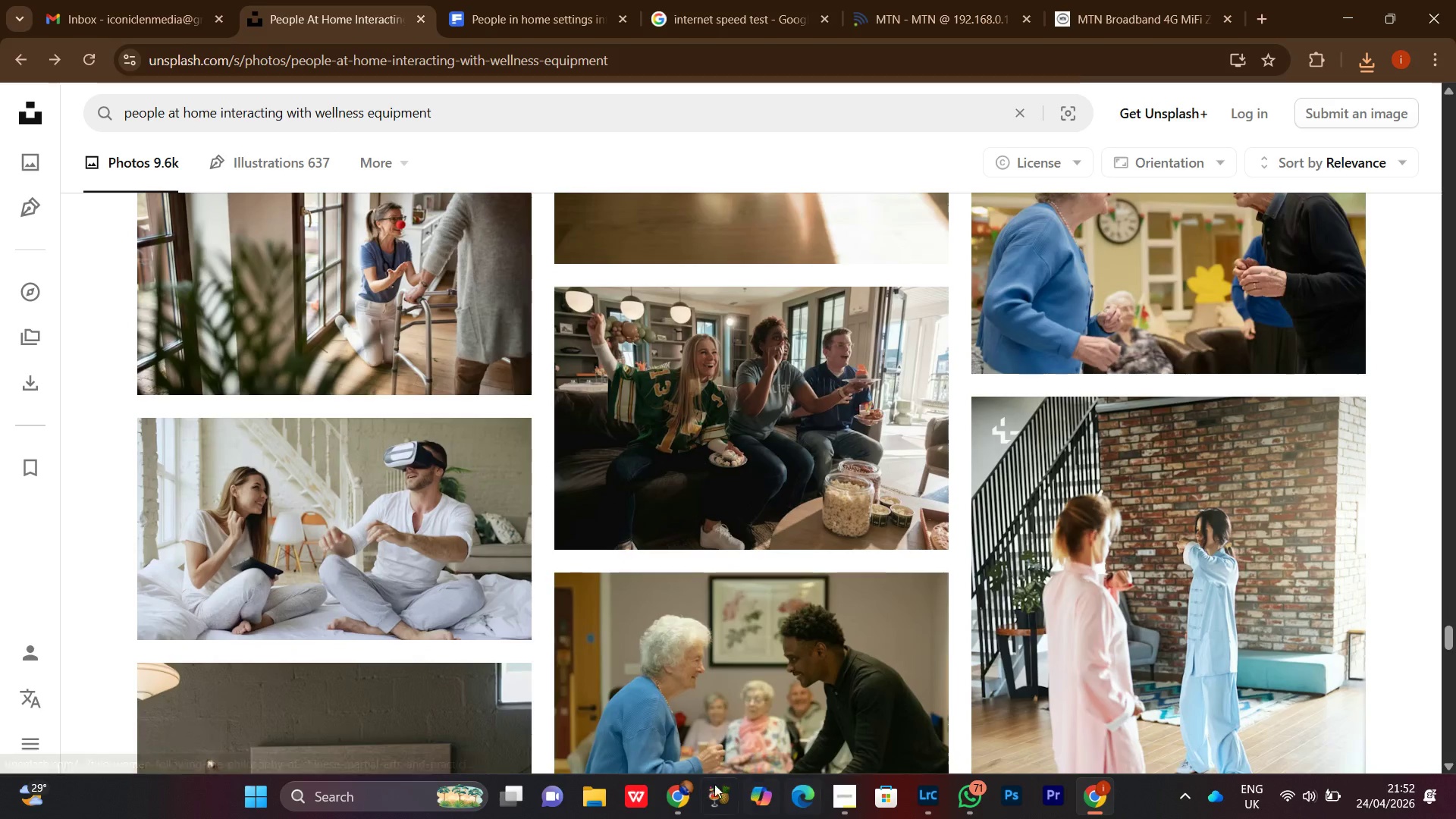 
left_click([667, 797])
 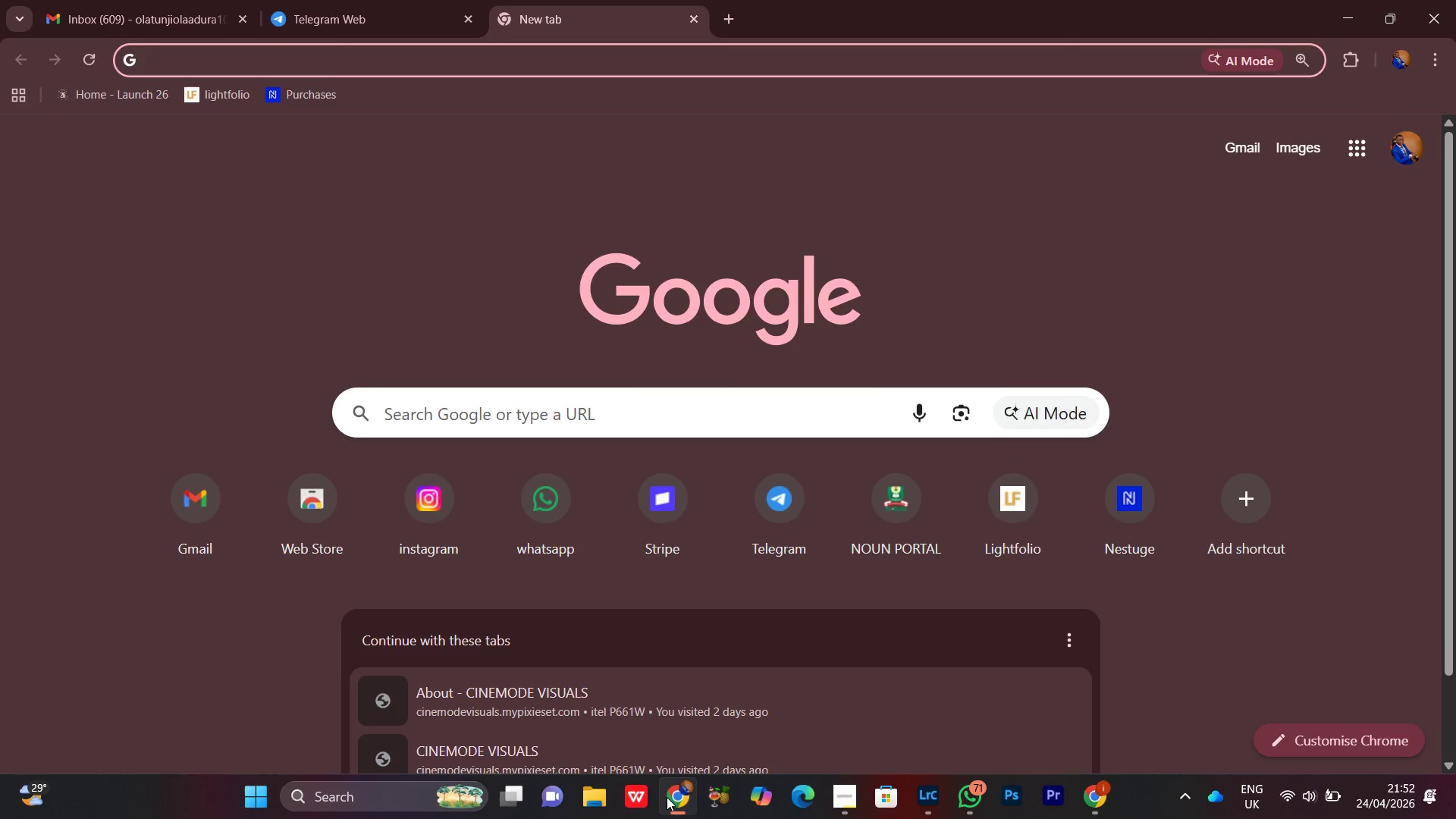 
left_click([667, 797])
 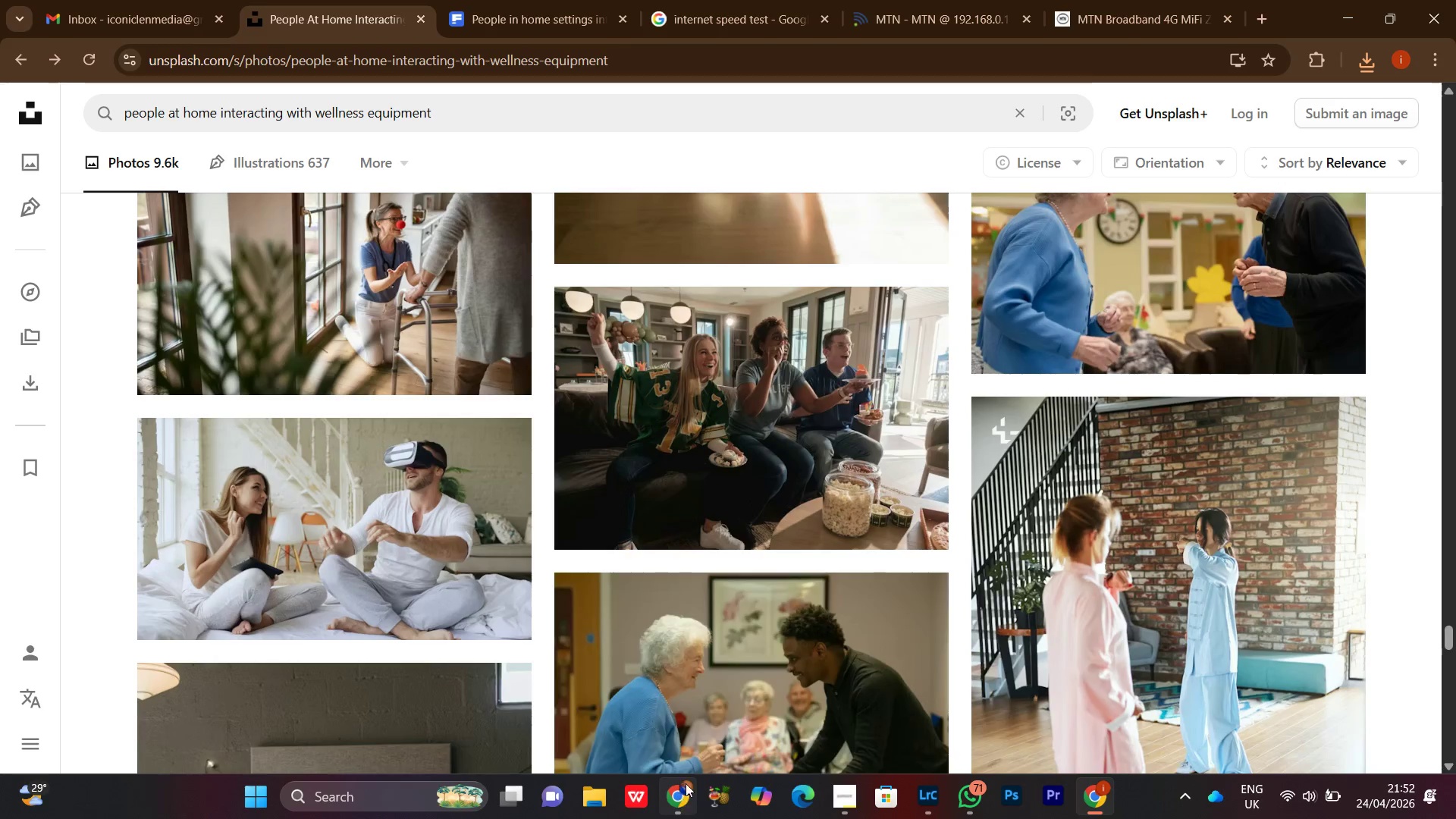 
scroll: coordinate [871, 595], scroll_direction: down, amount: 16.0
 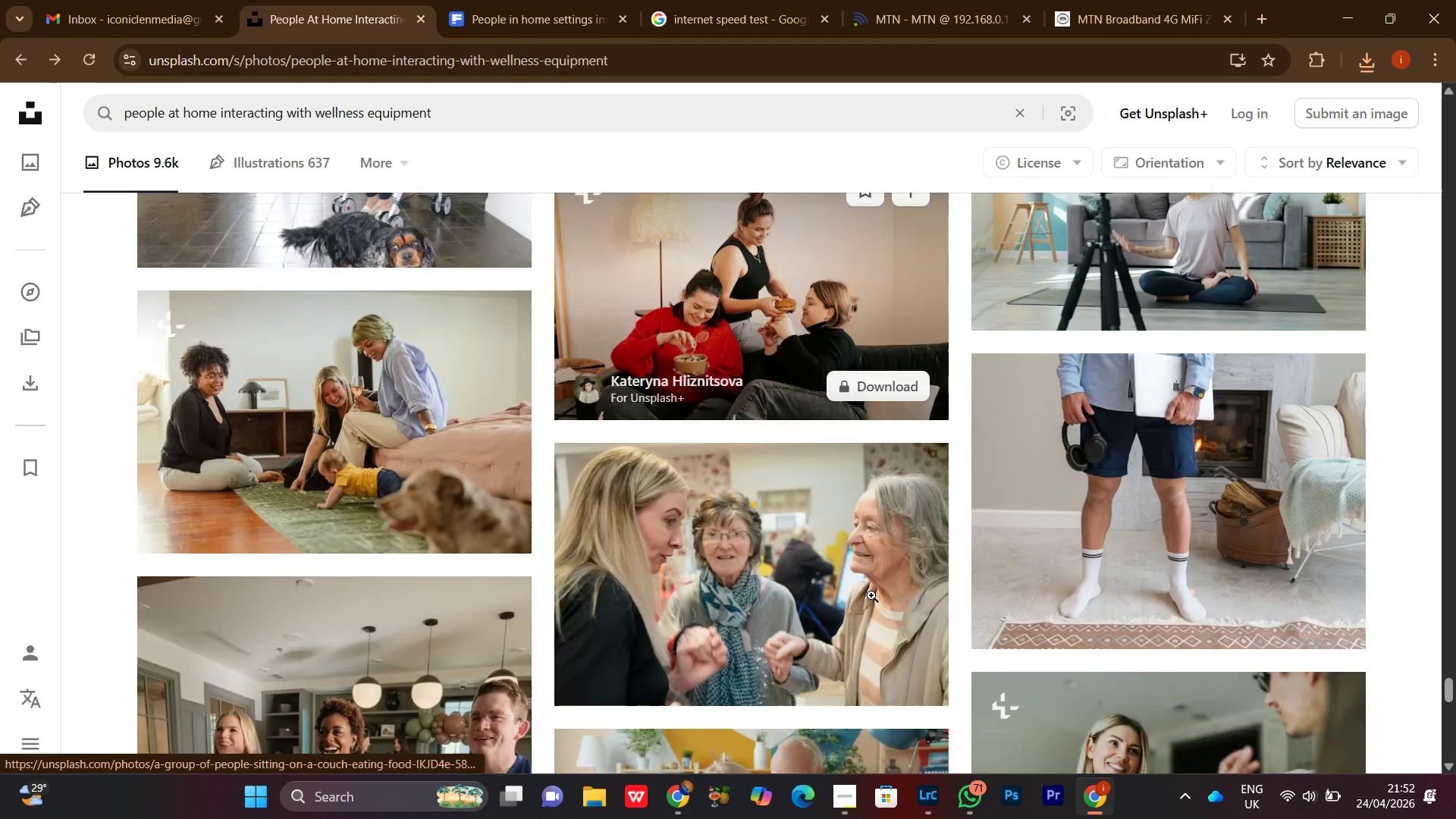 
scroll: coordinate [872, 595], scroll_direction: up, amount: 4.0
 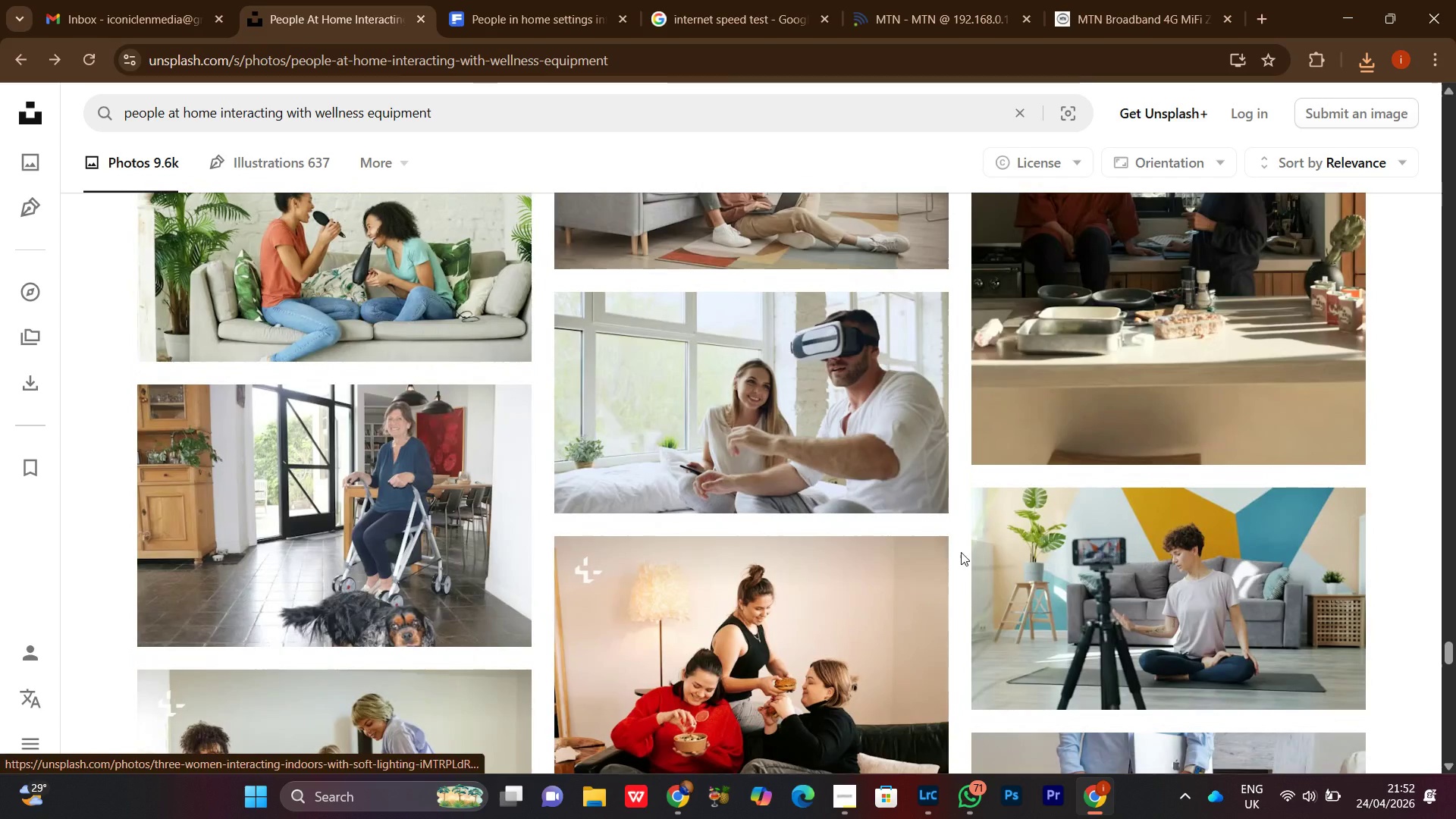 
scroll: coordinate [962, 554], scroll_direction: down, amount: 6.0
 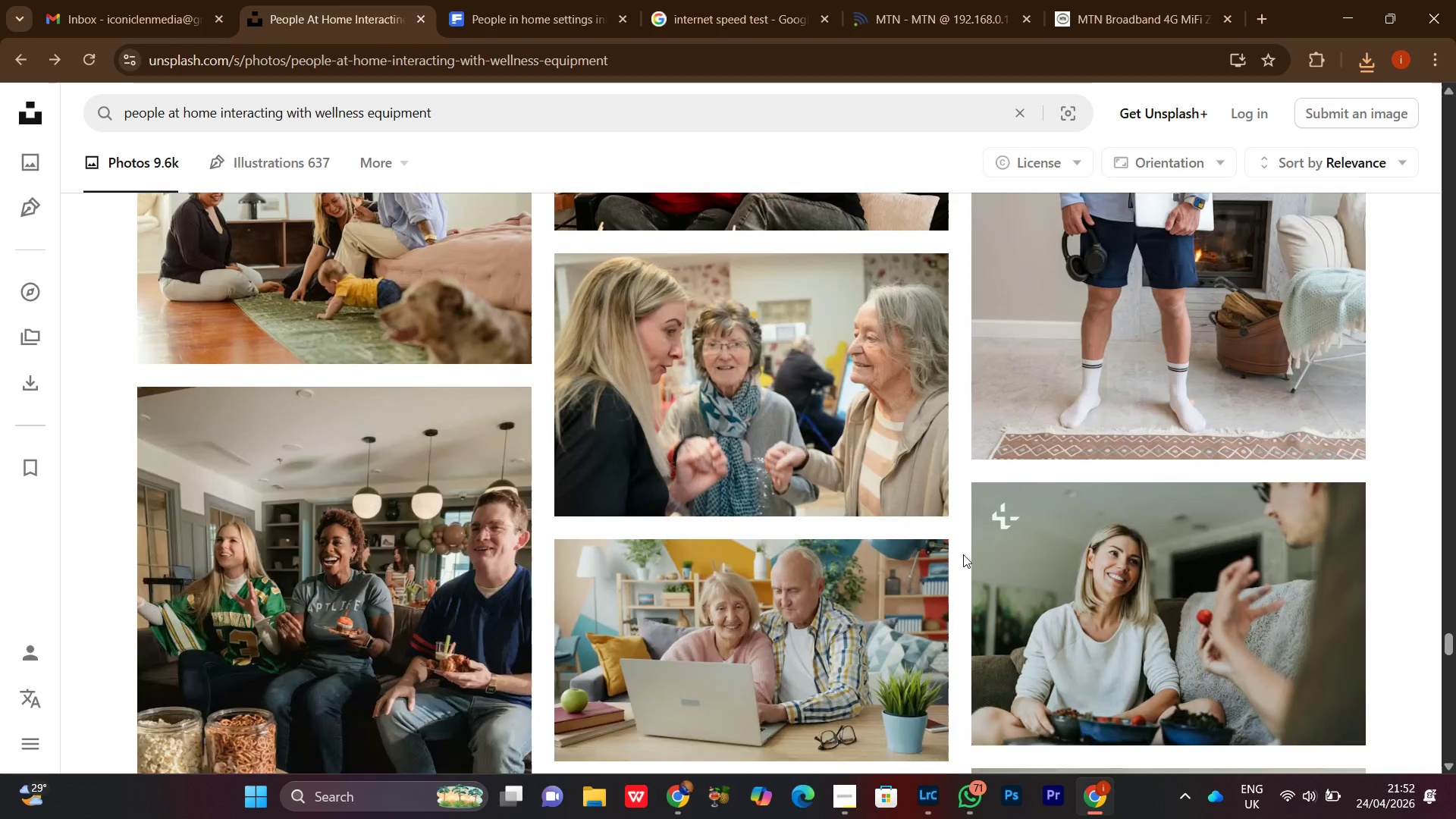 
scroll: coordinate [963, 554], scroll_direction: none, amount: 0.0
 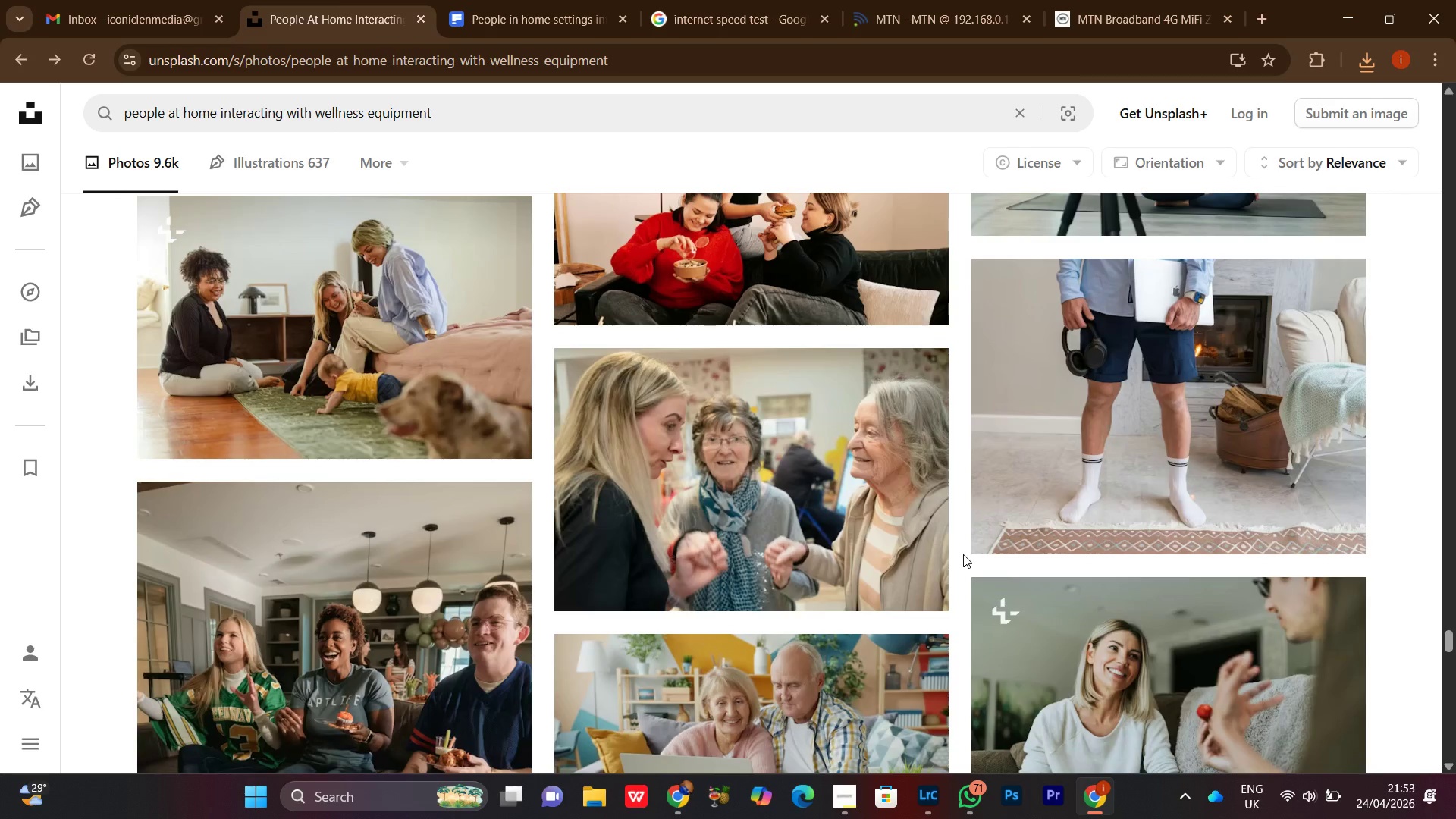 
scroll: coordinate [963, 555], scroll_direction: down, amount: 3.0
 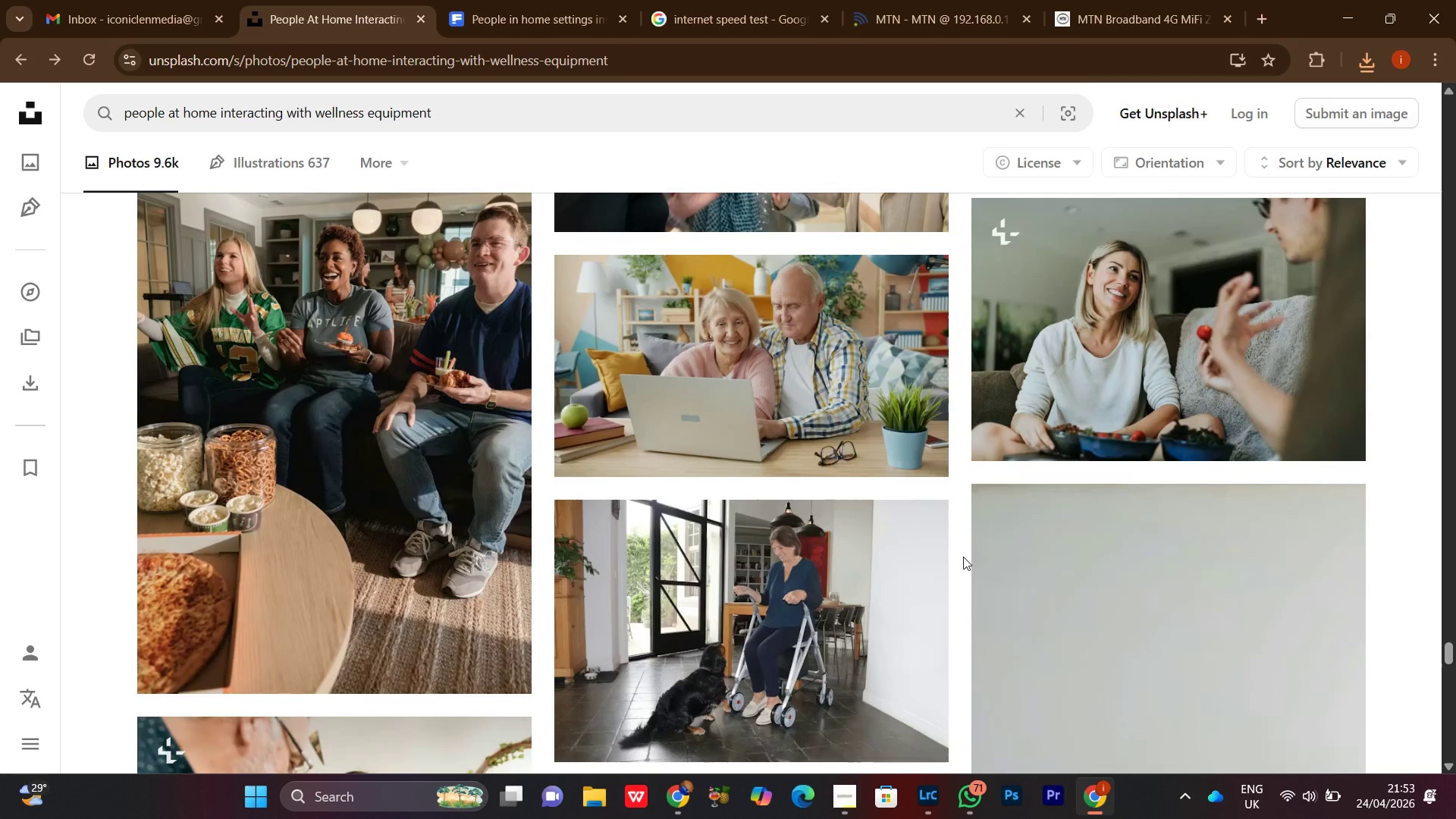 
scroll: coordinate [963, 557], scroll_direction: none, amount: 0.0
 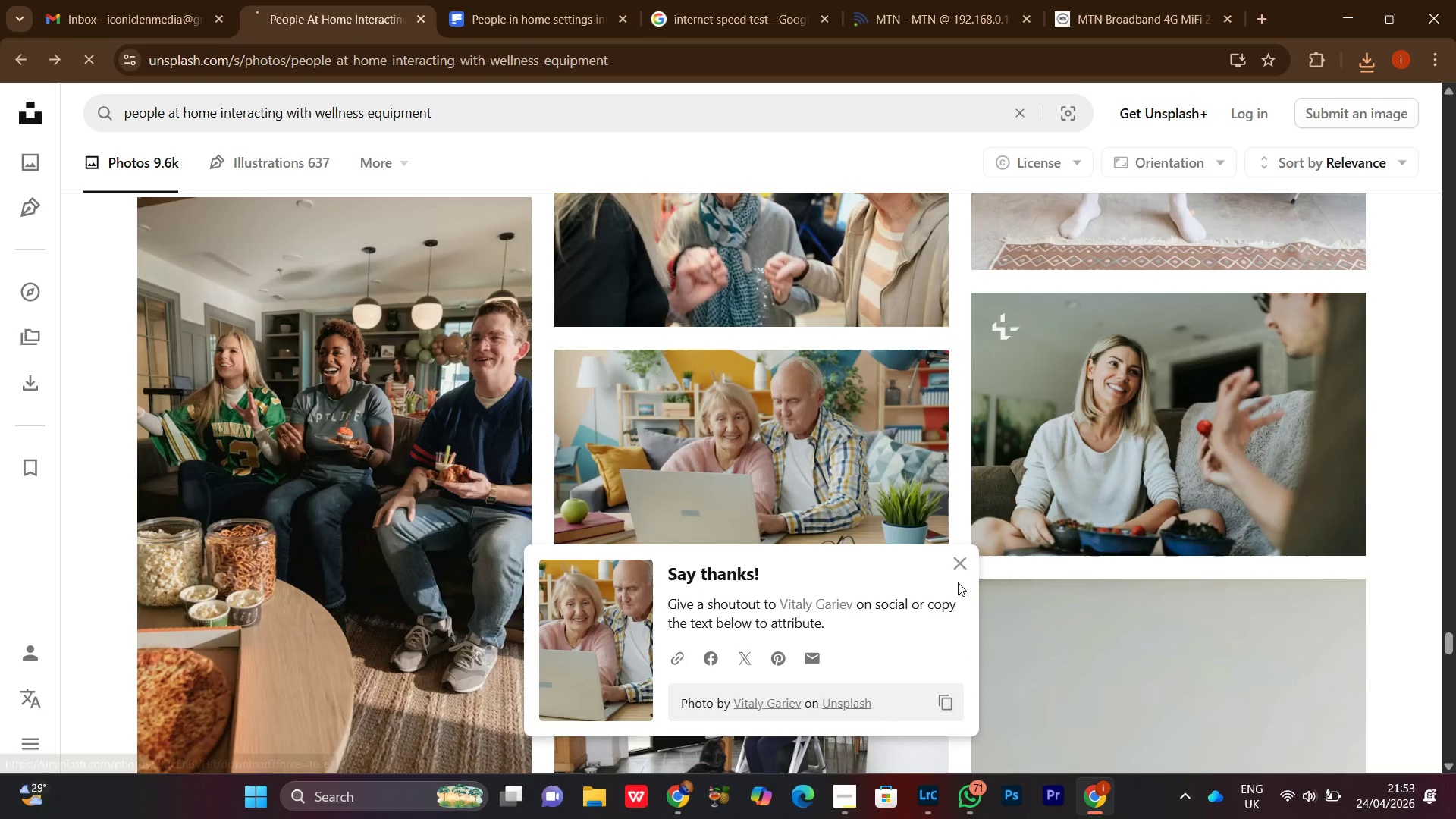 
left_click([966, 559])
 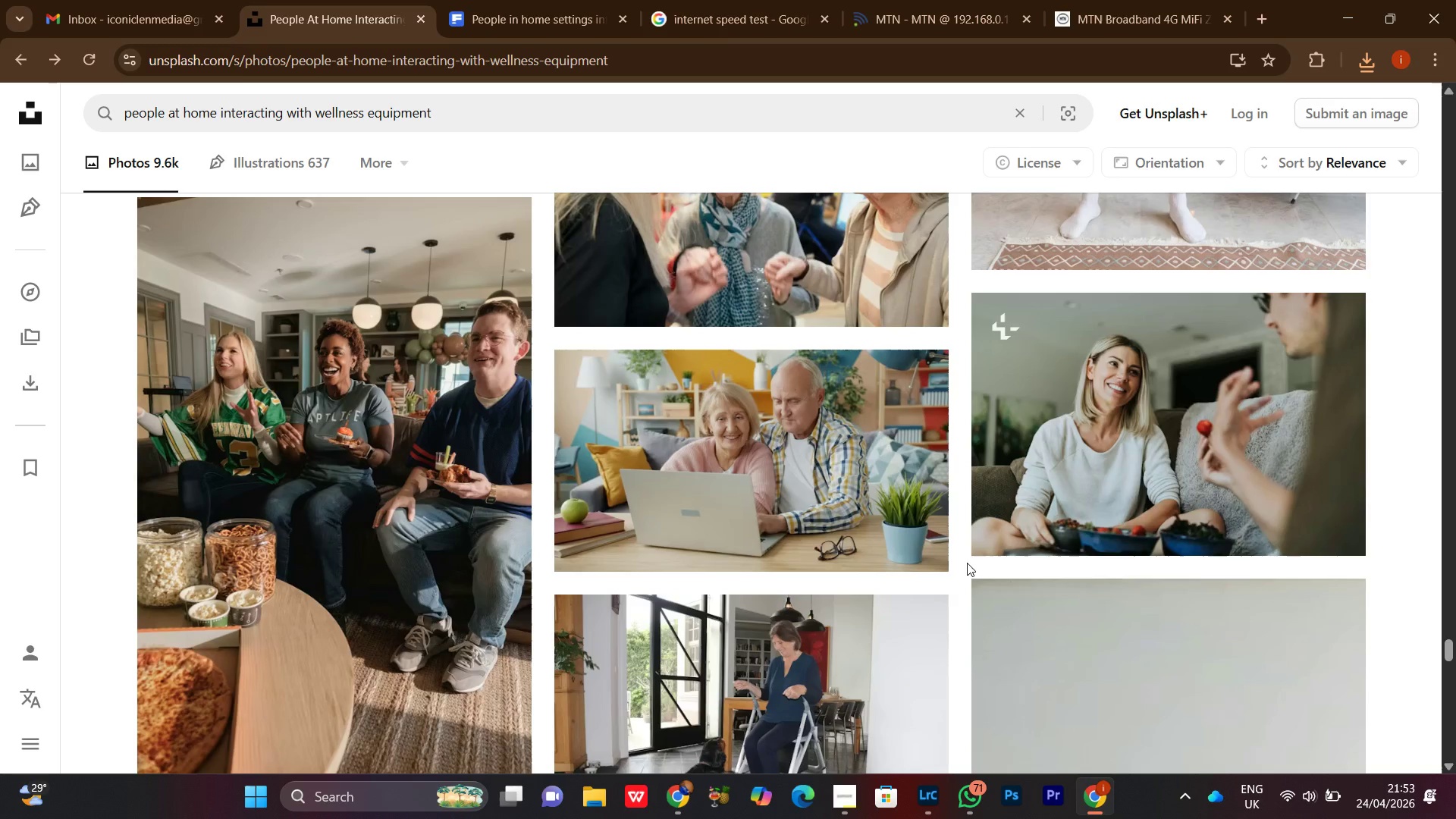 
wait(14.36)
 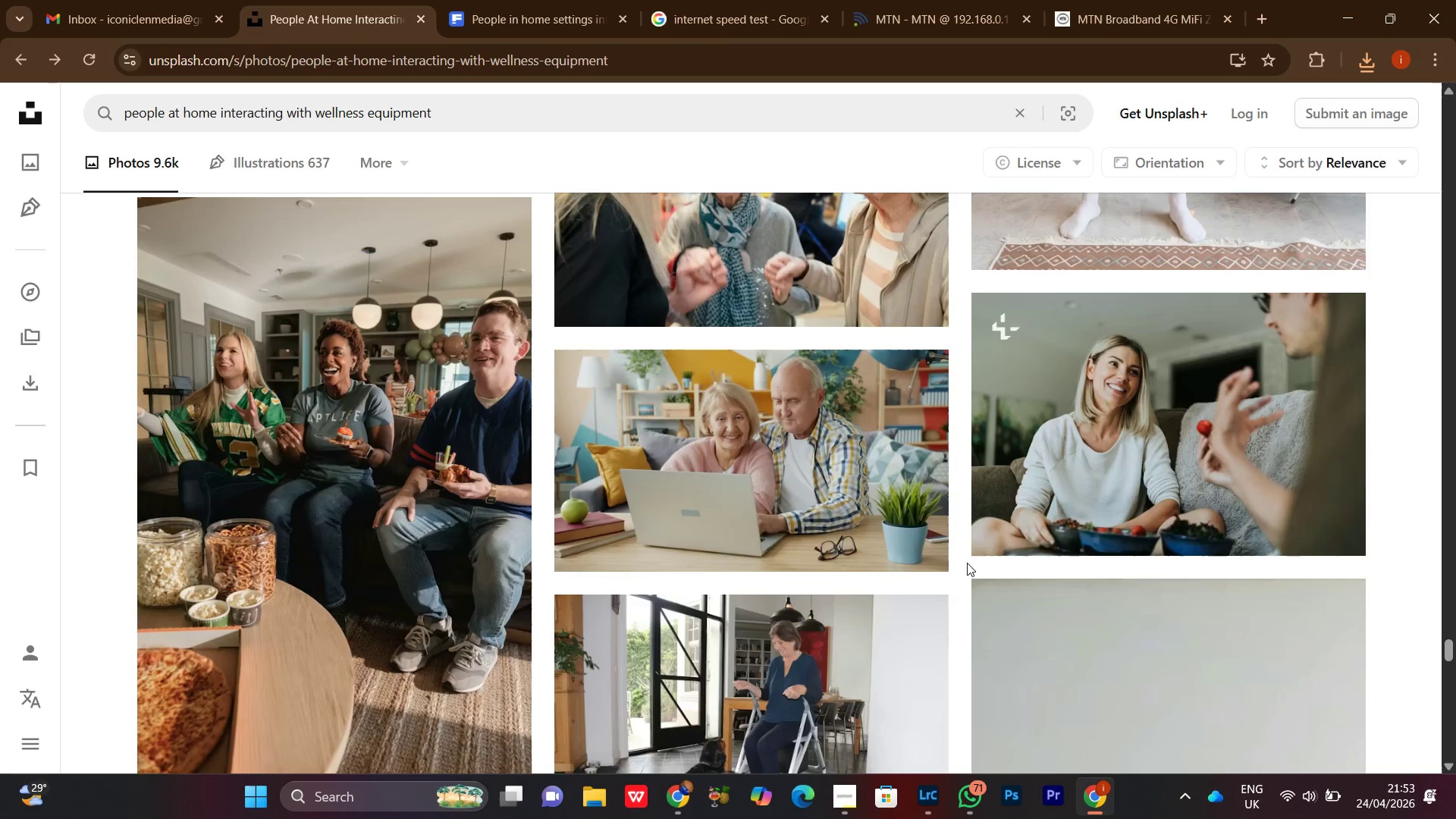 
scroll: coordinate [971, 601], scroll_direction: down, amount: 3.0
 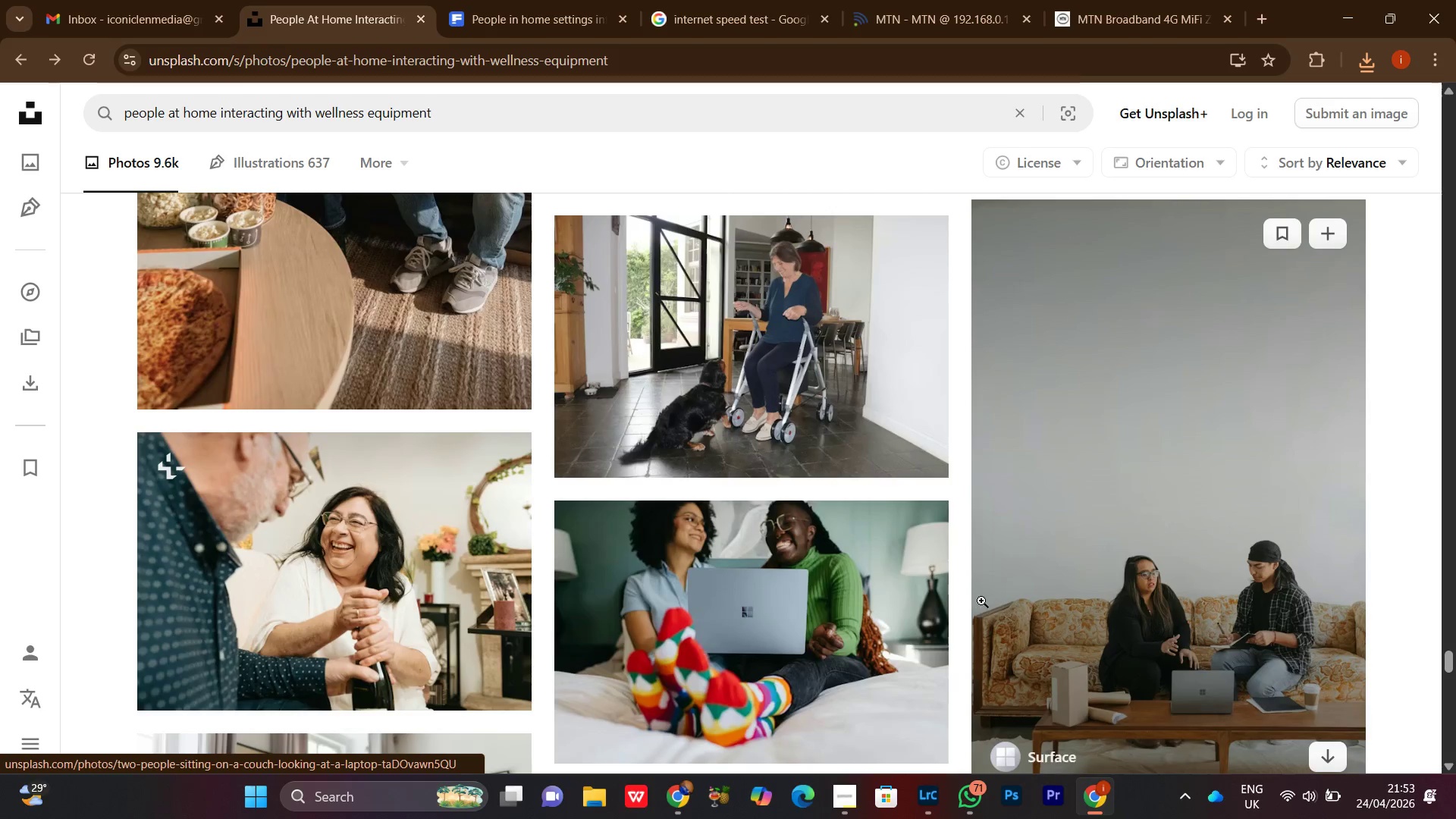 
scroll: coordinate [981, 597], scroll_direction: up, amount: 2.0
 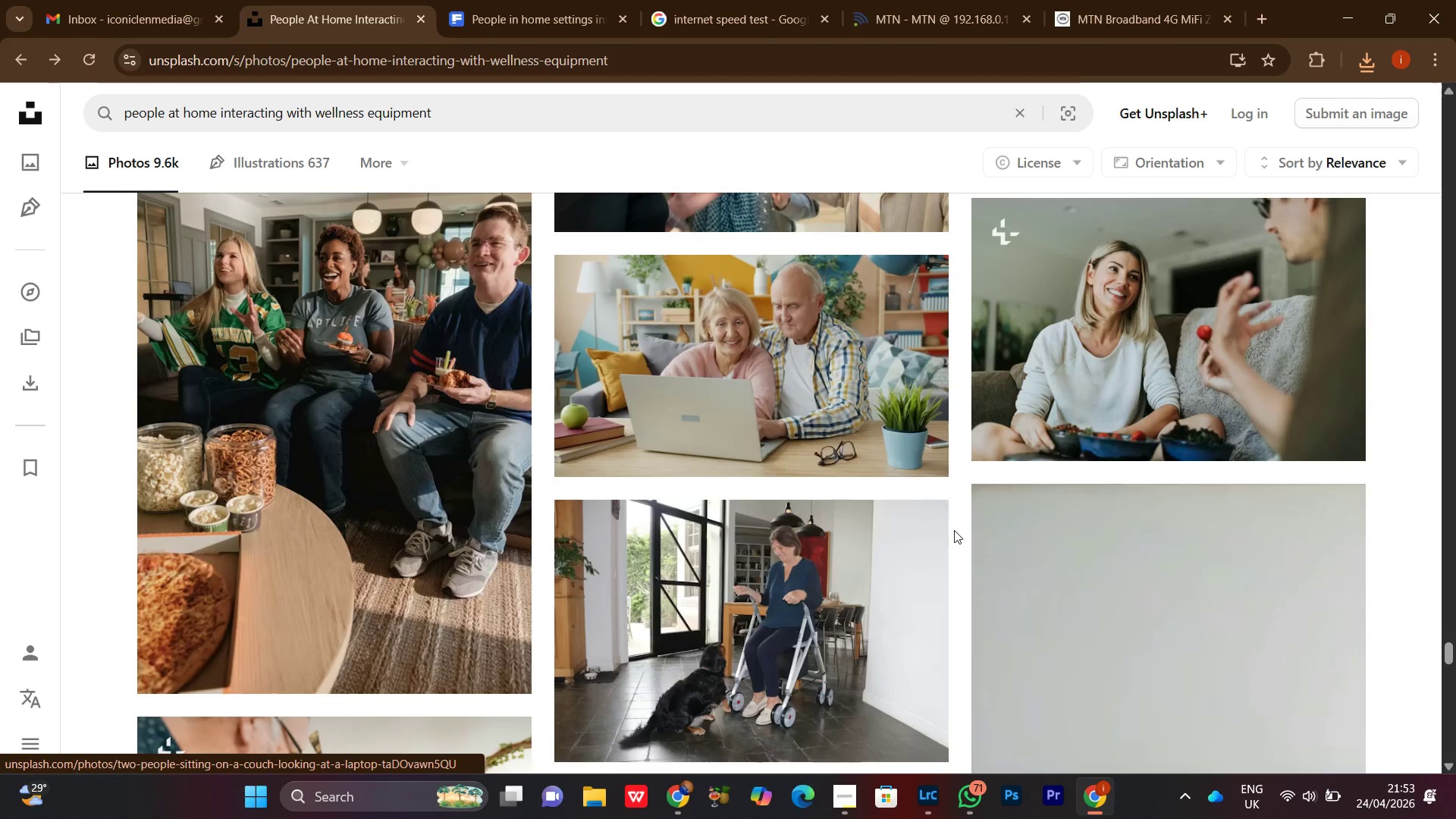 
scroll: coordinate [960, 609], scroll_direction: down, amount: 1.0
 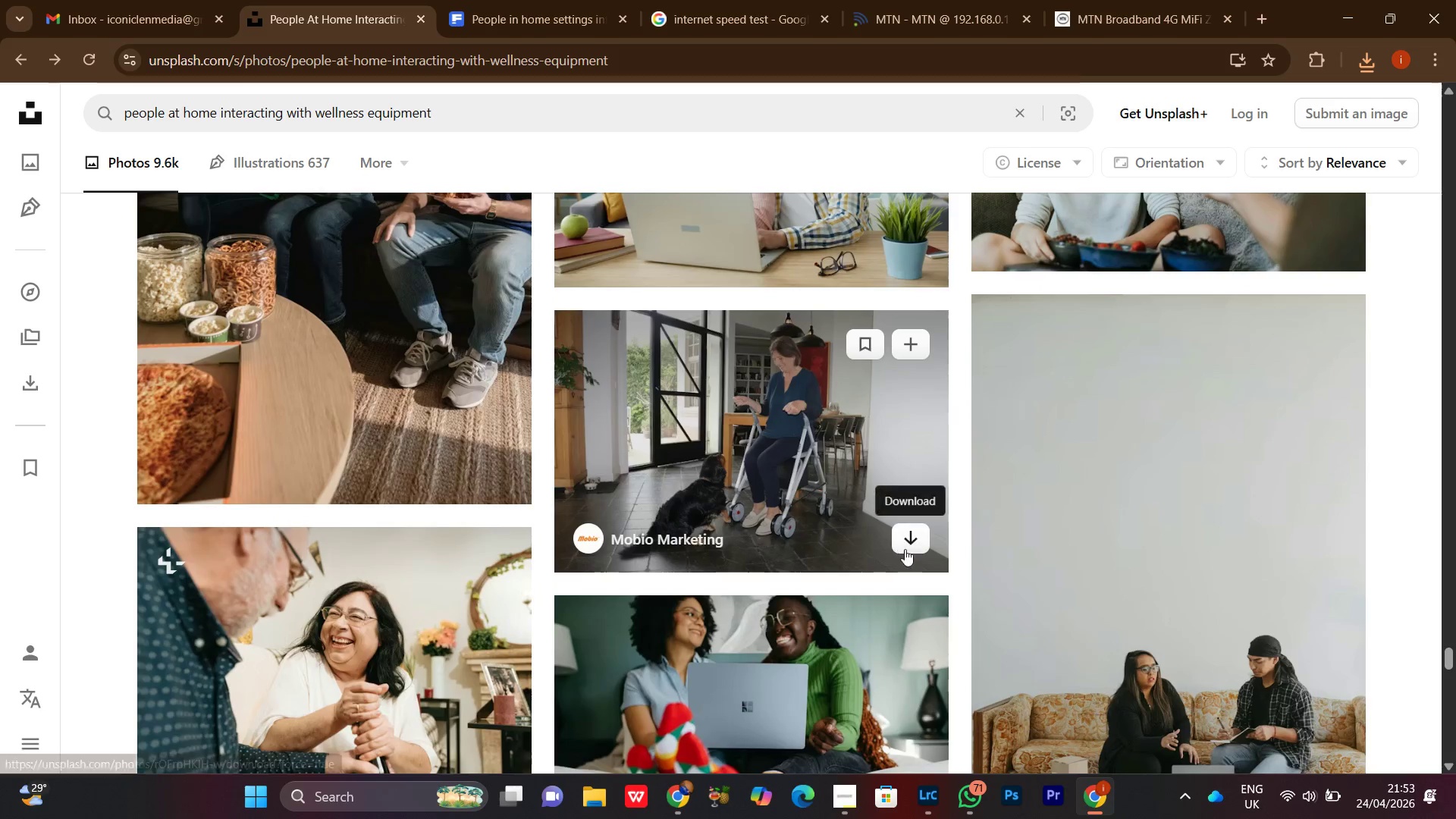 
left_click([912, 541])
 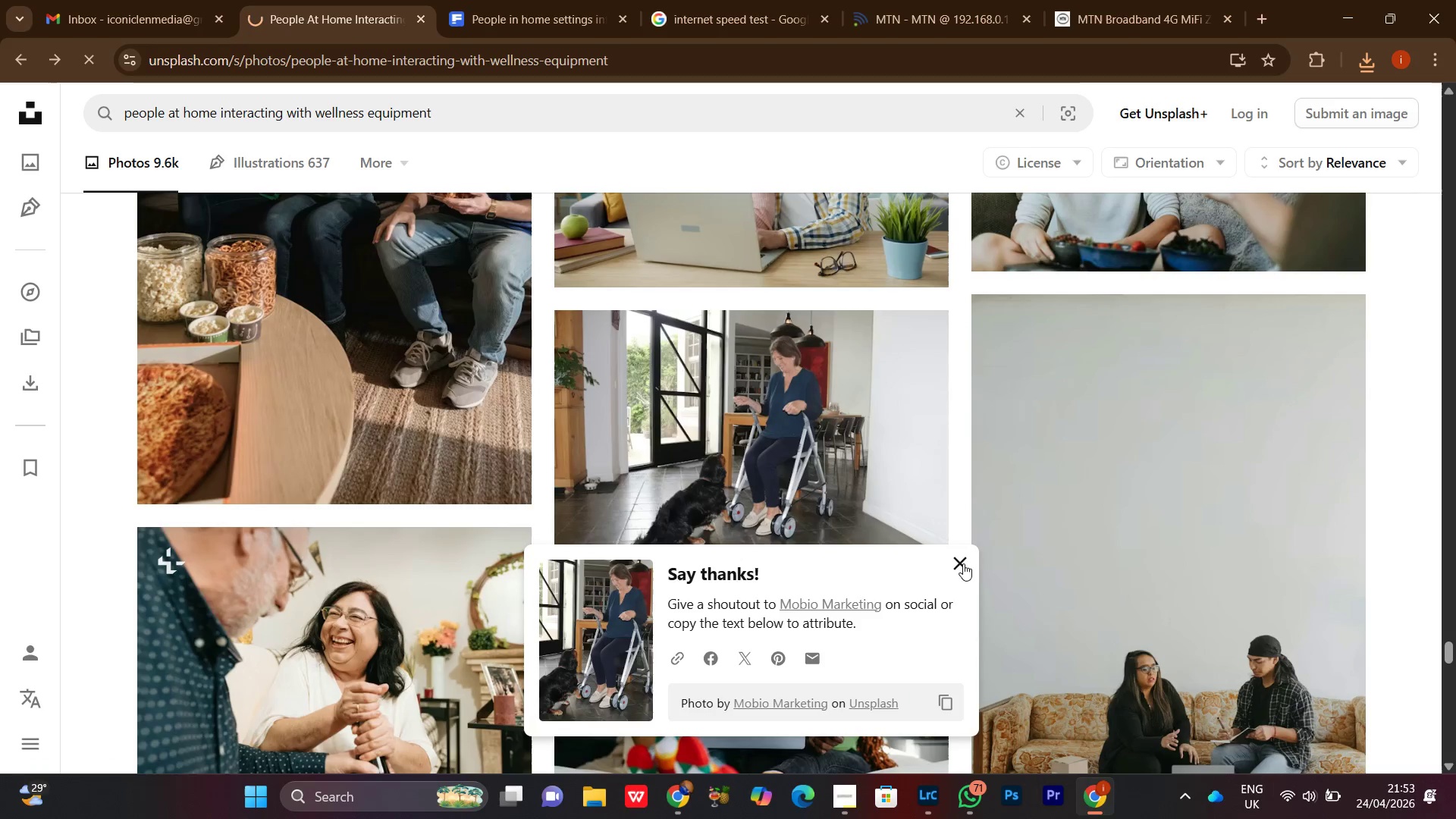 
left_click([965, 563])
 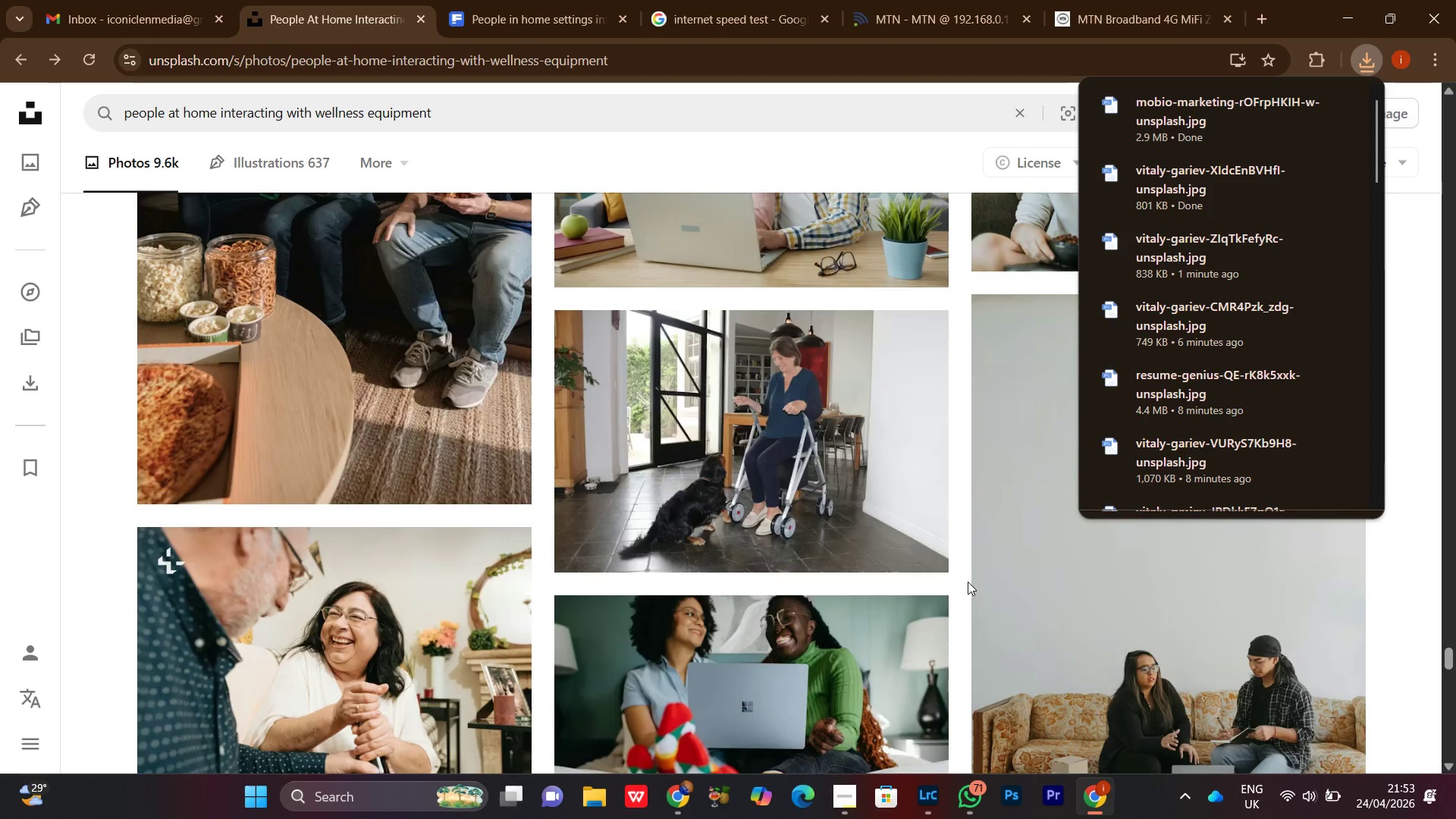 
left_click([956, 494])
 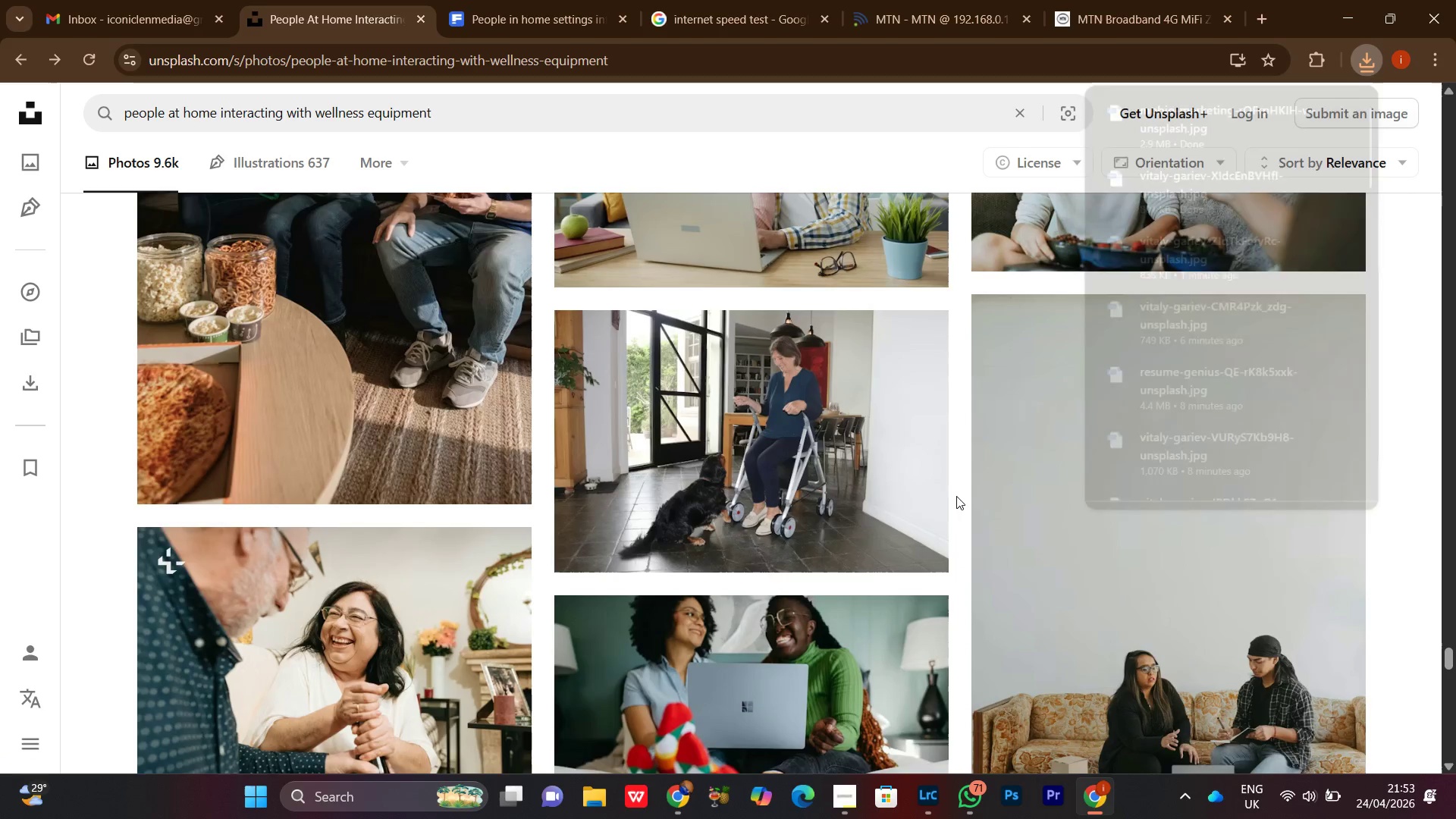 
scroll: coordinate [960, 500], scroll_direction: down, amount: 10.0
 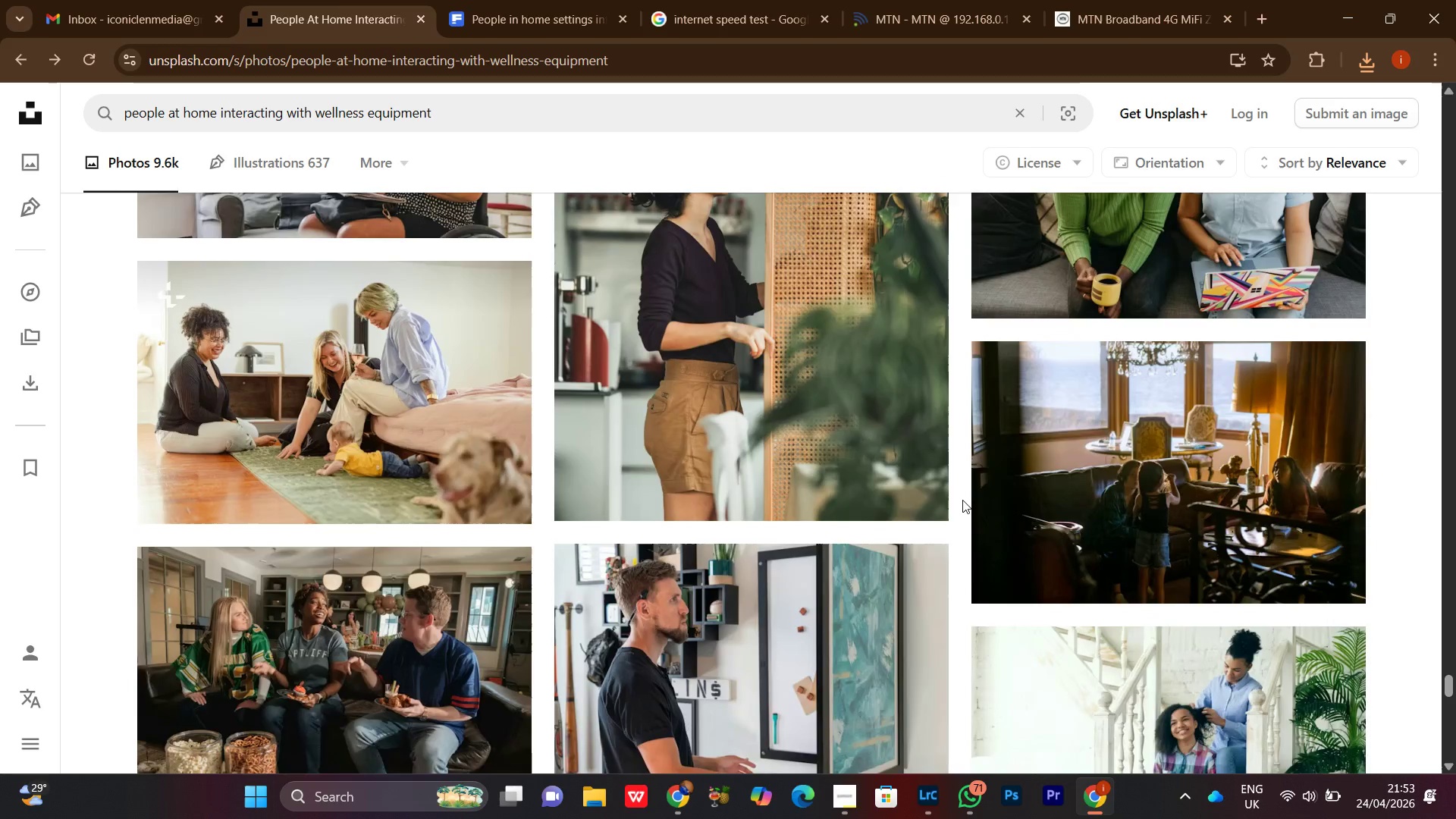 
scroll: coordinate [968, 500], scroll_direction: up, amount: 6.0
 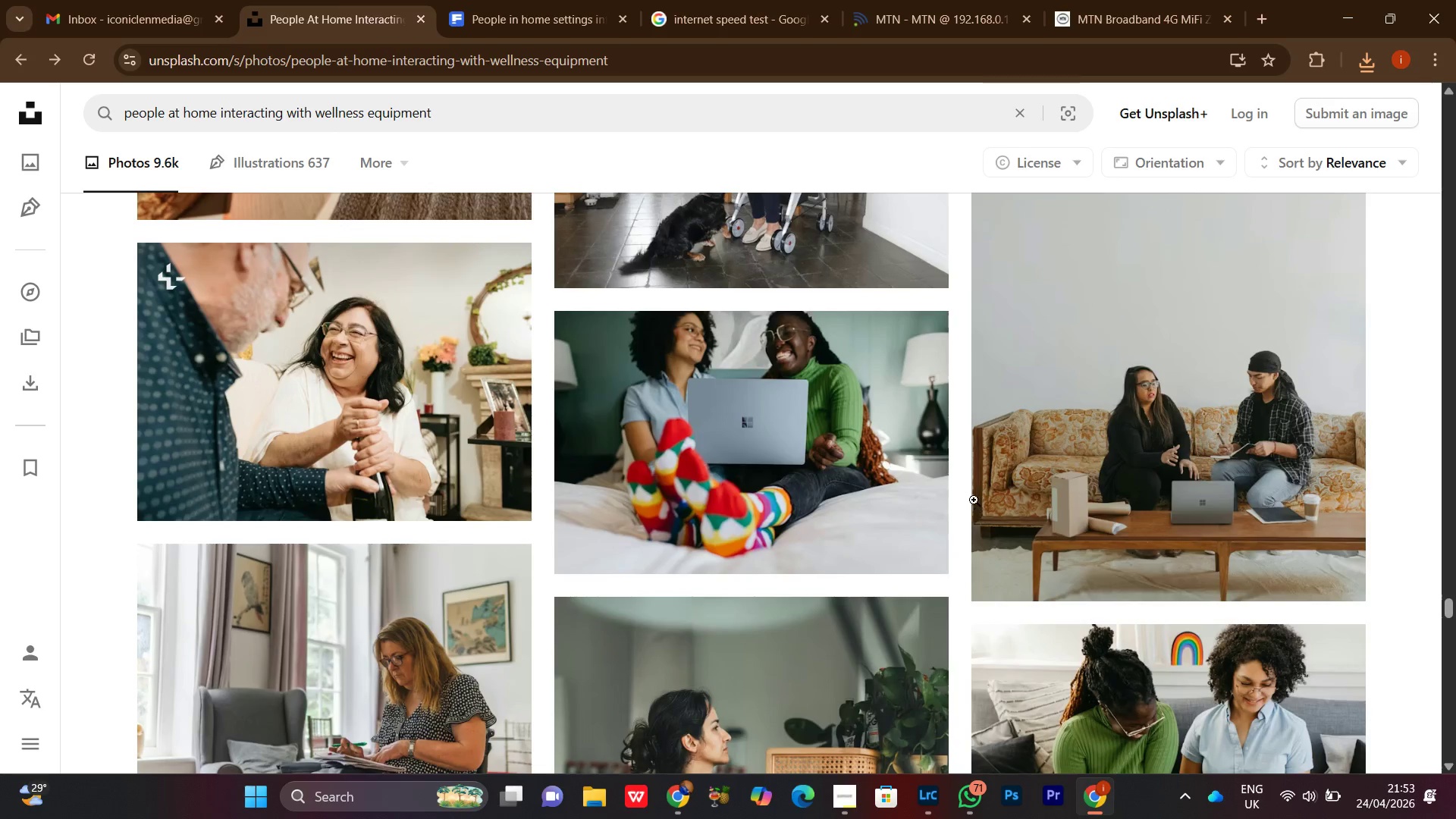 
scroll: coordinate [976, 500], scroll_direction: down, amount: 10.0
 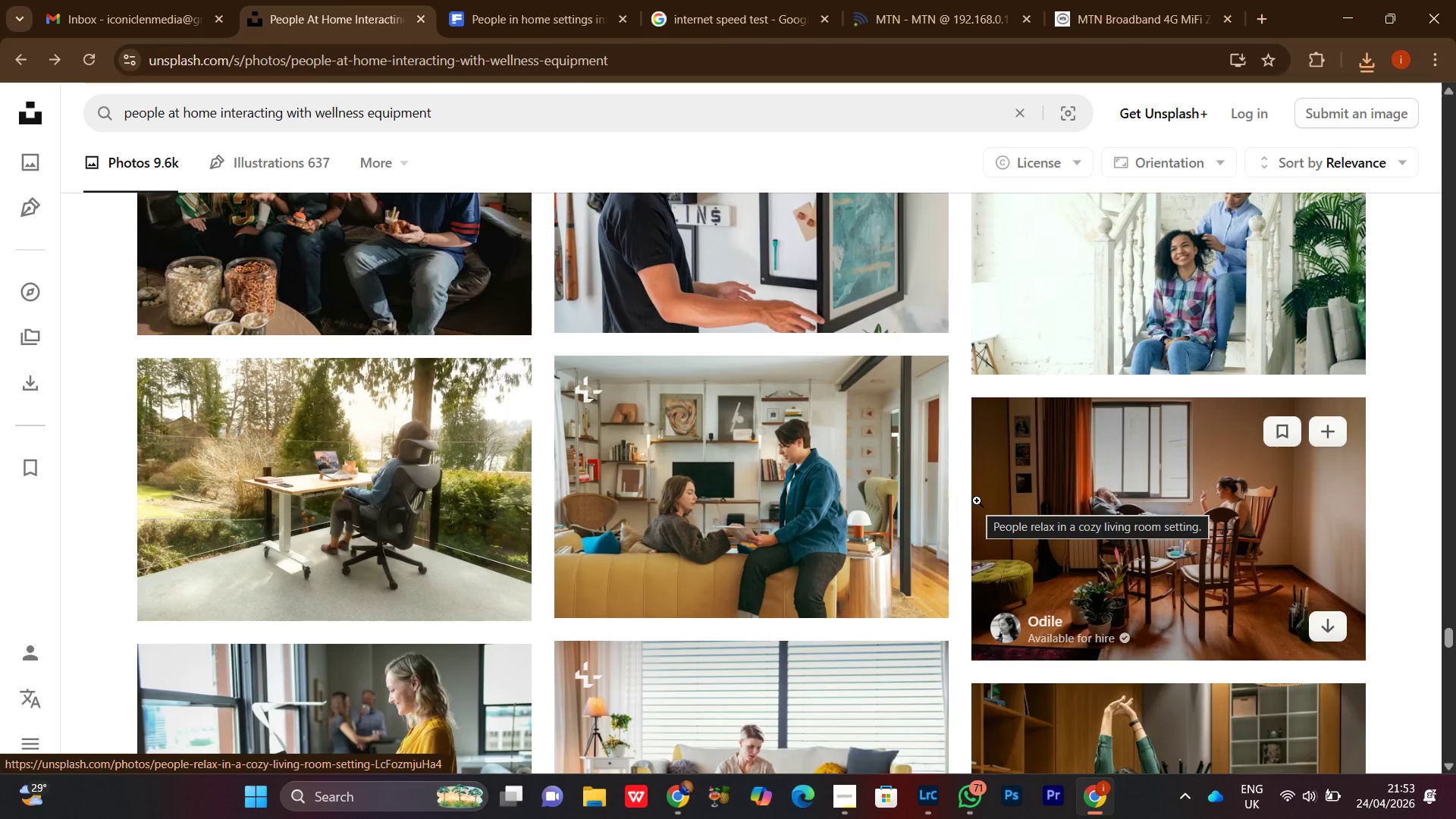 
scroll: coordinate [977, 500], scroll_direction: none, amount: 0.0
 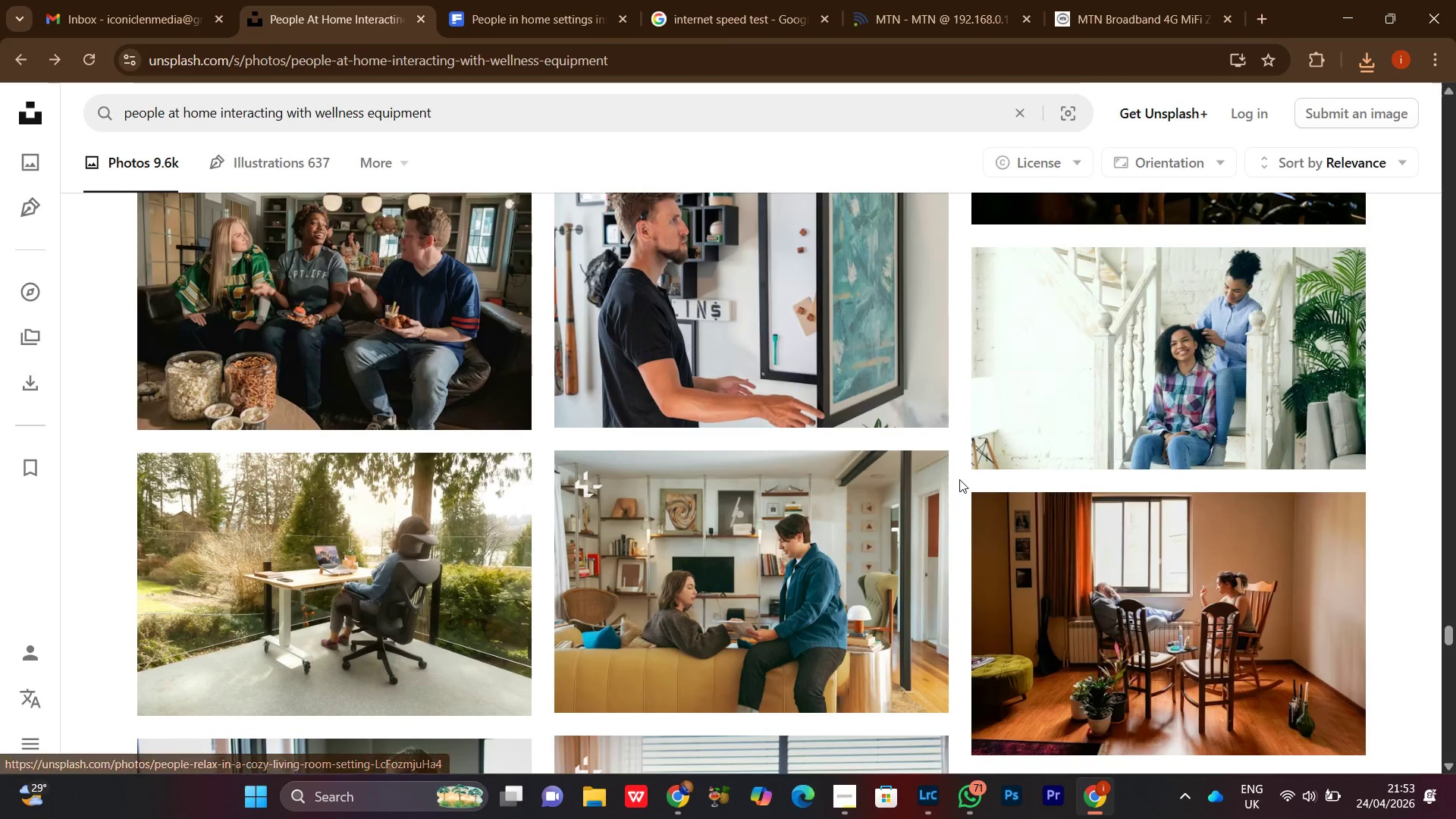 
scroll: coordinate [960, 479], scroll_direction: down, amount: 3.0
 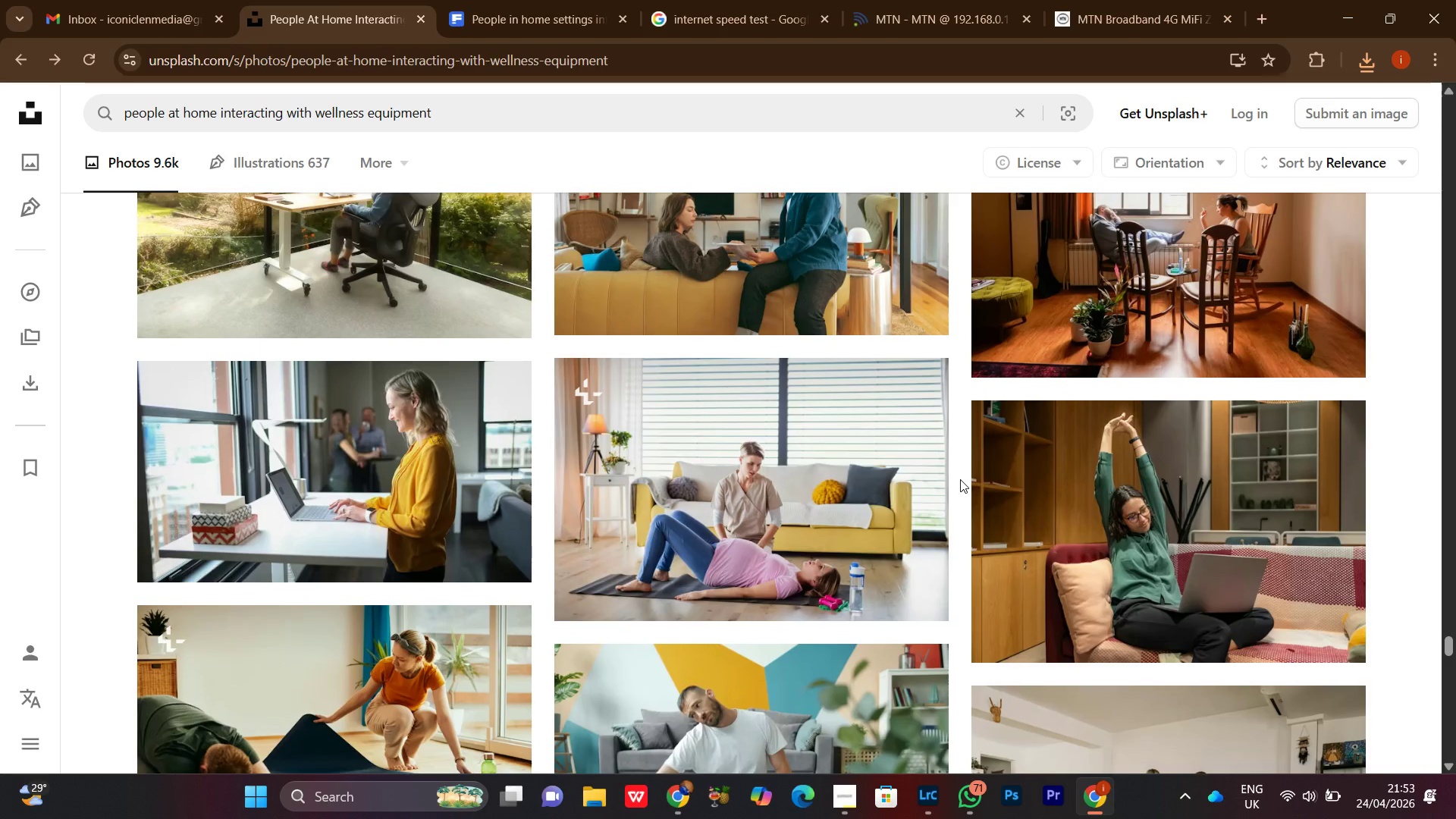 
scroll: coordinate [963, 481], scroll_direction: up, amount: 2.0
 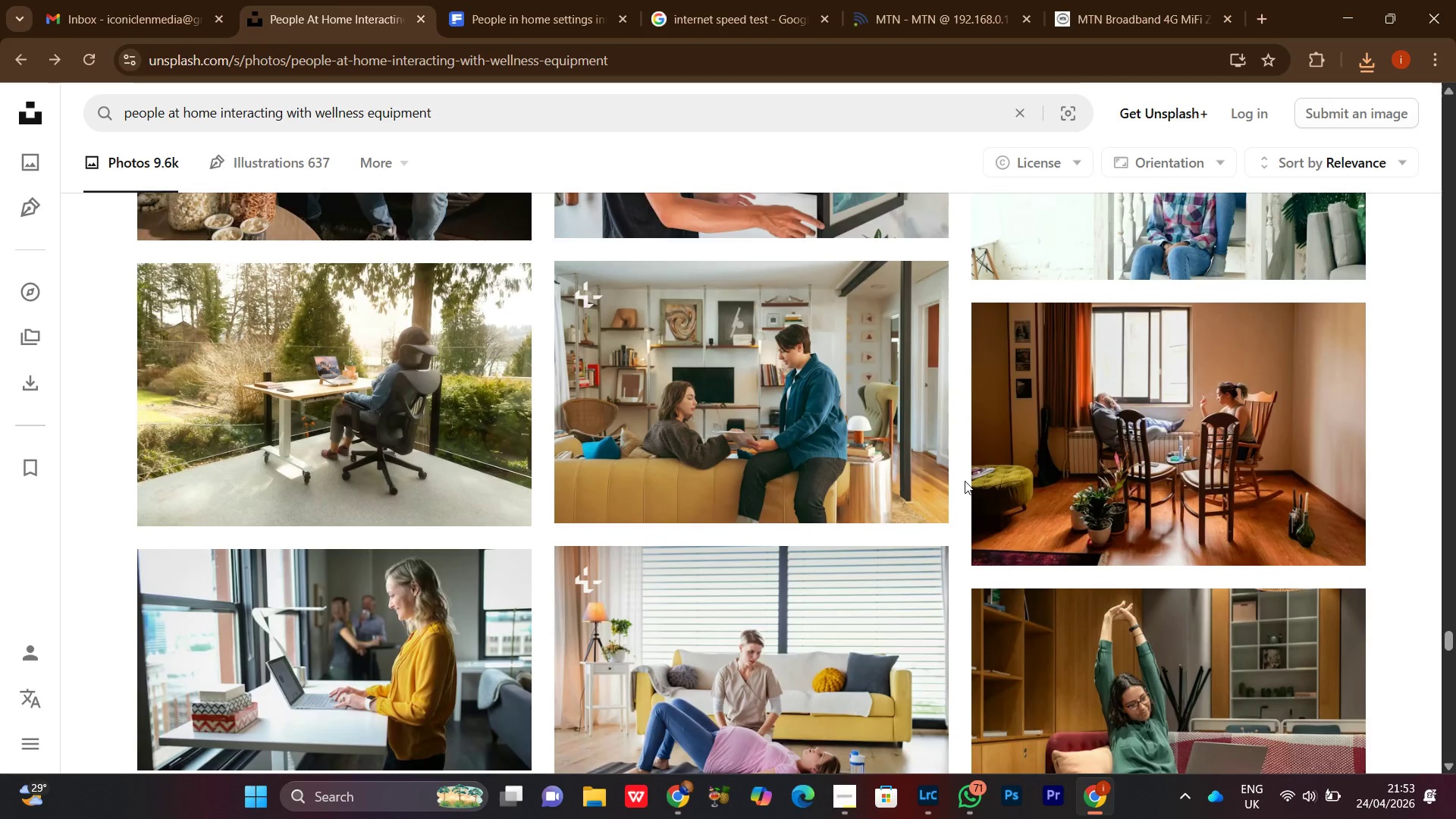 
scroll: coordinate [970, 477], scroll_direction: down, amount: 12.0
 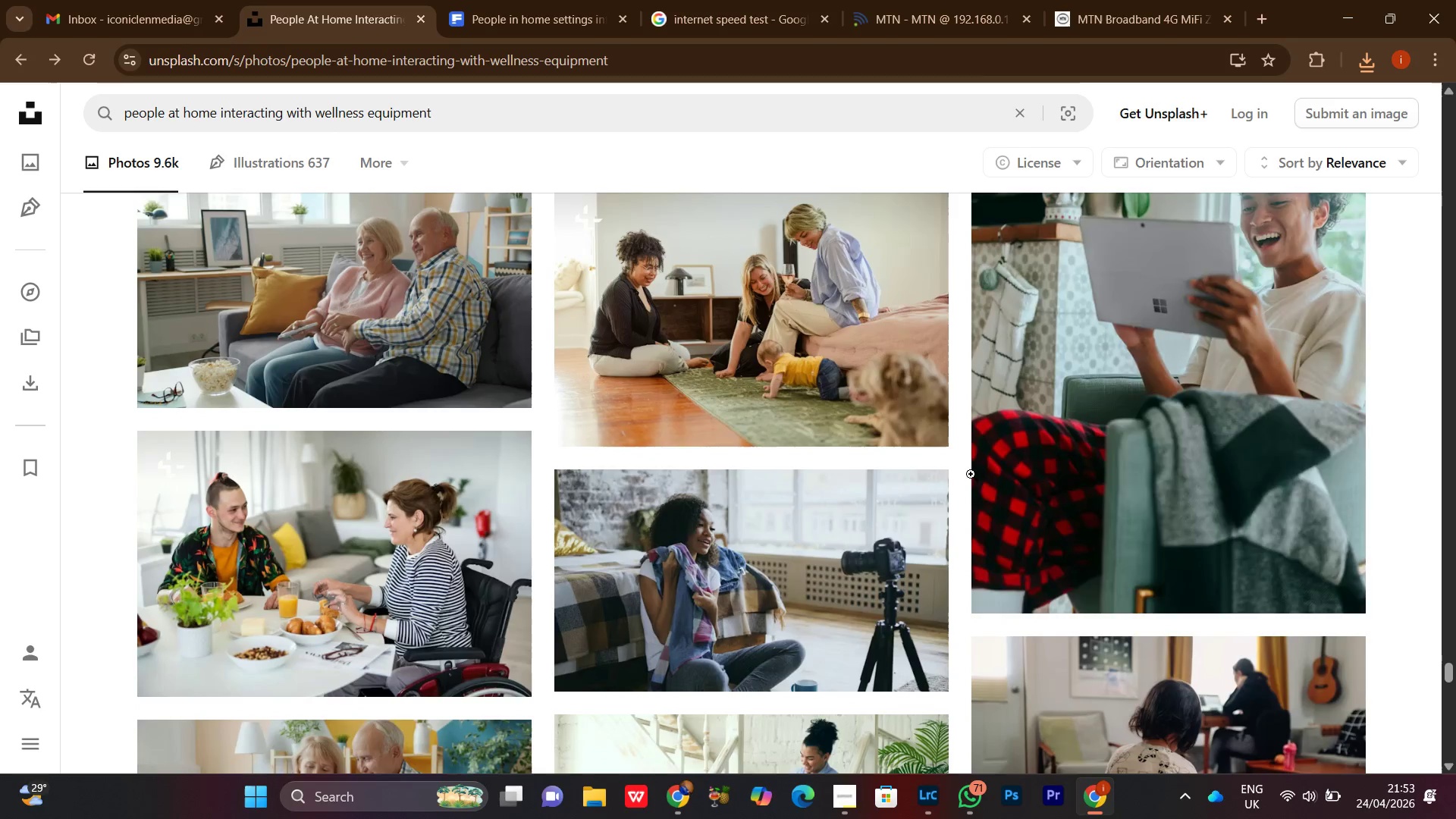 
scroll: coordinate [962, 477], scroll_direction: down, amount: 12.0
 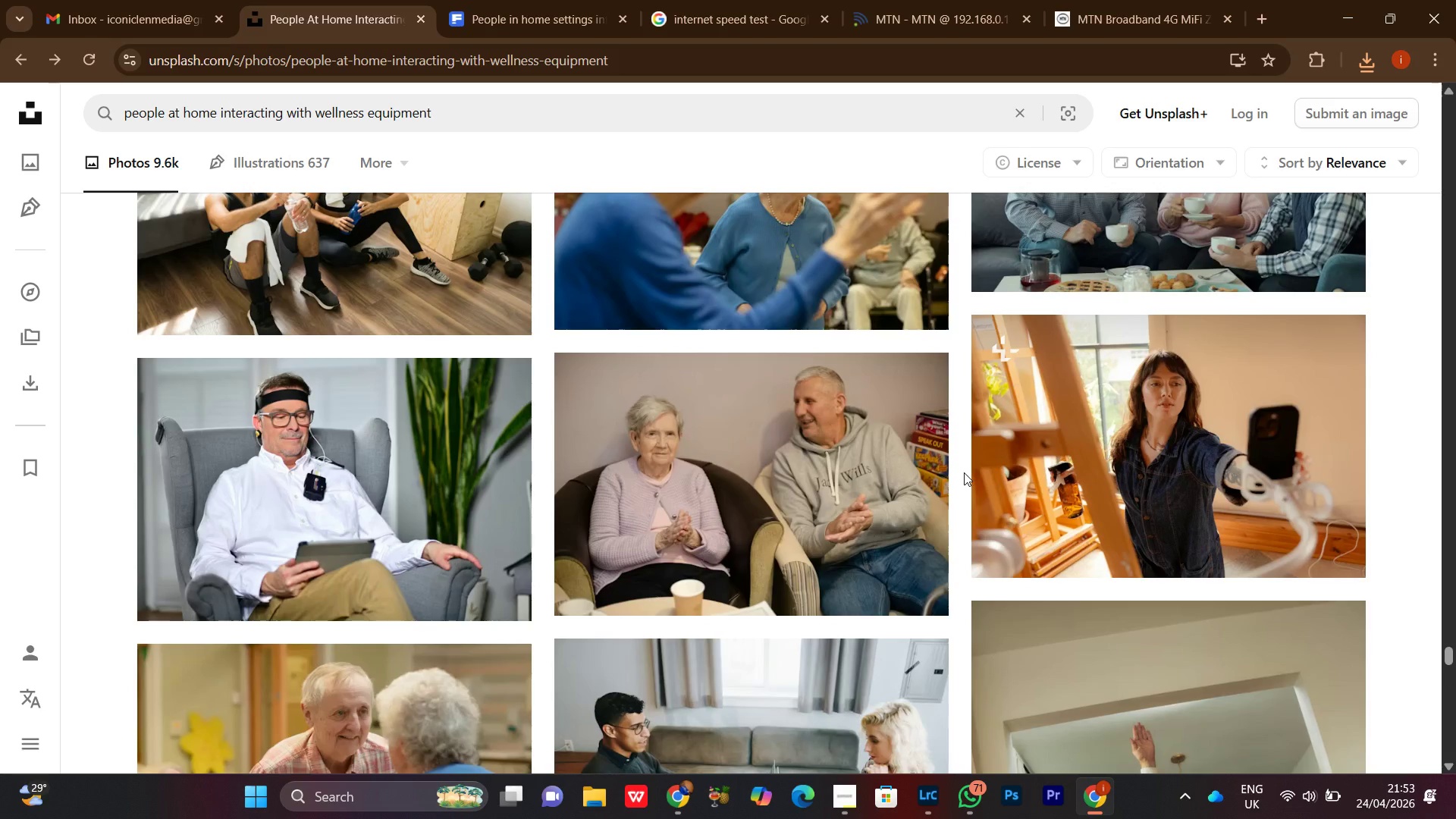 
wait(6.61)
 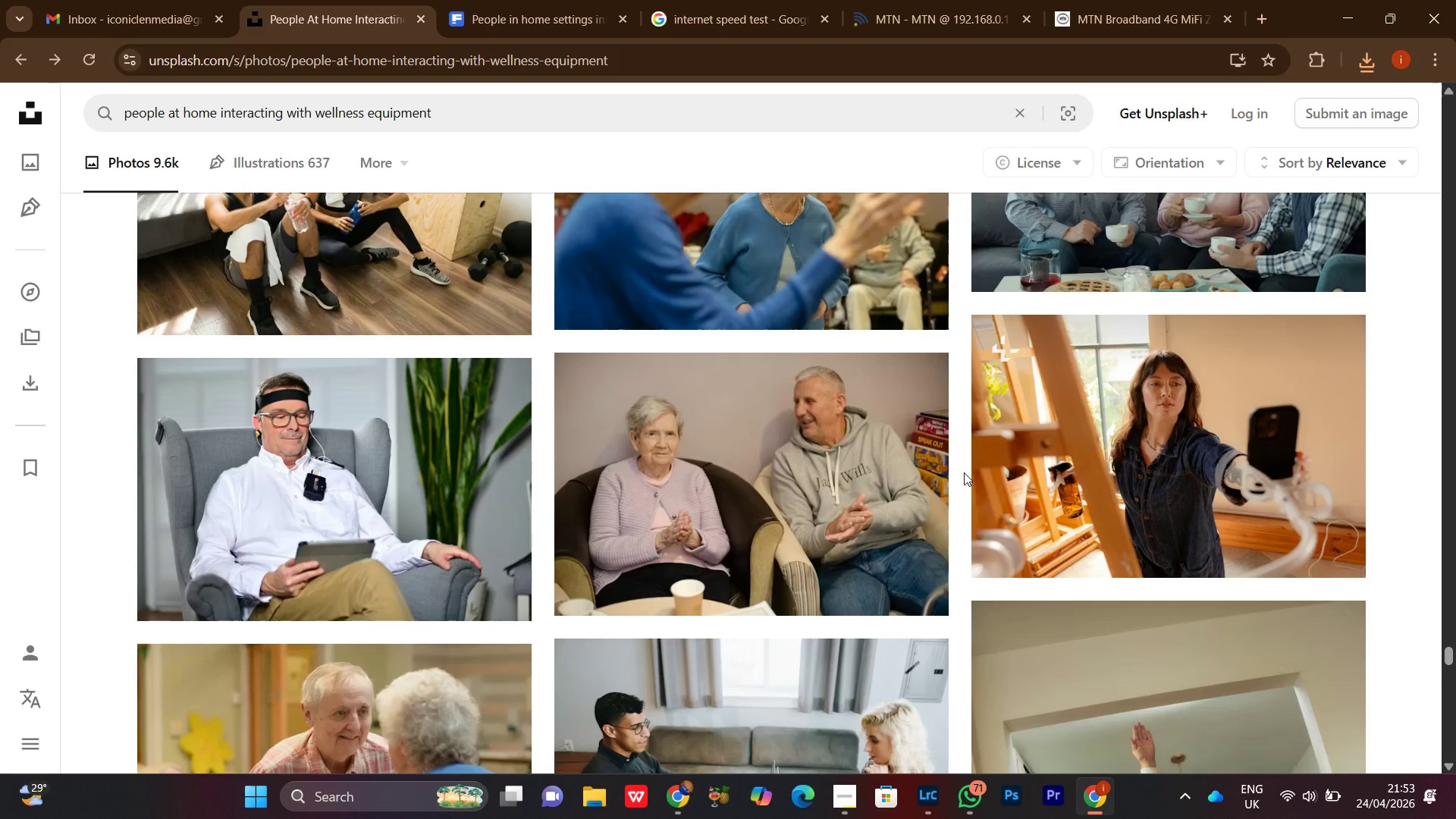 
scroll: coordinate [1079, 526], scroll_direction: down, amount: 7.0
 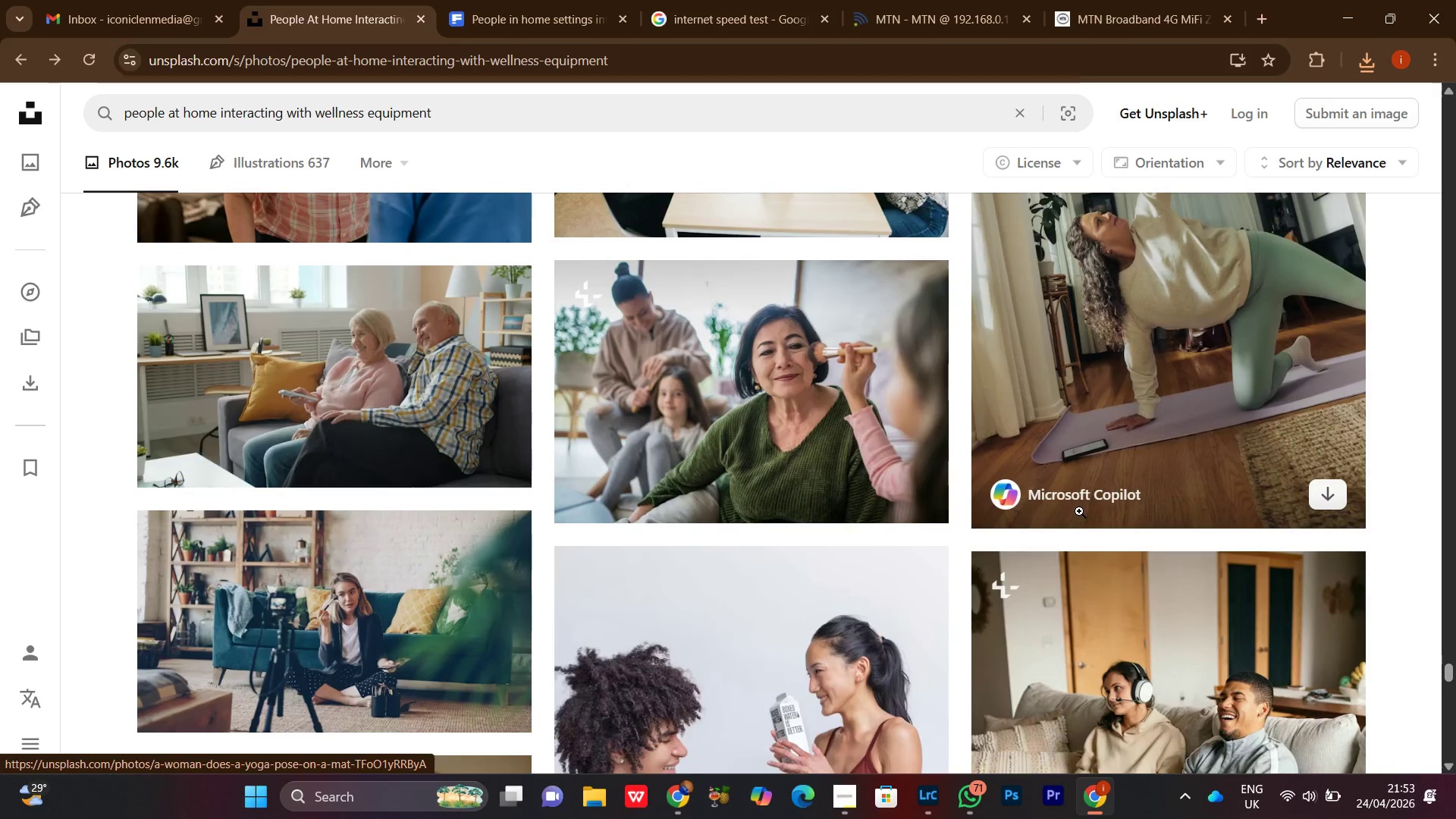 
scroll: coordinate [1086, 510], scroll_direction: up, amount: 7.0
 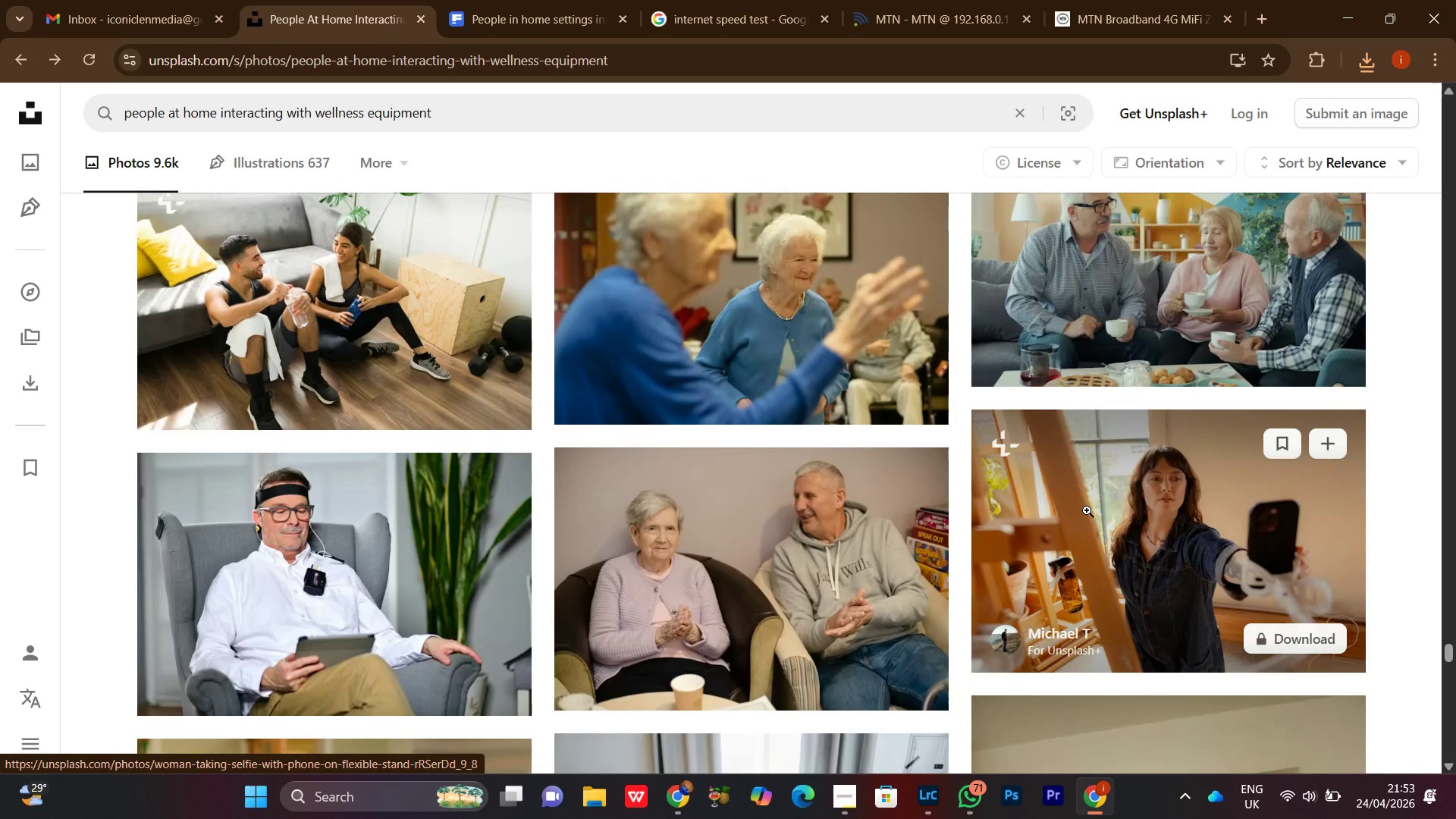 
scroll: coordinate [1091, 508], scroll_direction: down, amount: 12.0
 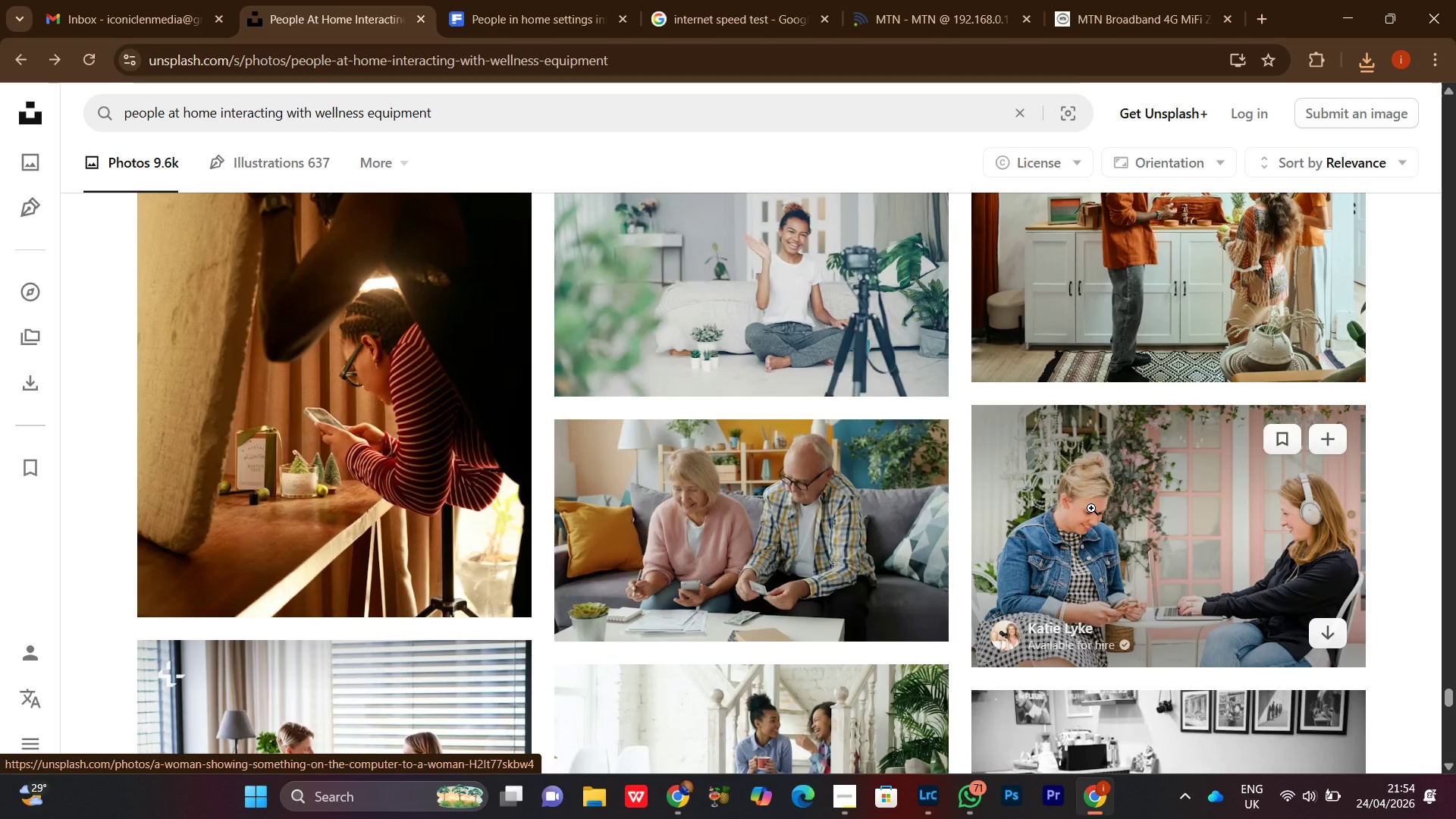 
wait(7.53)
 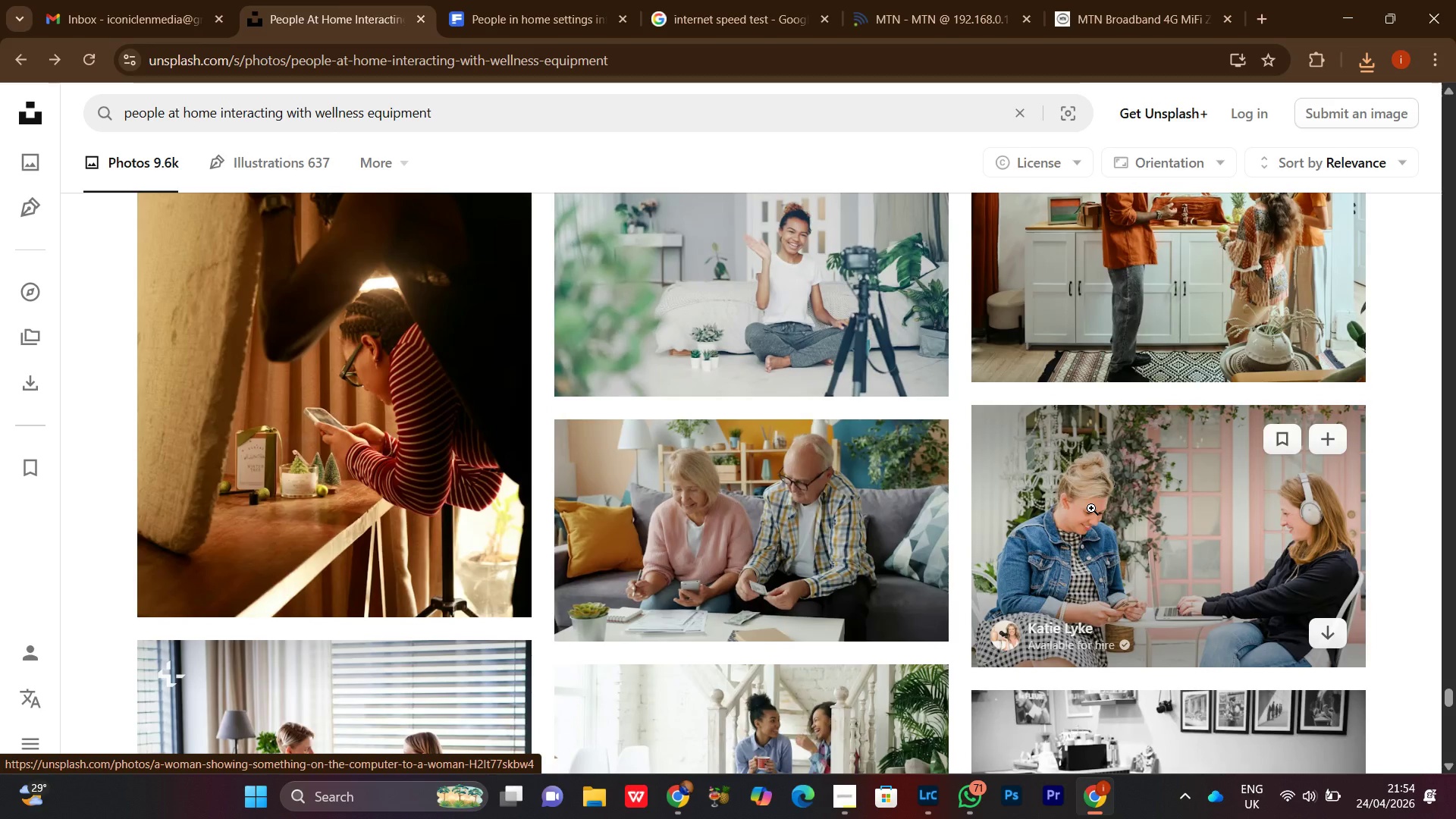 
scroll: coordinate [1103, 481], scroll_direction: down, amount: 4.0
 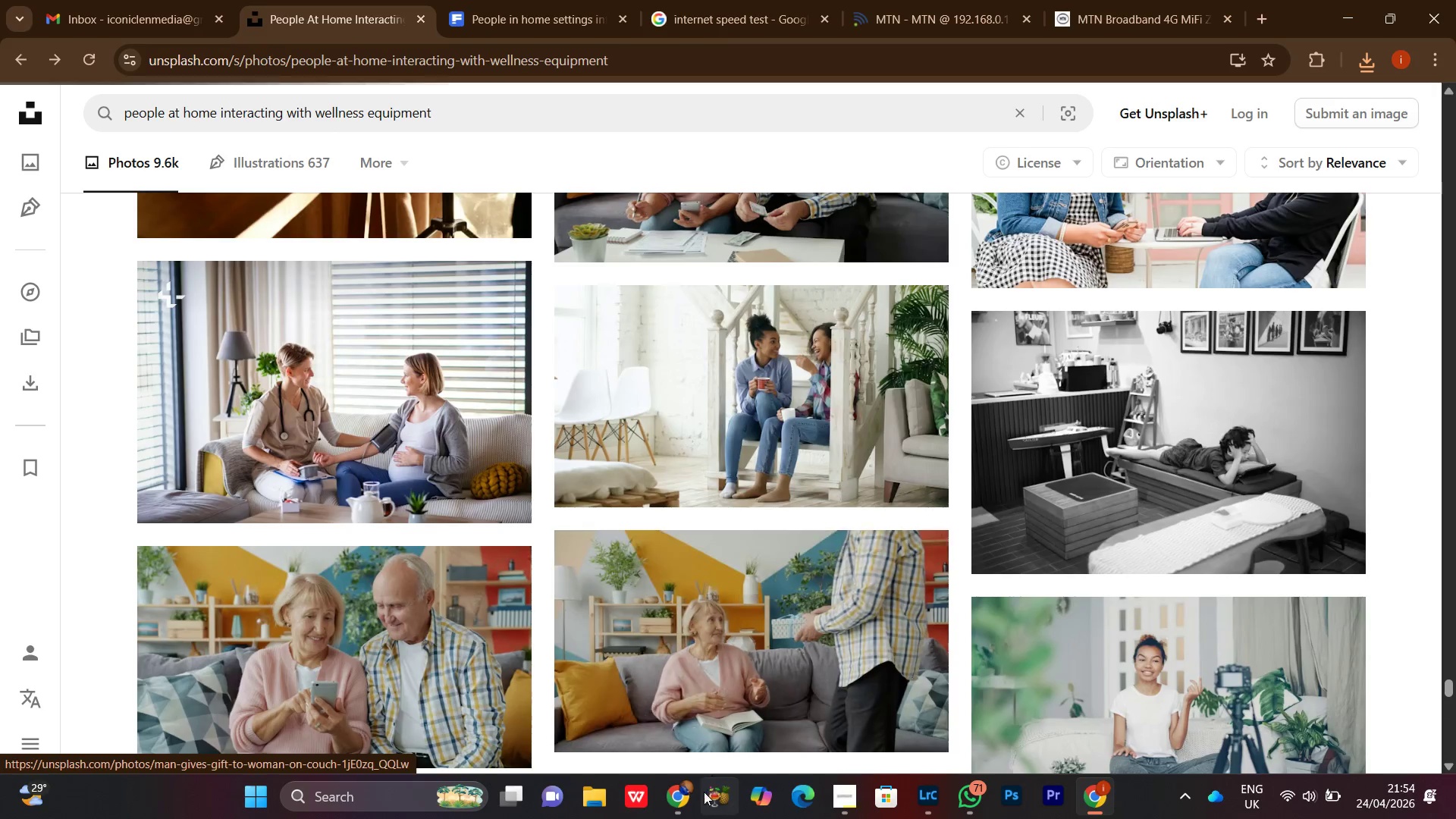 
left_click([684, 795])
 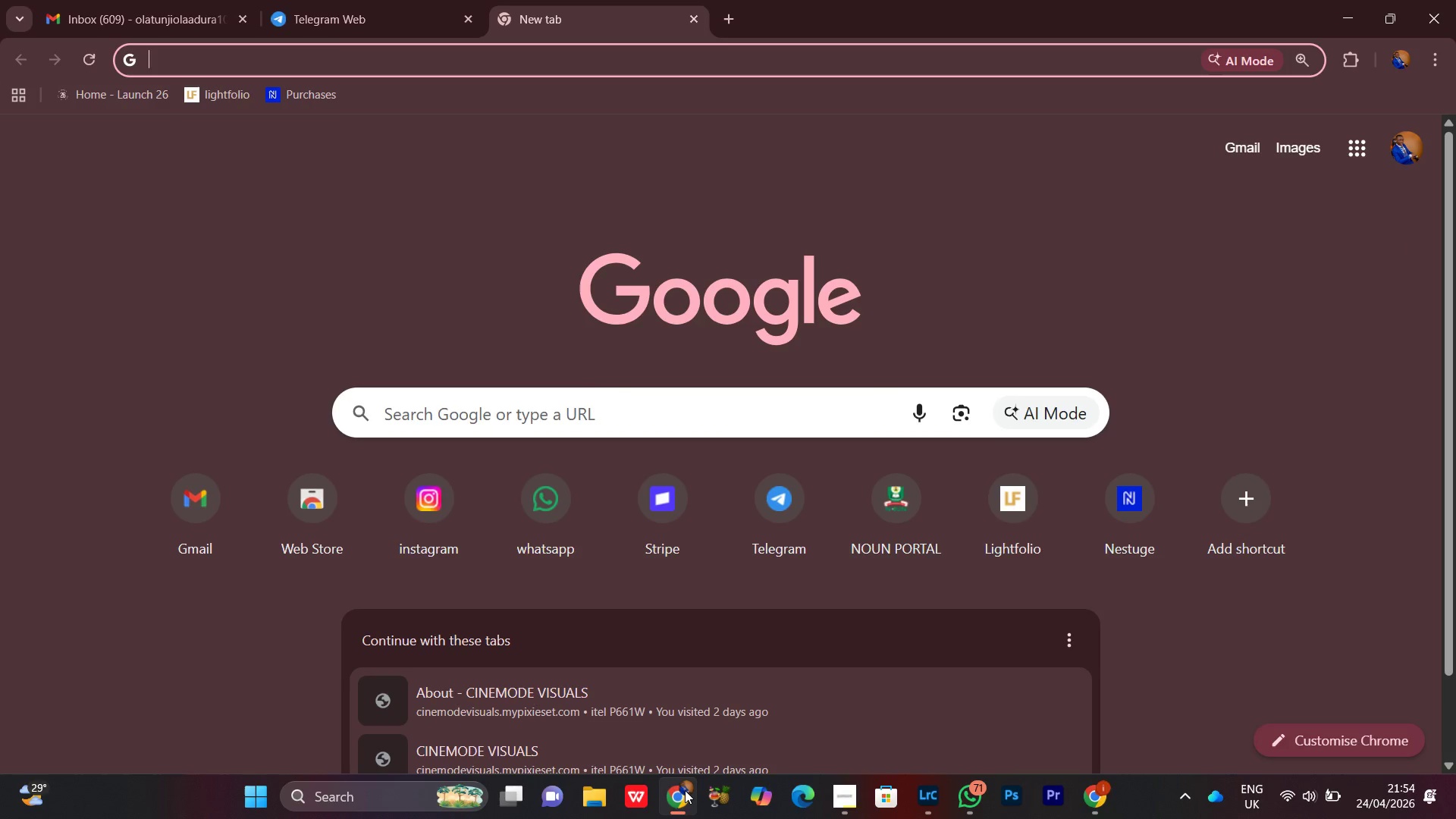 
left_click([685, 790])
 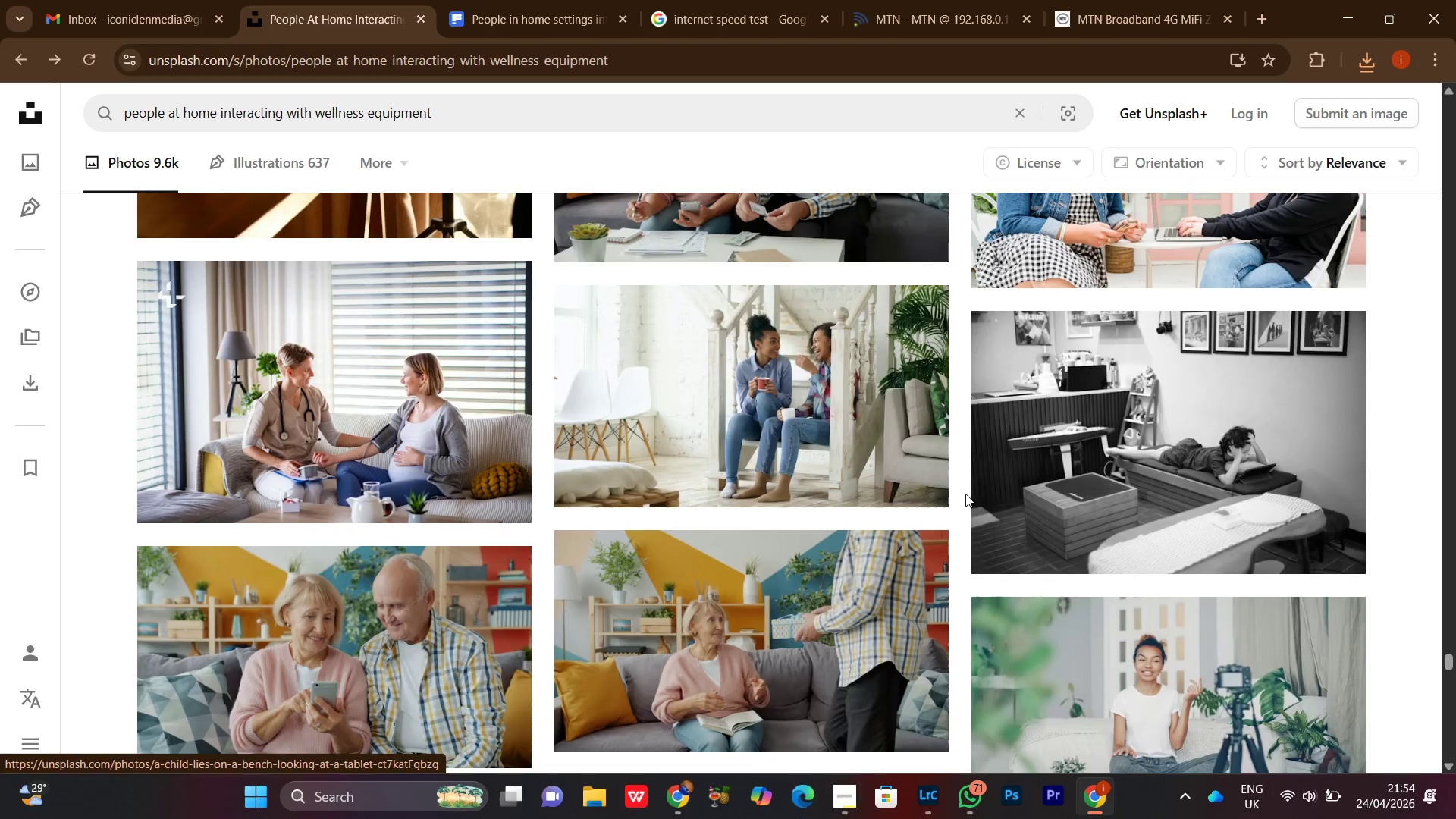 
scroll: coordinate [960, 482], scroll_direction: none, amount: 0.0
 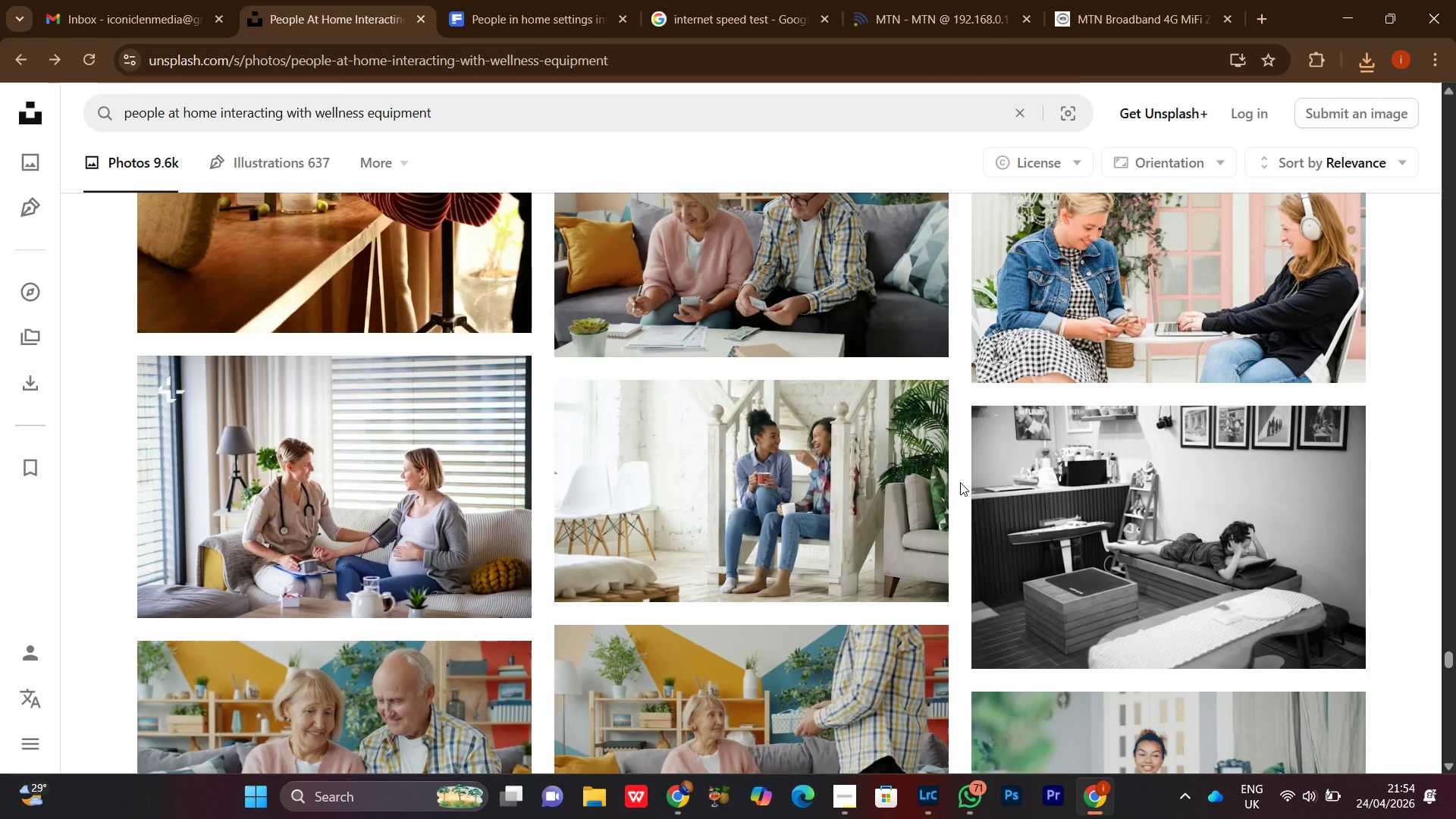 
scroll: coordinate [961, 482], scroll_direction: down, amount: 11.0
 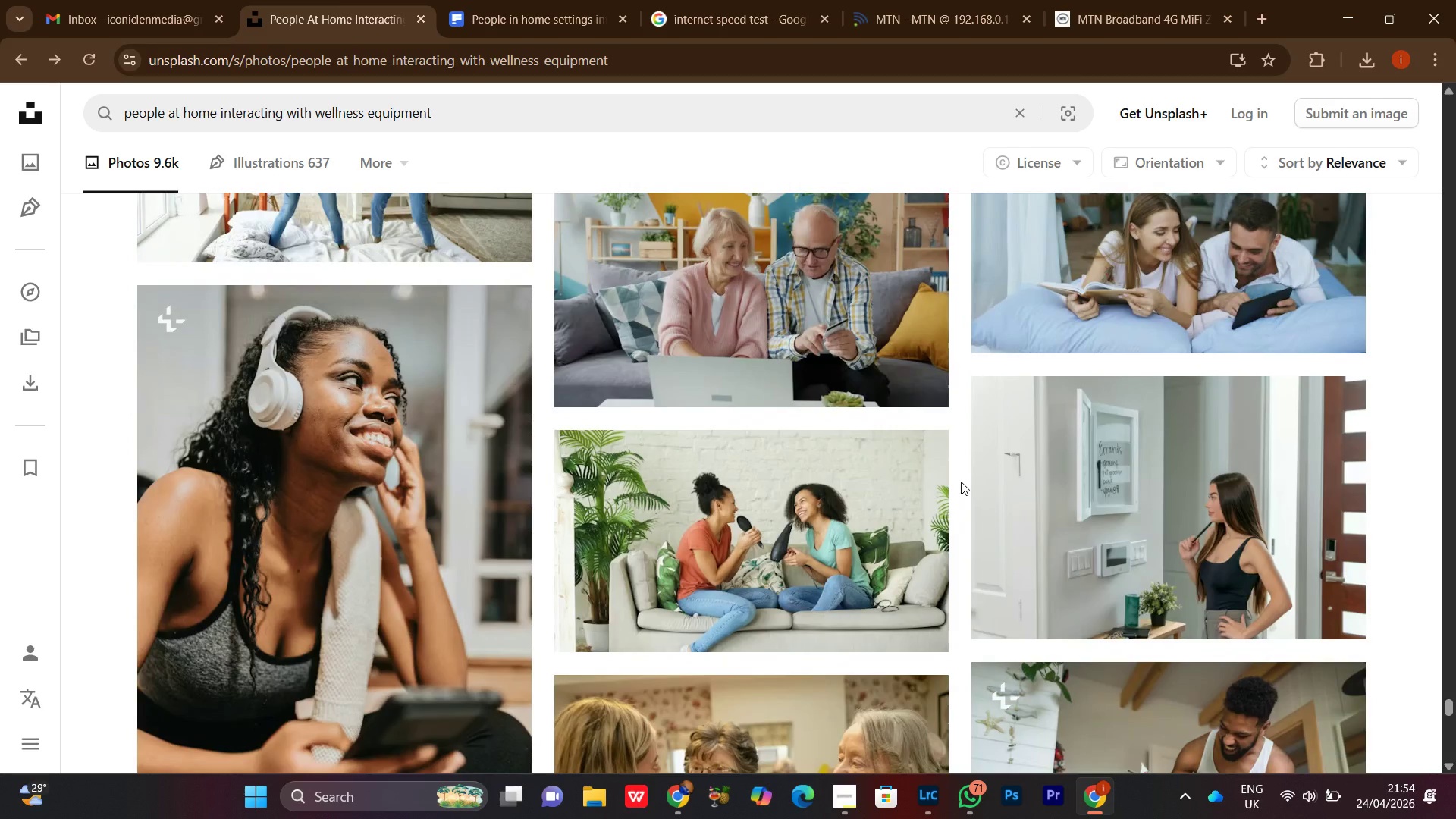 
scroll: coordinate [962, 480], scroll_direction: none, amount: 0.0
 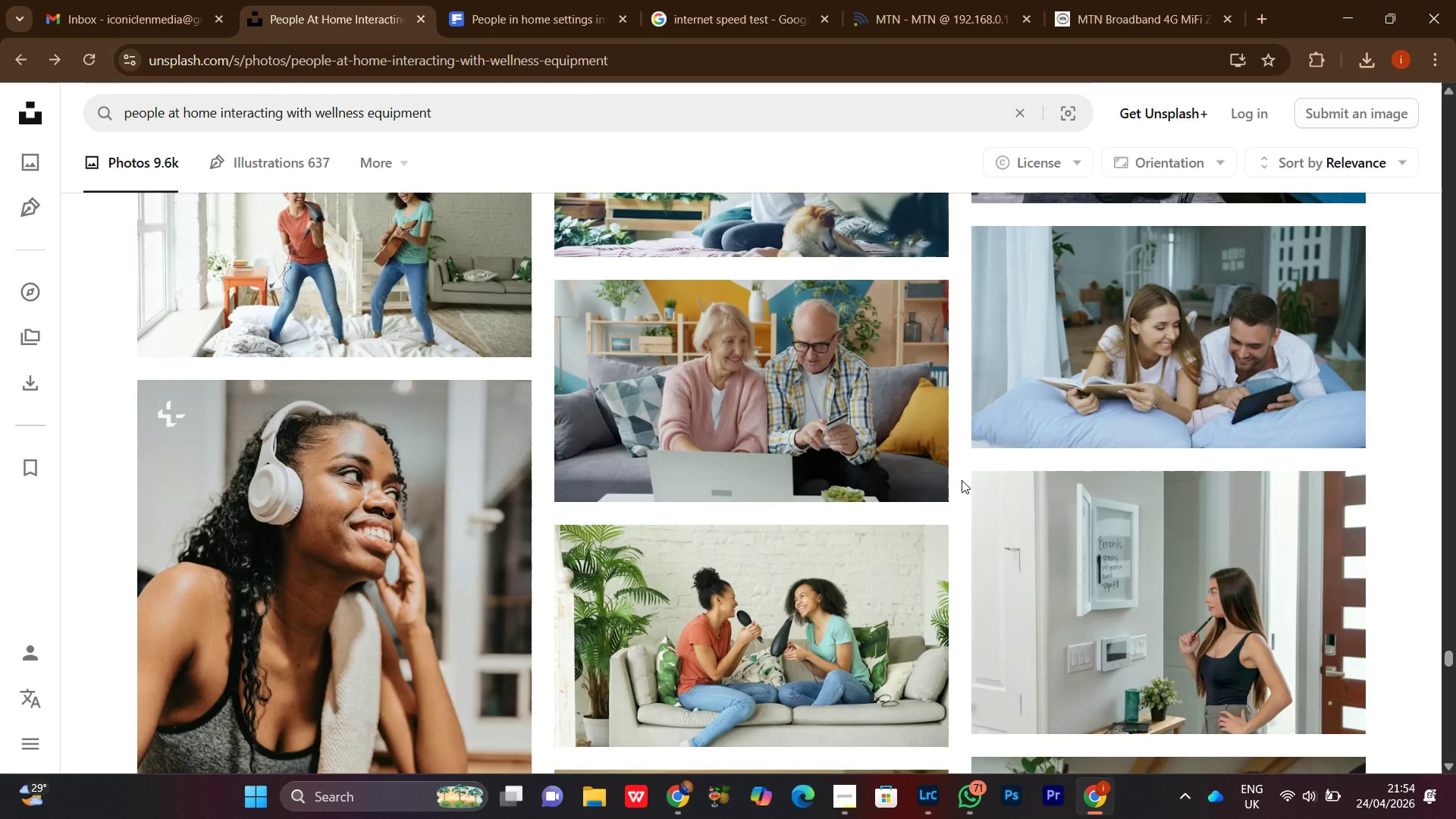 
scroll: coordinate [961, 478], scroll_direction: down, amount: 23.0
 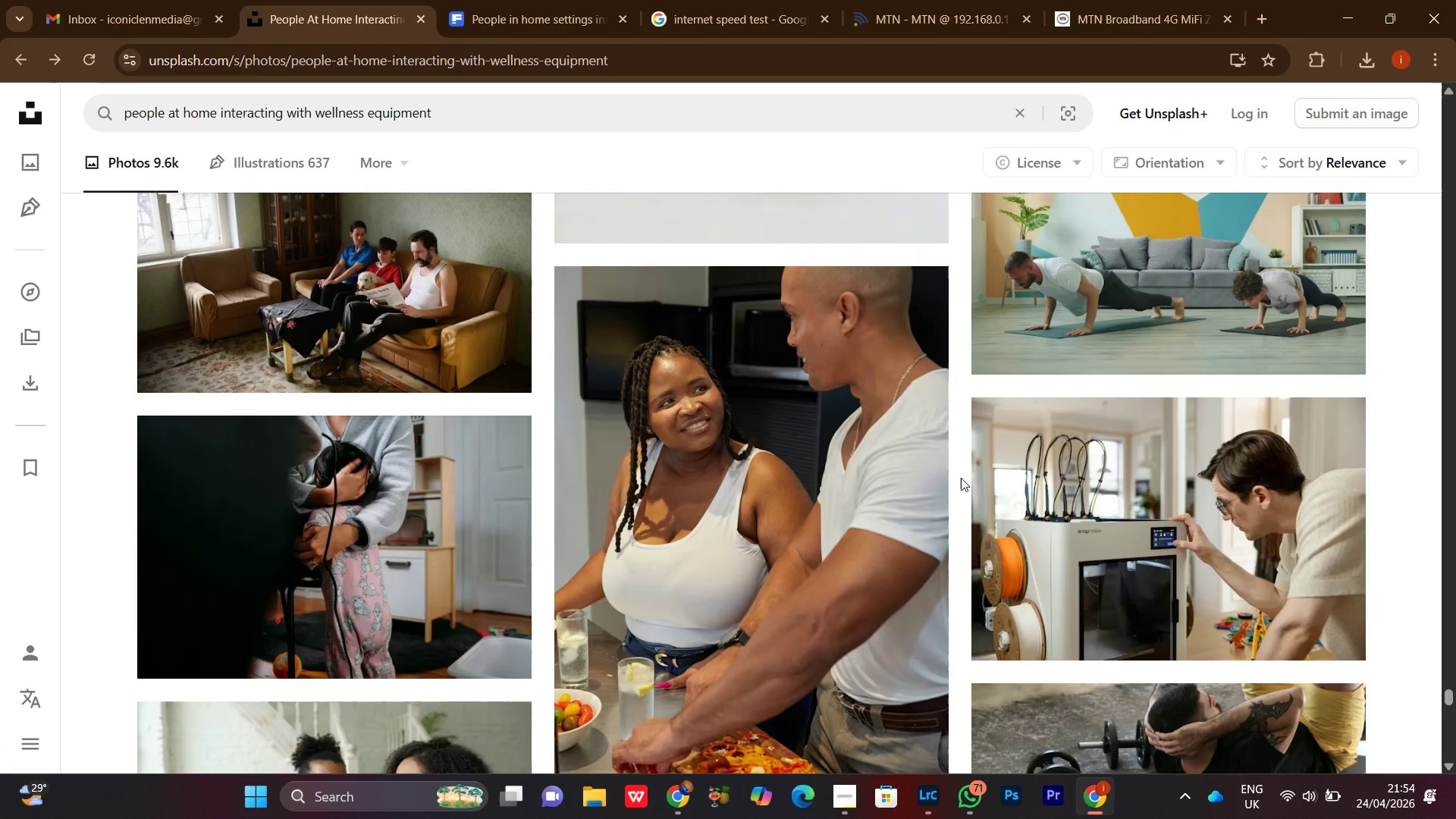 
scroll: coordinate [962, 478], scroll_direction: down, amount: 2.0
 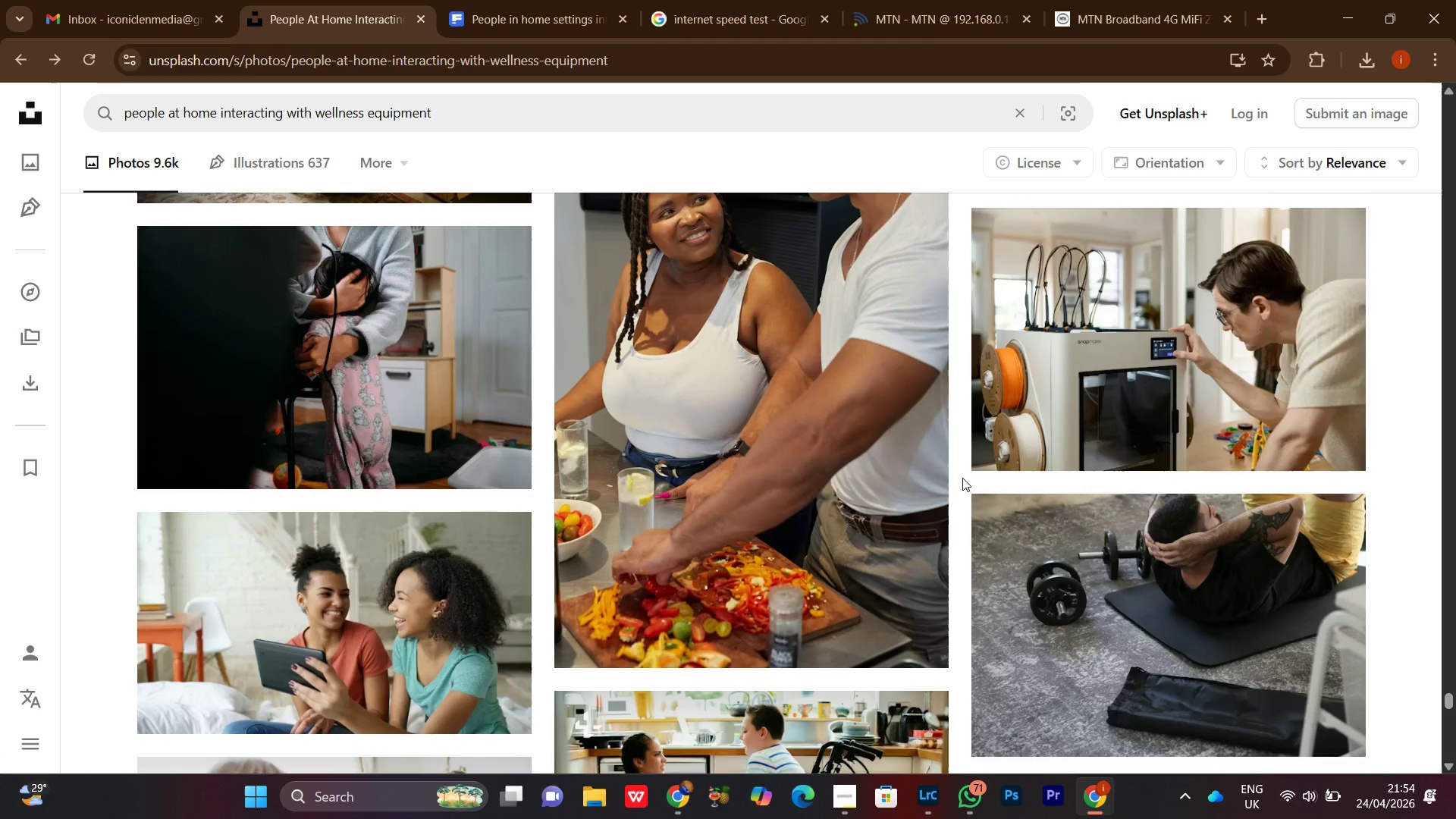 
scroll: coordinate [962, 478], scroll_direction: up, amount: 1.0
 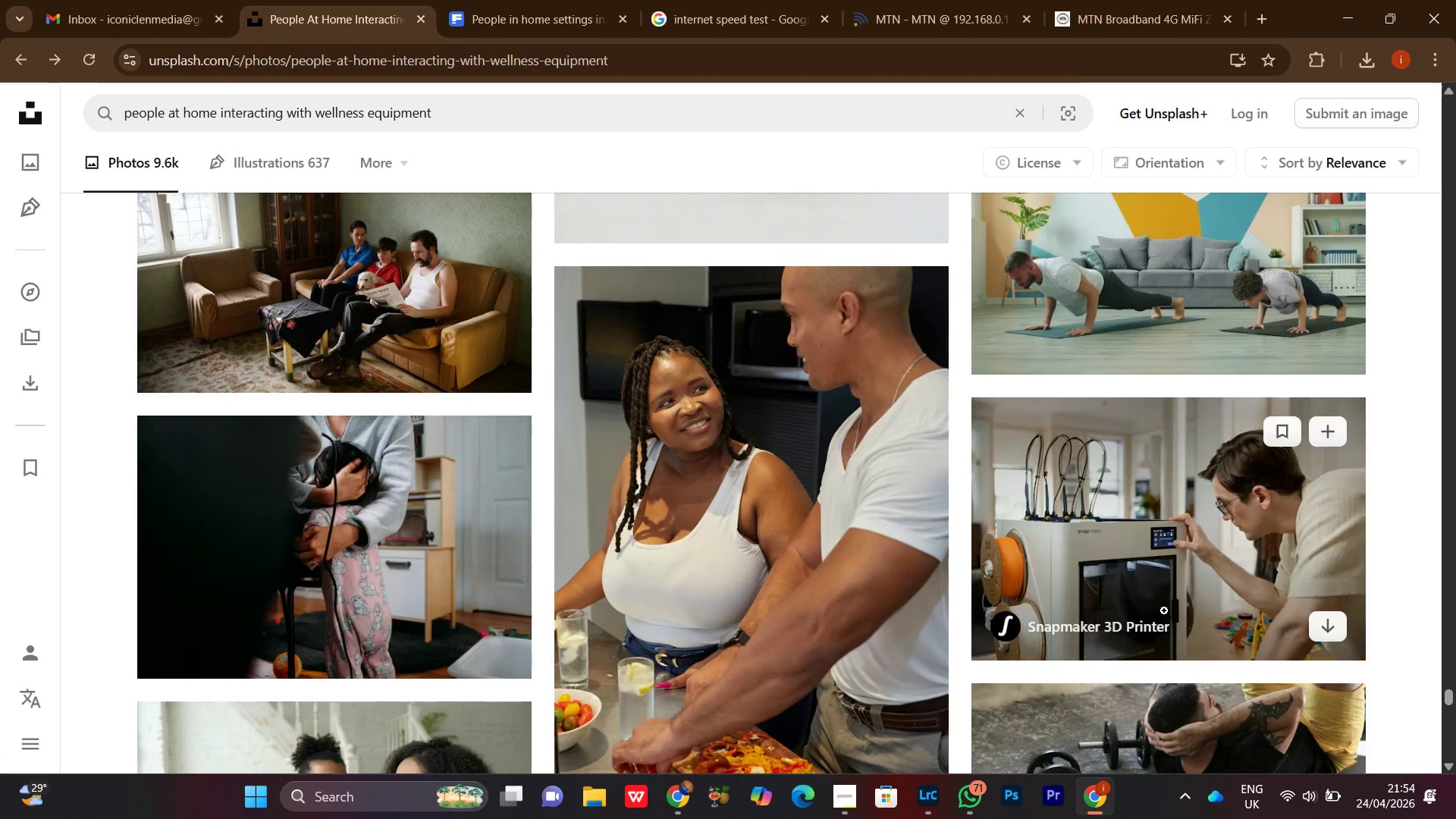 
scroll: coordinate [968, 514], scroll_direction: down, amount: 14.0
 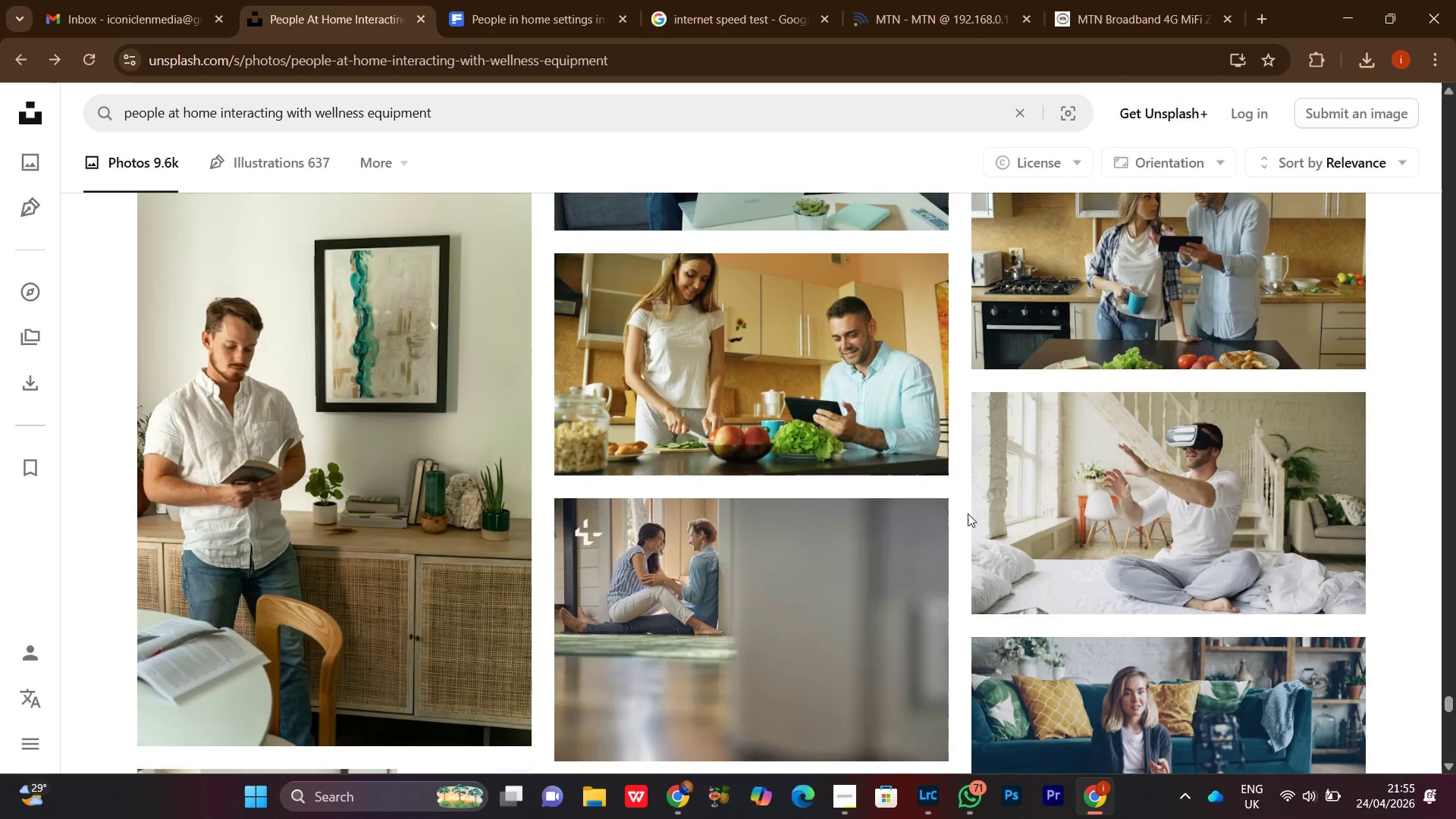 
scroll: coordinate [968, 508], scroll_direction: down, amount: 5.0
 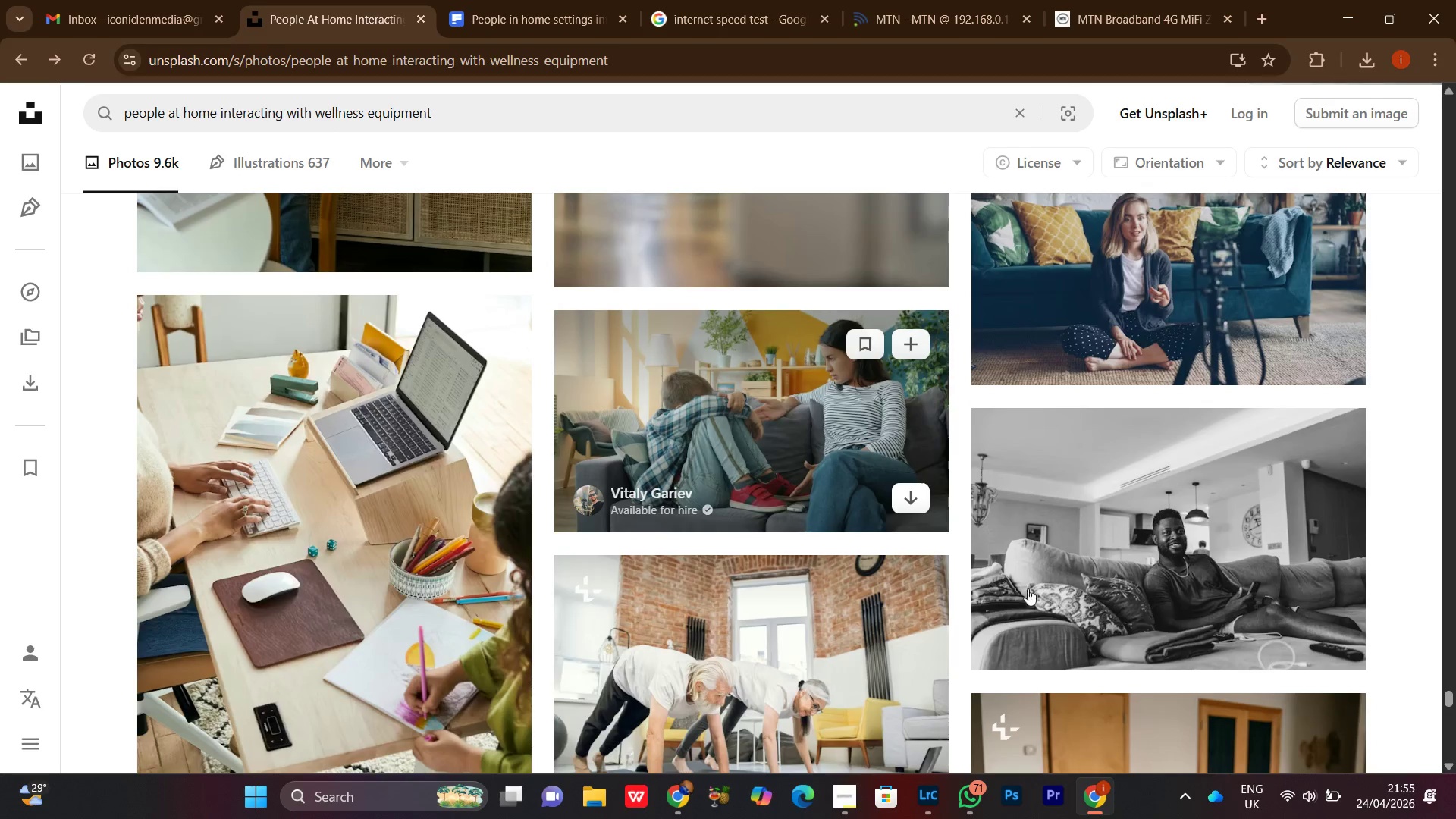 
left_click([911, 495])
 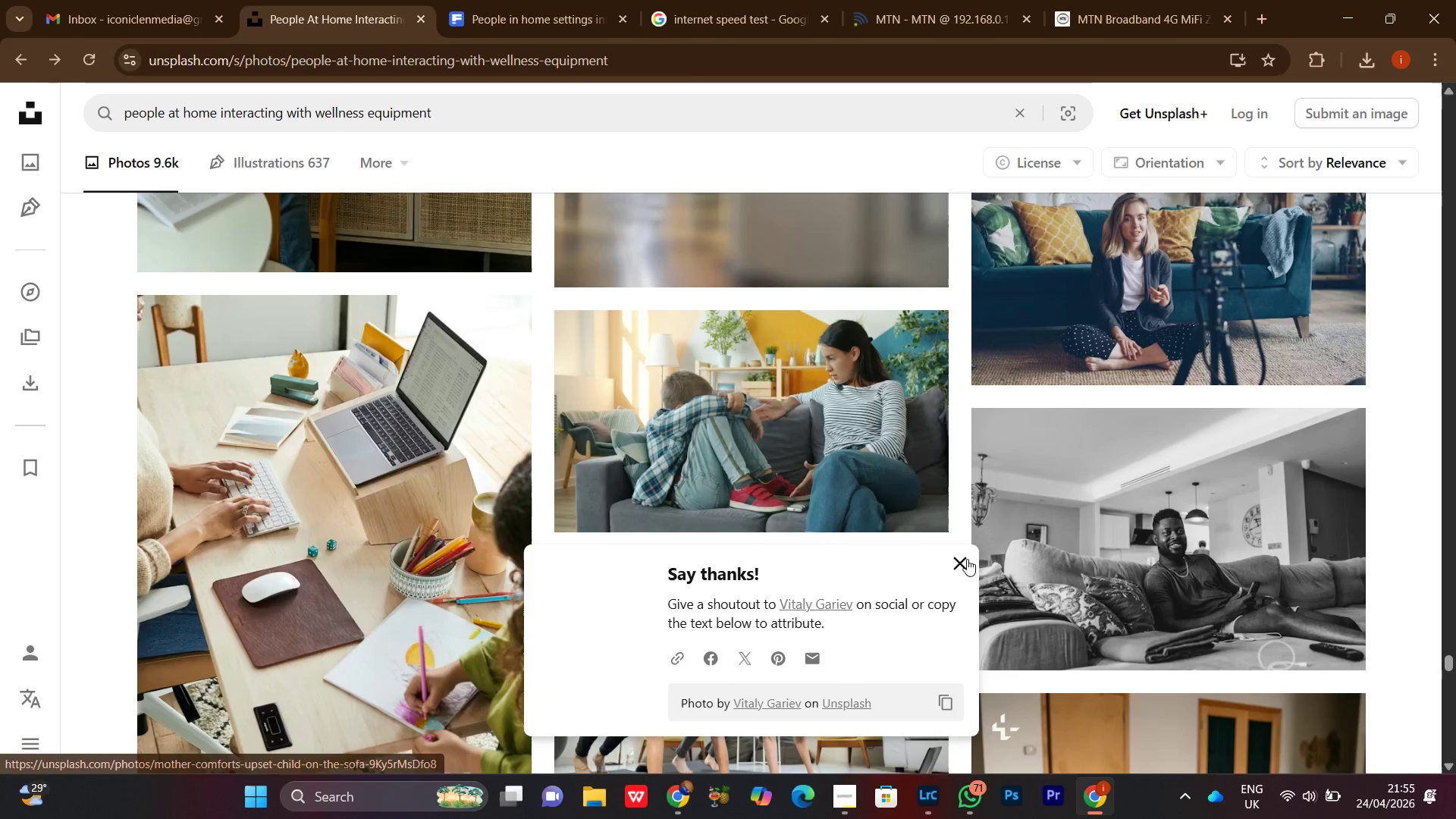 
left_click([957, 559])
 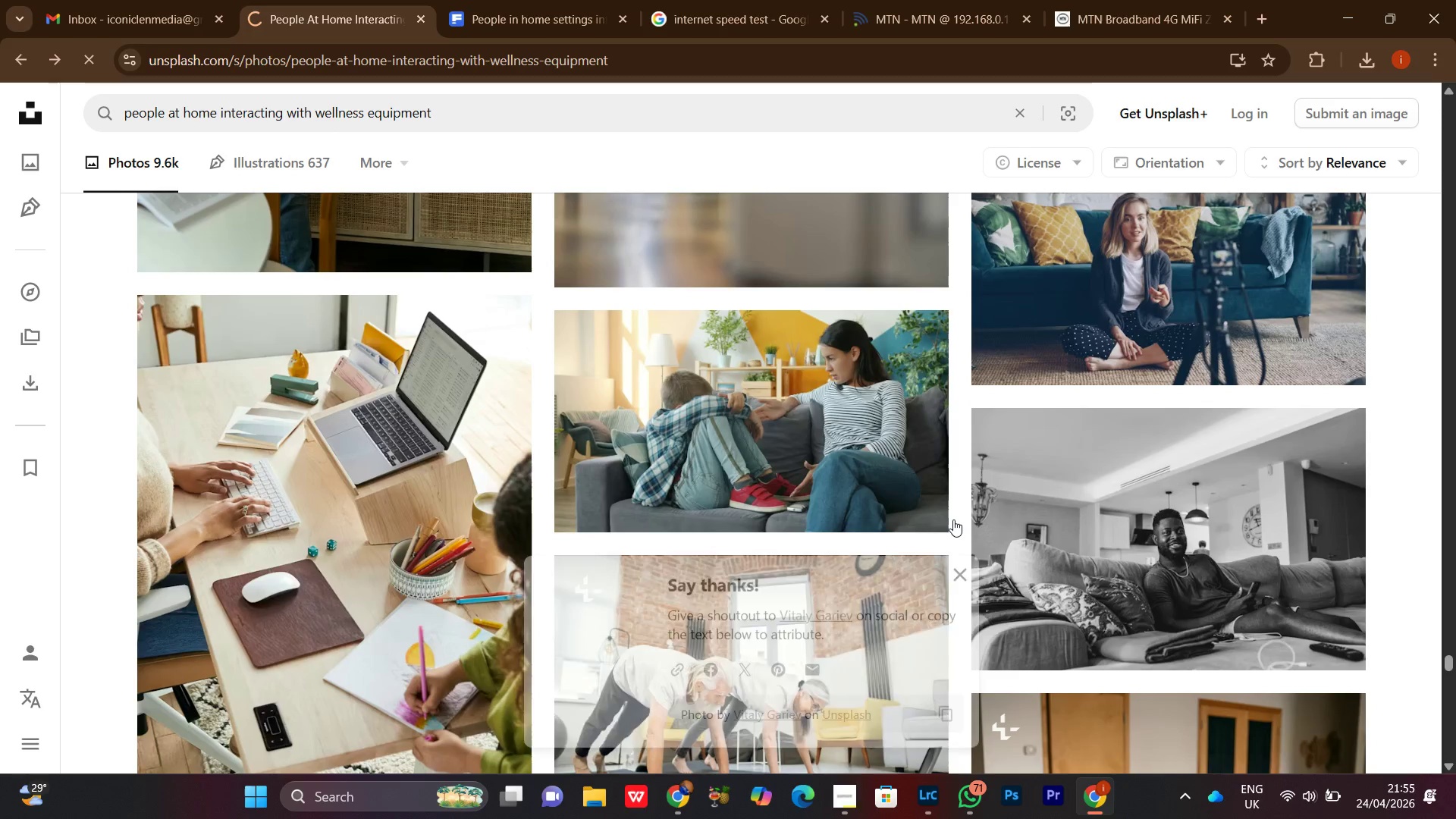 
scroll: coordinate [954, 518], scroll_direction: down, amount: 7.0
 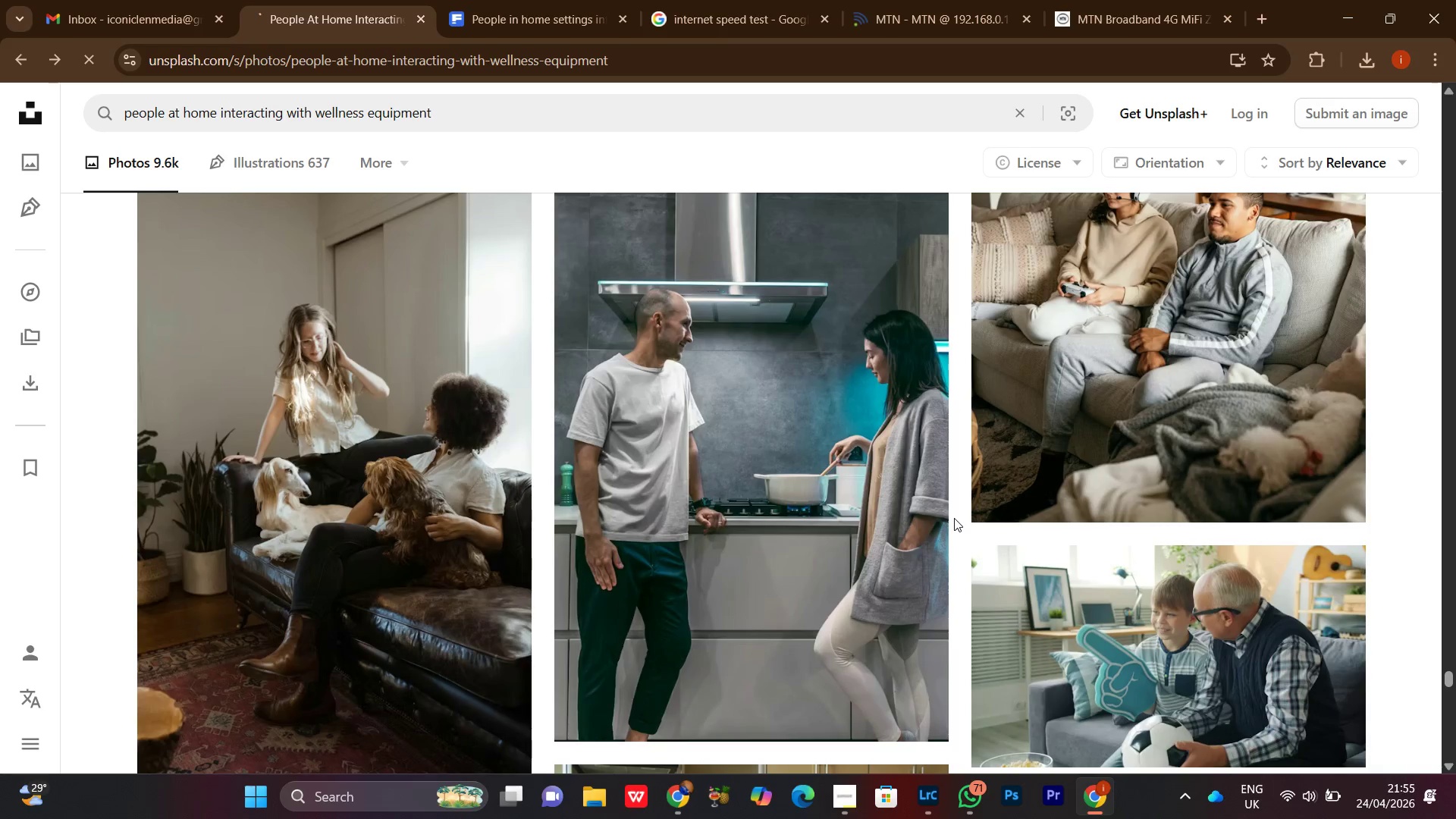 
scroll: coordinate [954, 518], scroll_direction: none, amount: 0.0
 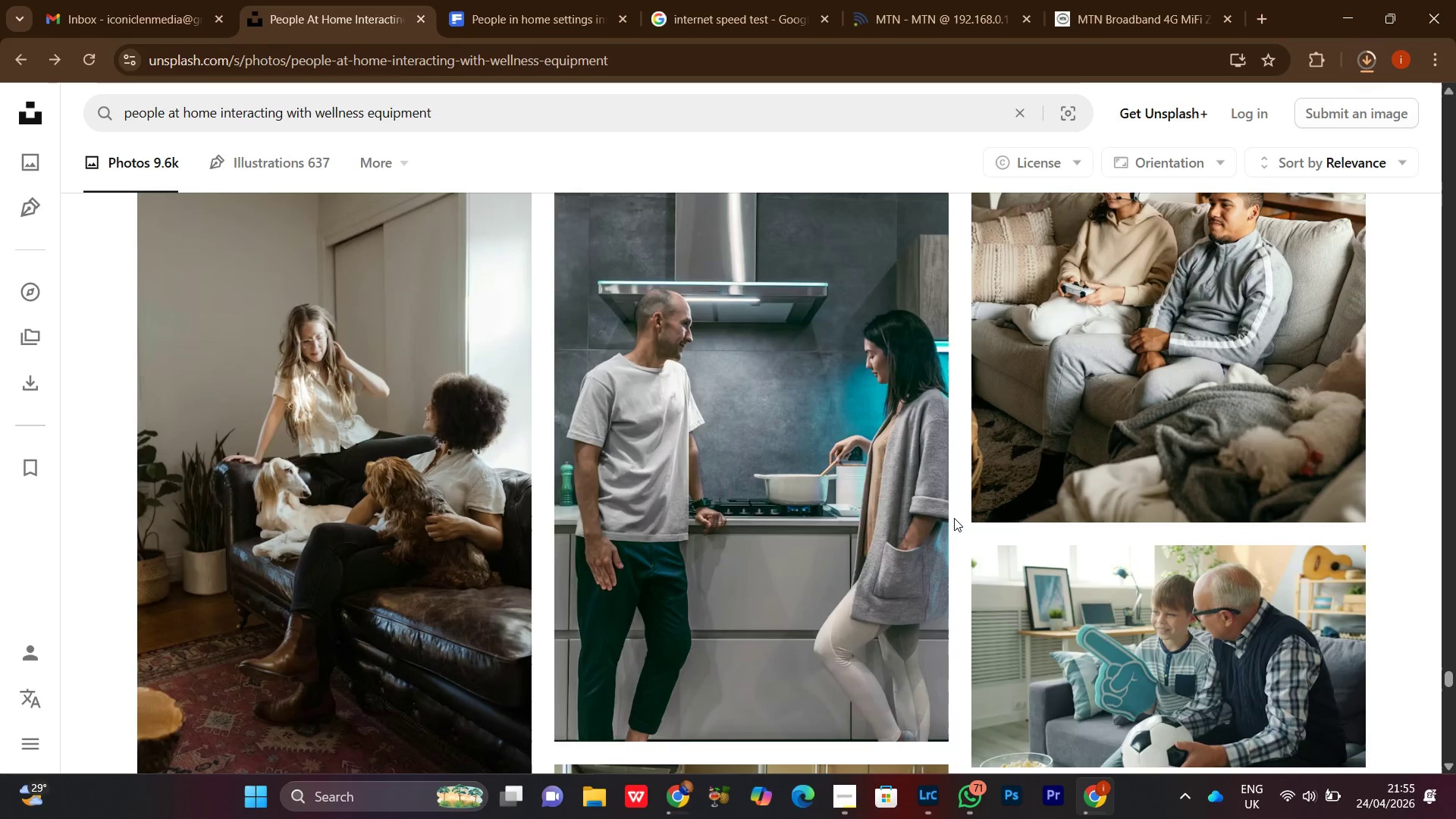 
scroll: coordinate [955, 518], scroll_direction: down, amount: 4.0
 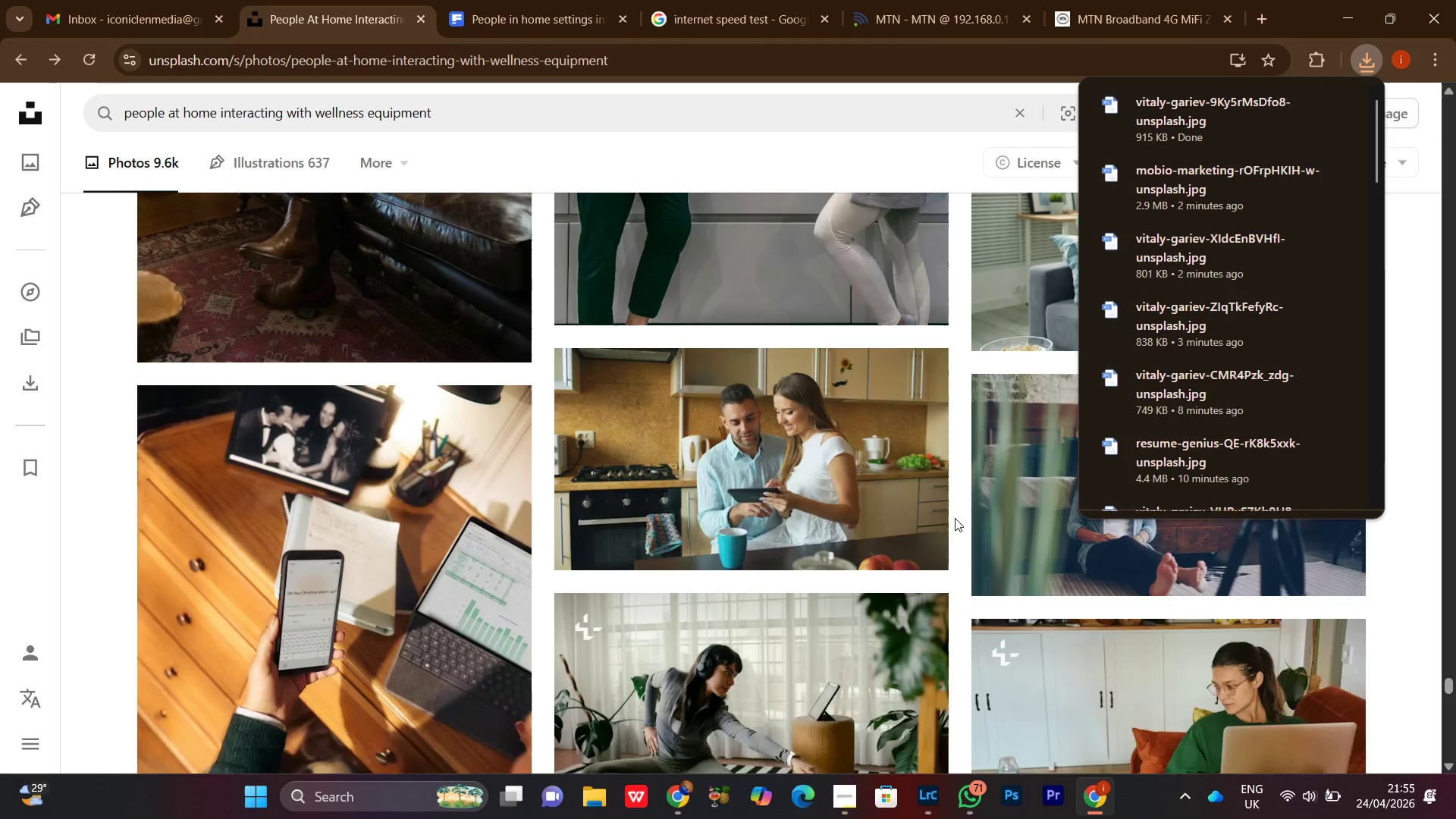 
left_click([956, 514])
 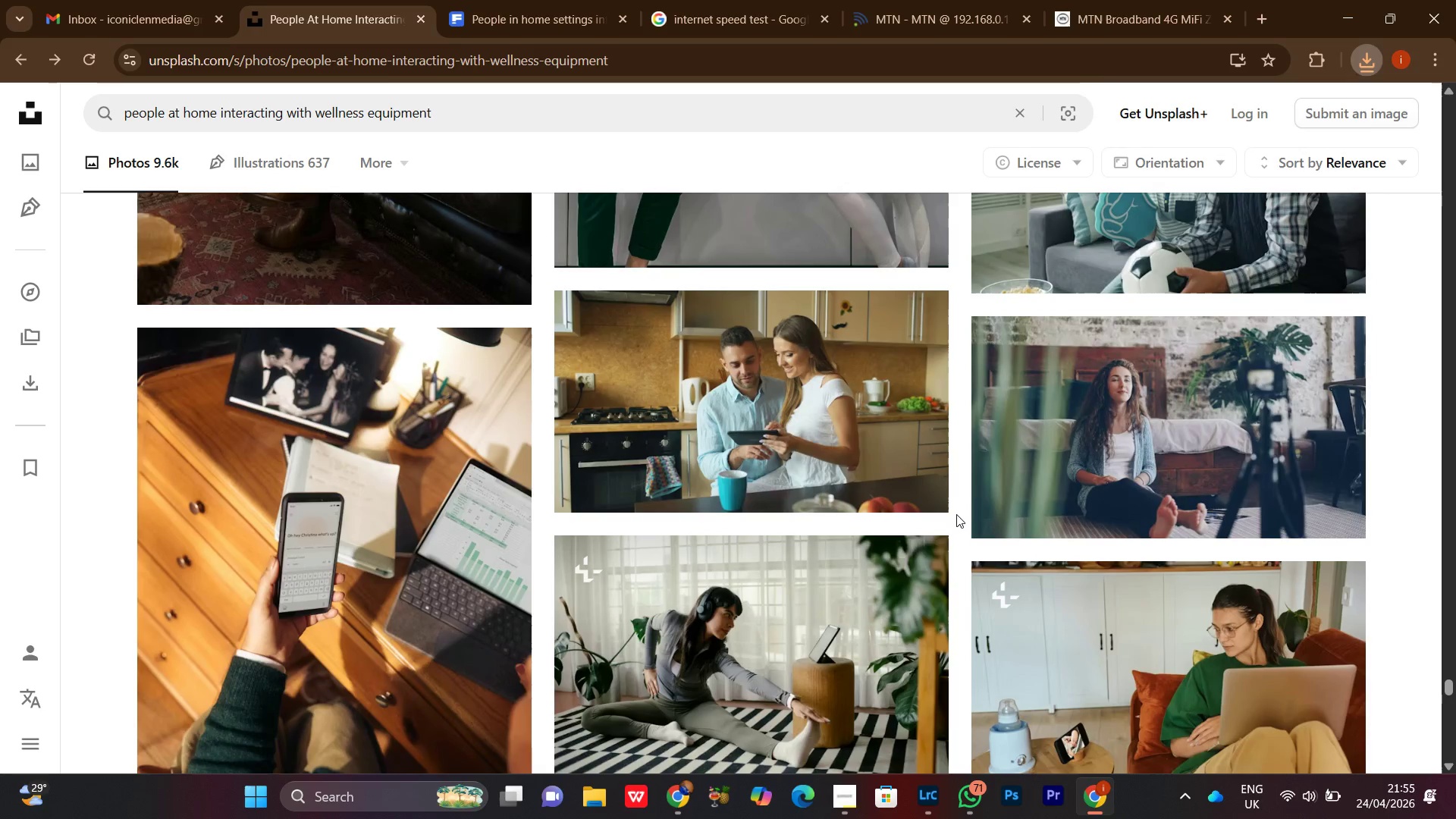 
scroll: coordinate [956, 514], scroll_direction: none, amount: 0.0
 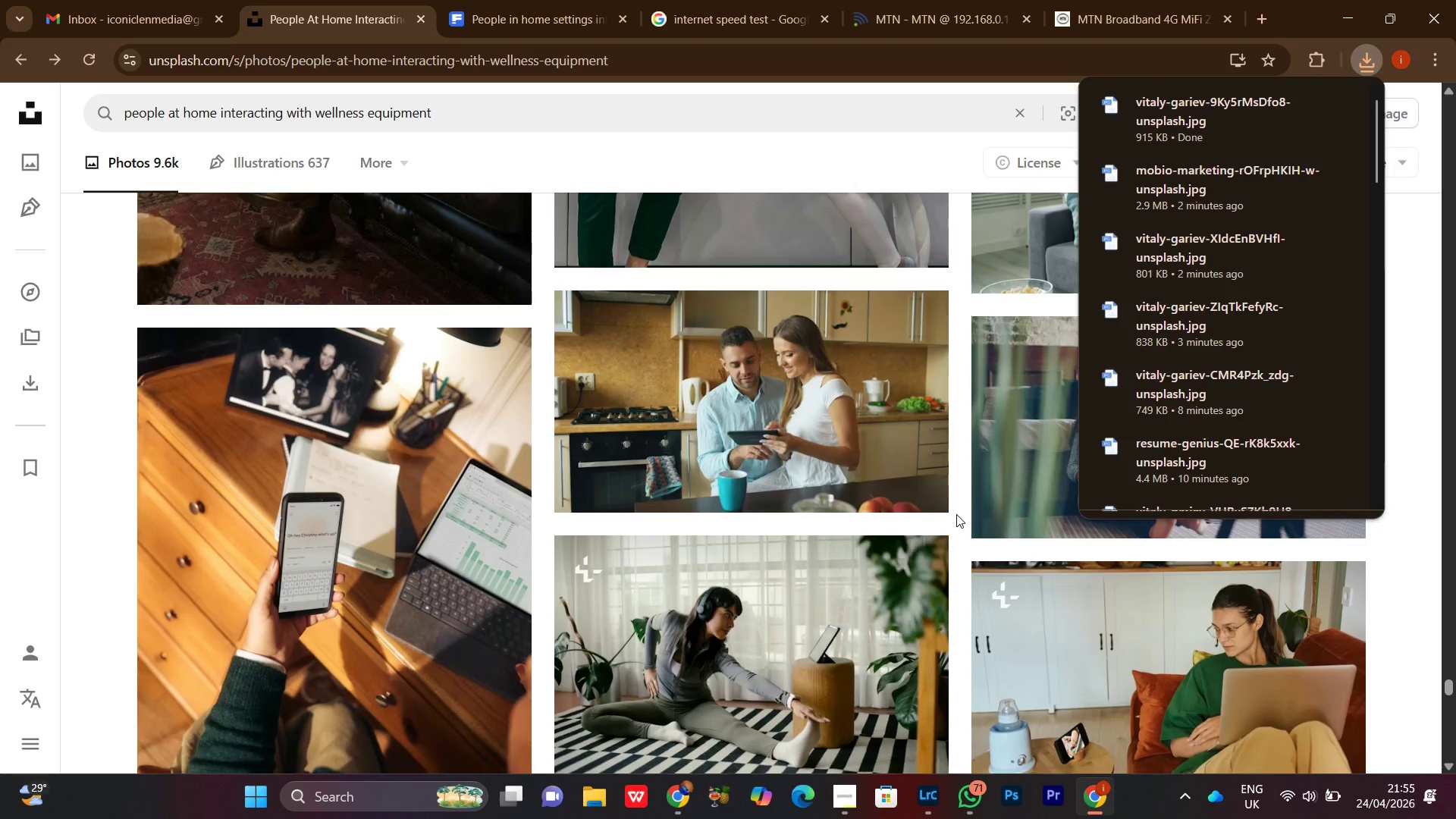 
scroll: coordinate [956, 514], scroll_direction: down, amount: 1.0
 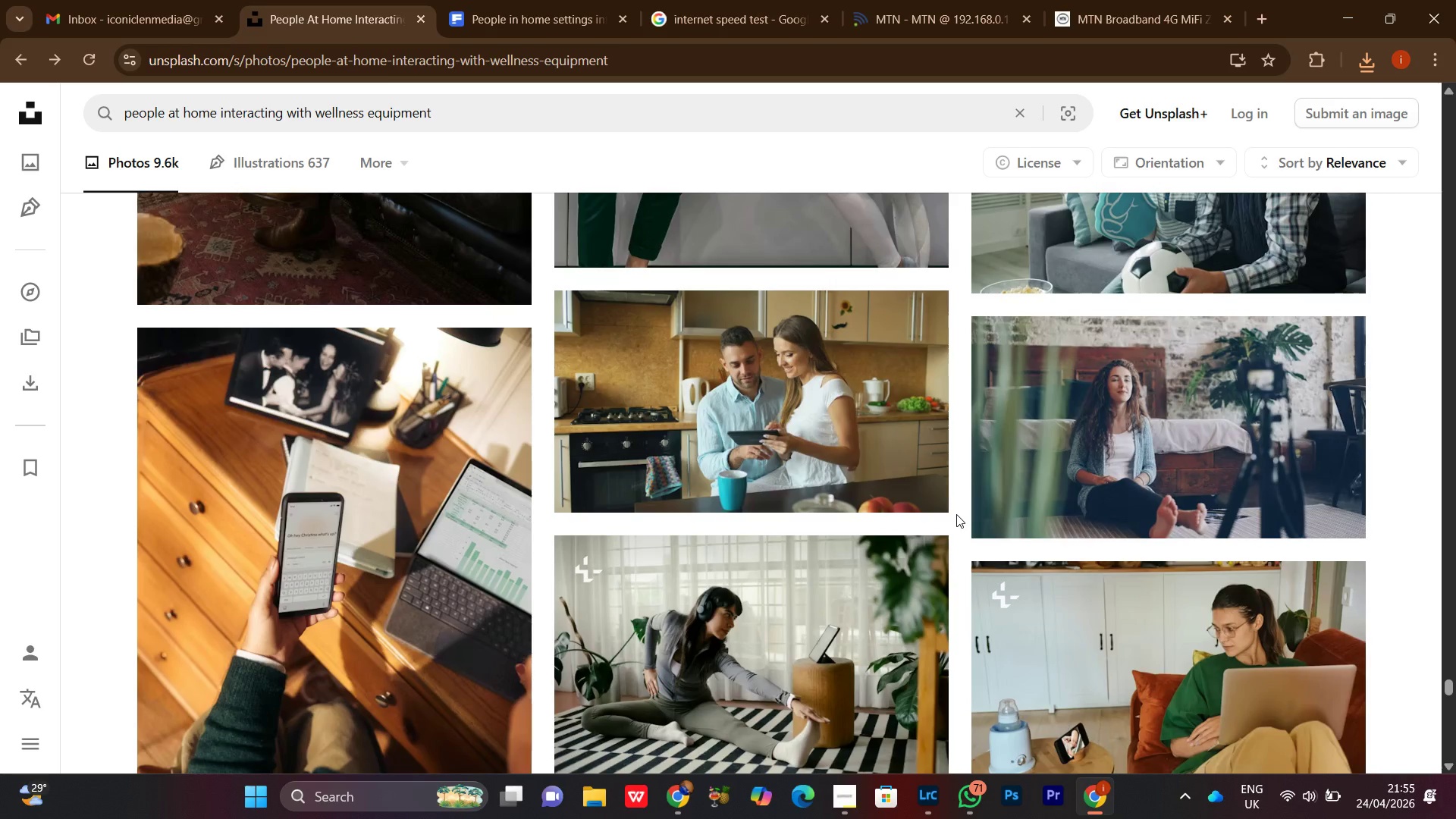 
scroll: coordinate [956, 514], scroll_direction: none, amount: 0.0
 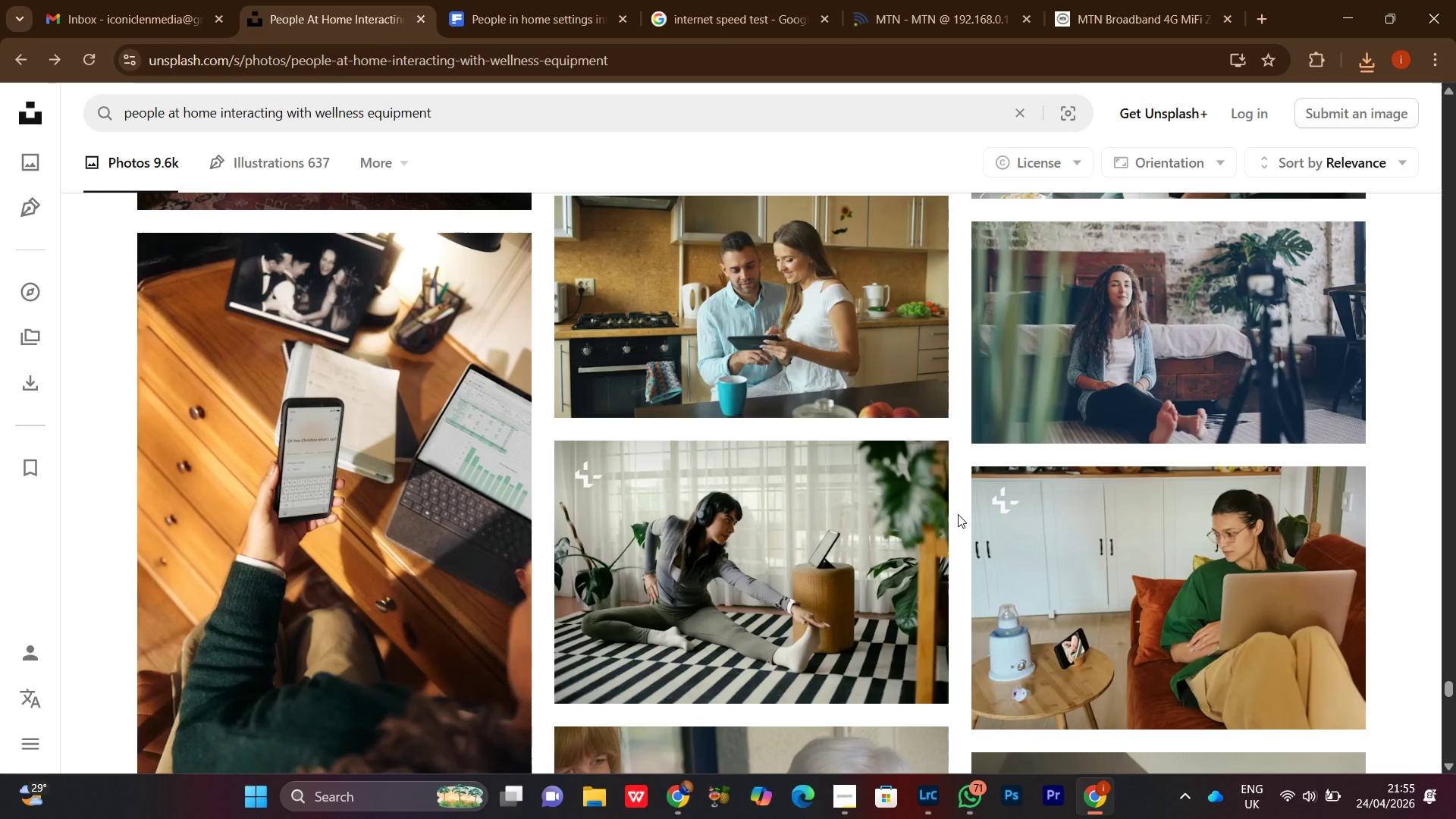 
scroll: coordinate [958, 514], scroll_direction: down, amount: 3.0
 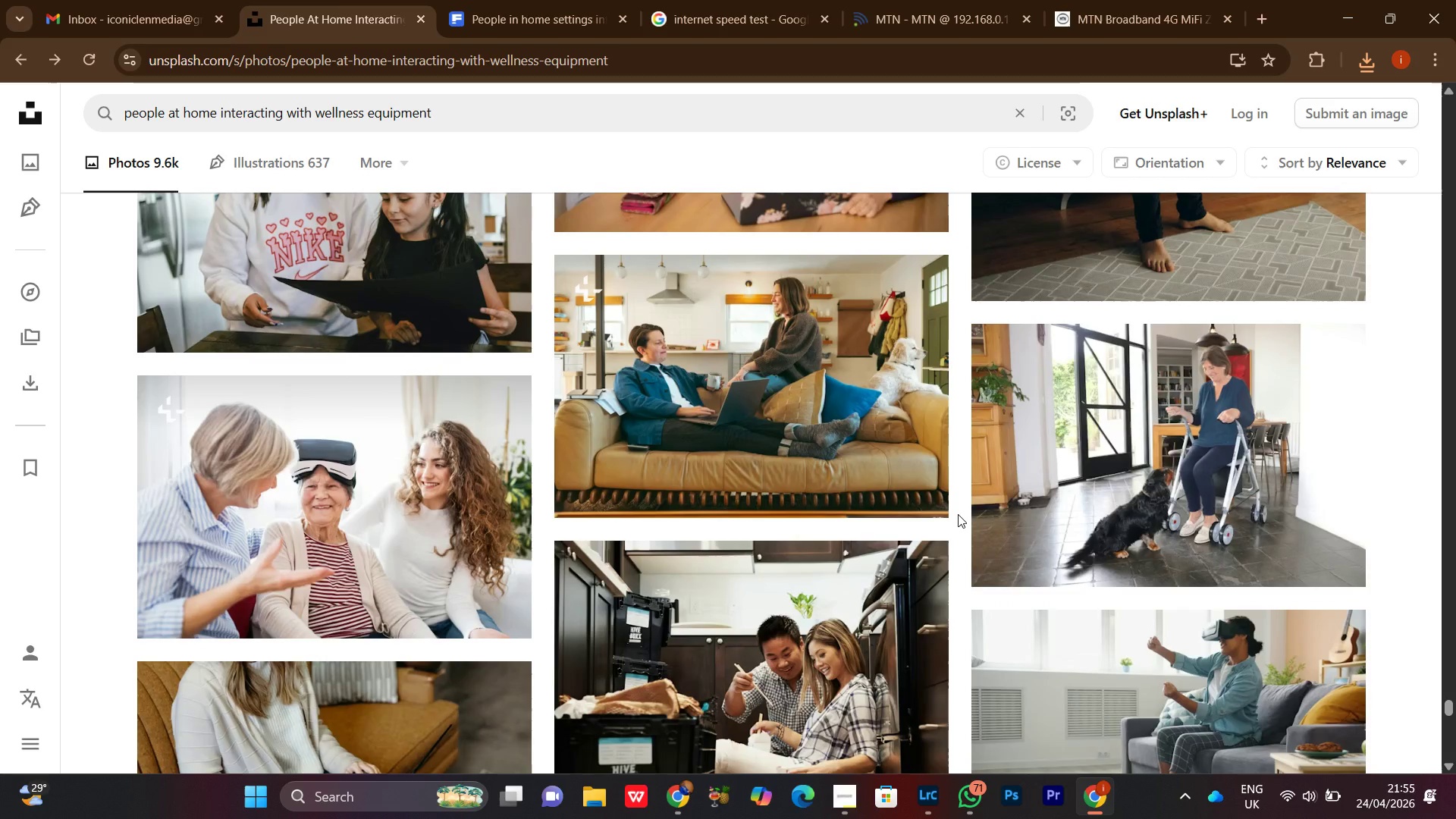 
wait(6.33)
 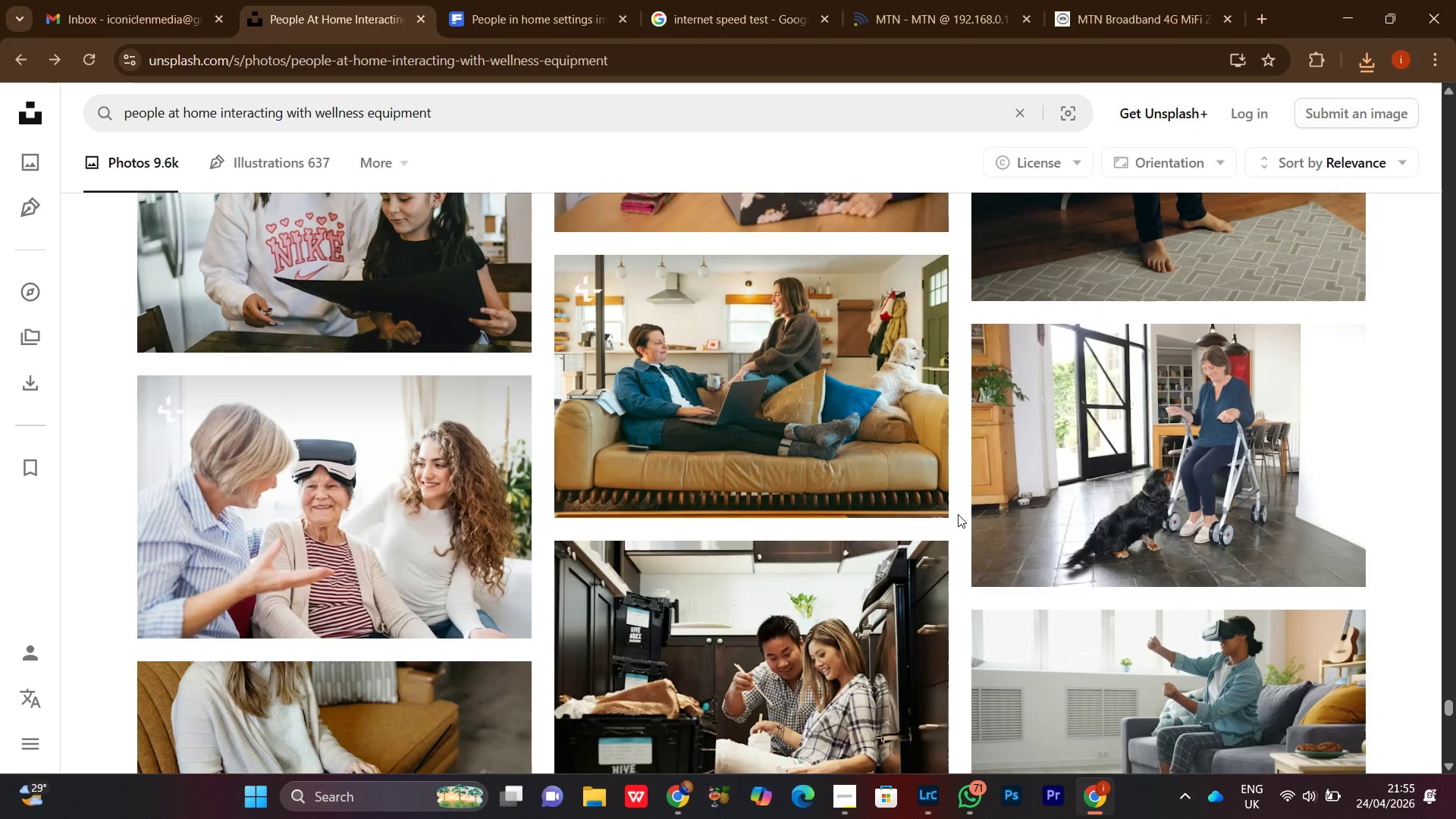 
scroll: coordinate [958, 514], scroll_direction: down, amount: 3.0
 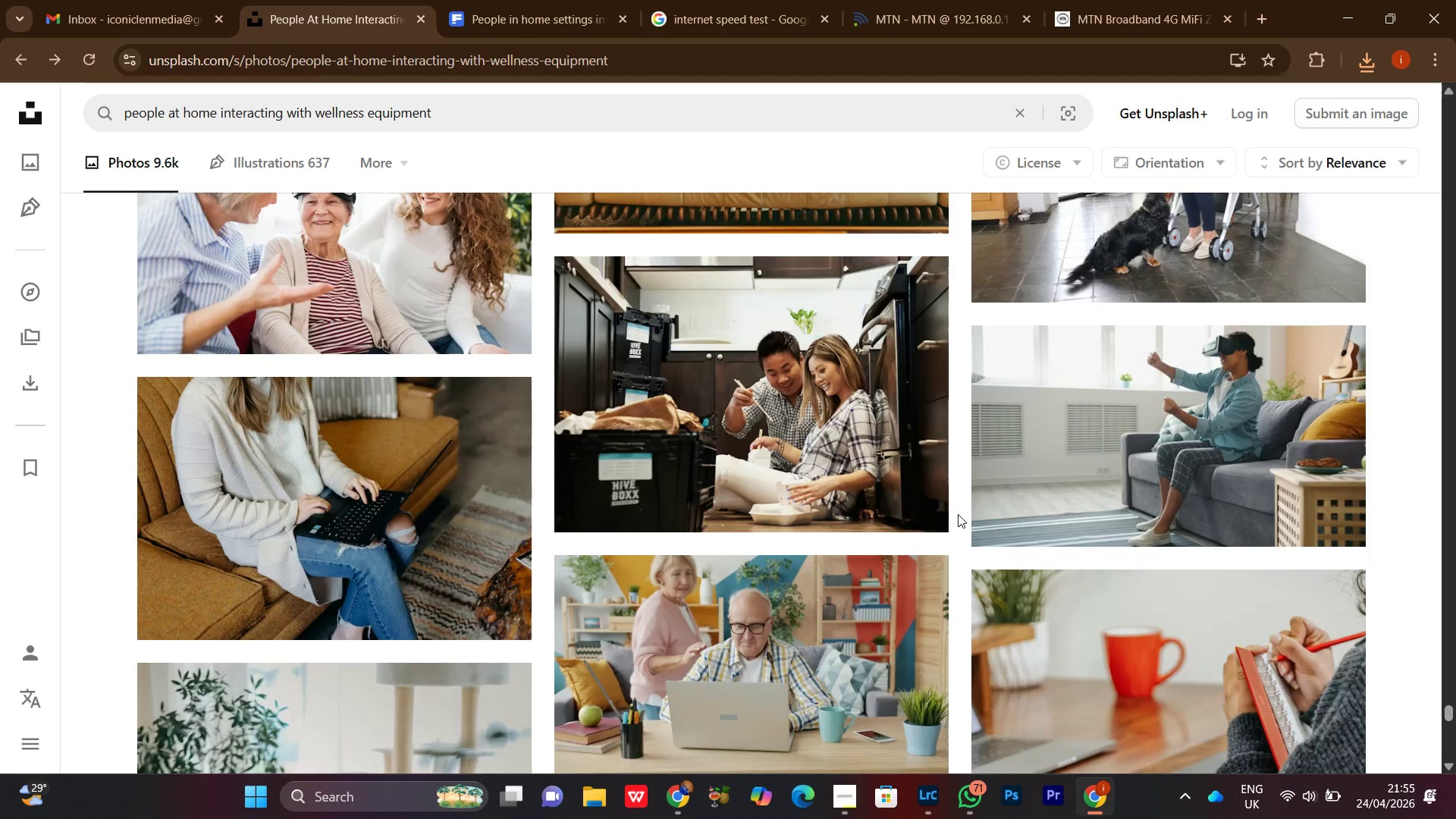 
wait(5.17)
 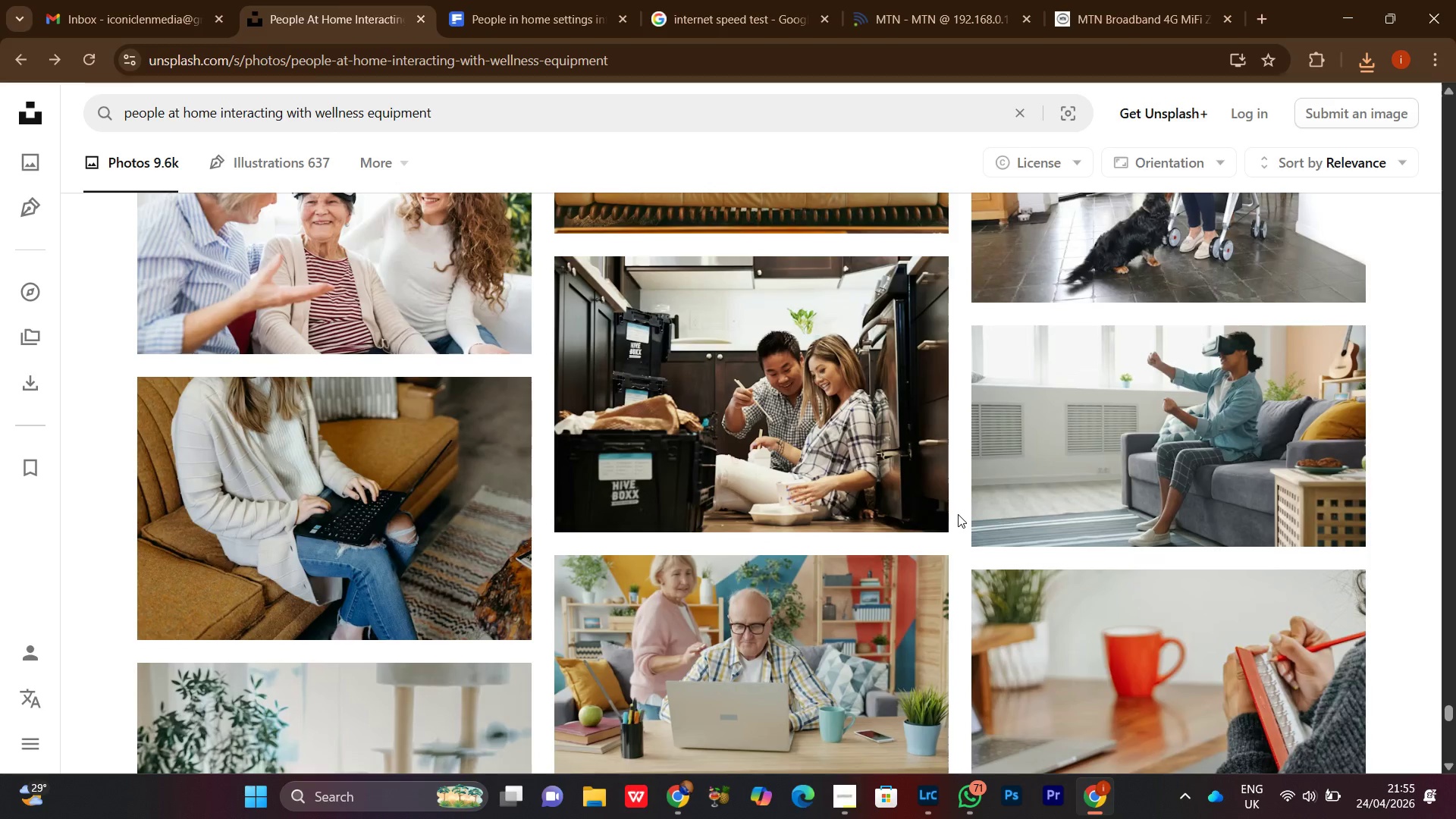 
scroll: coordinate [960, 514], scroll_direction: down, amount: 10.0
 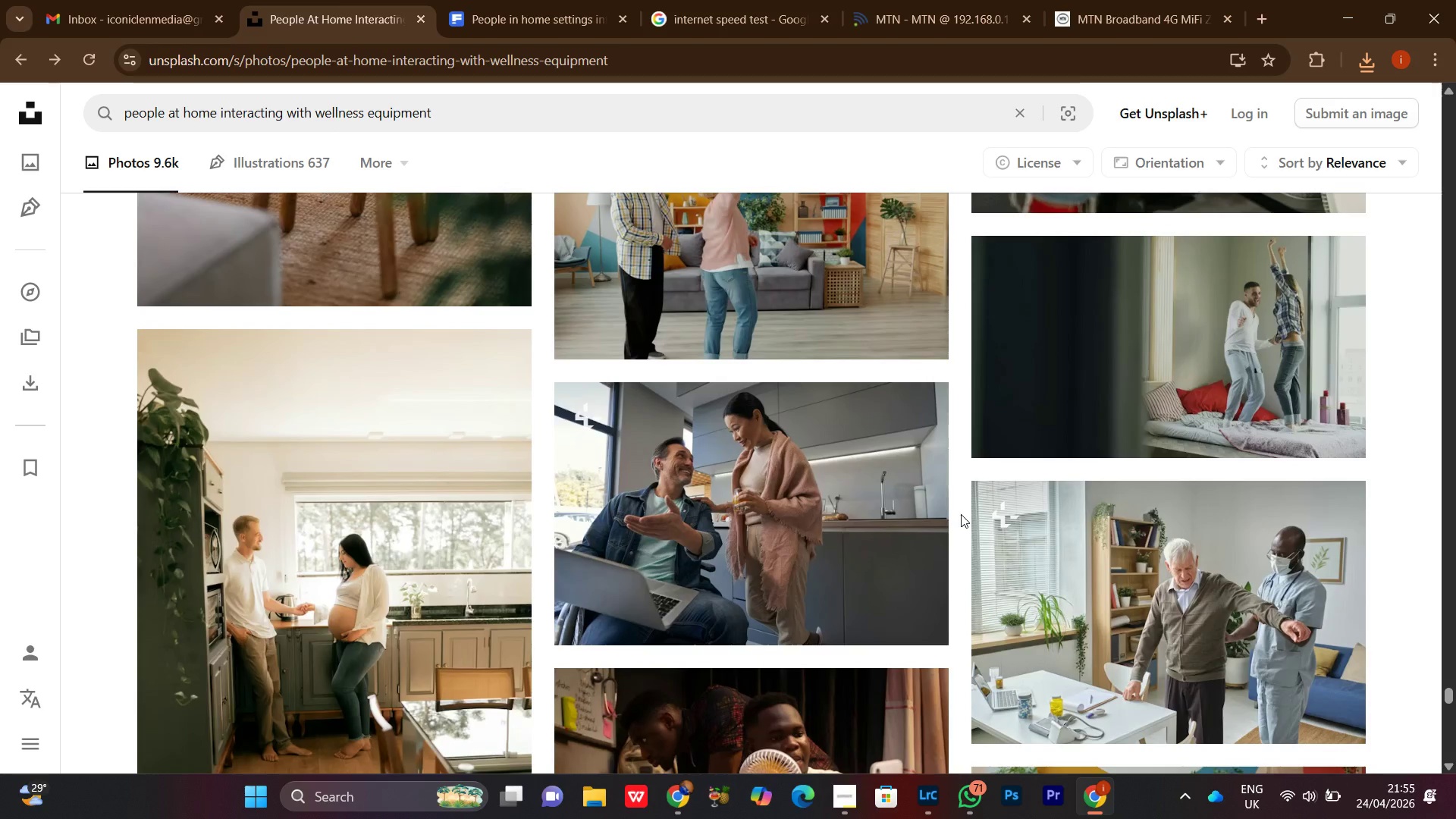 
scroll: coordinate [961, 514], scroll_direction: down, amount: 4.0
 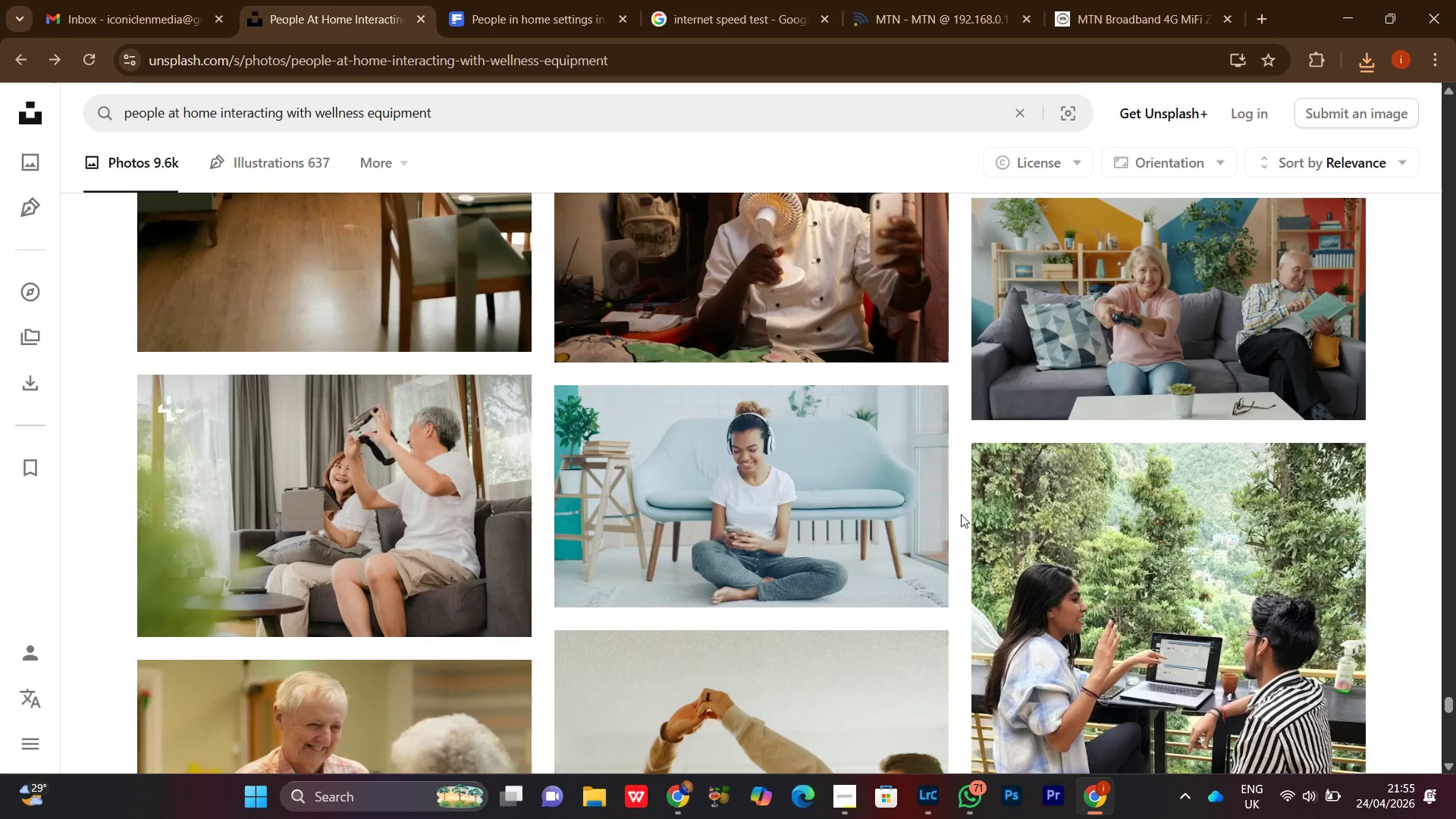 
scroll: coordinate [961, 514], scroll_direction: up, amount: 1.0
 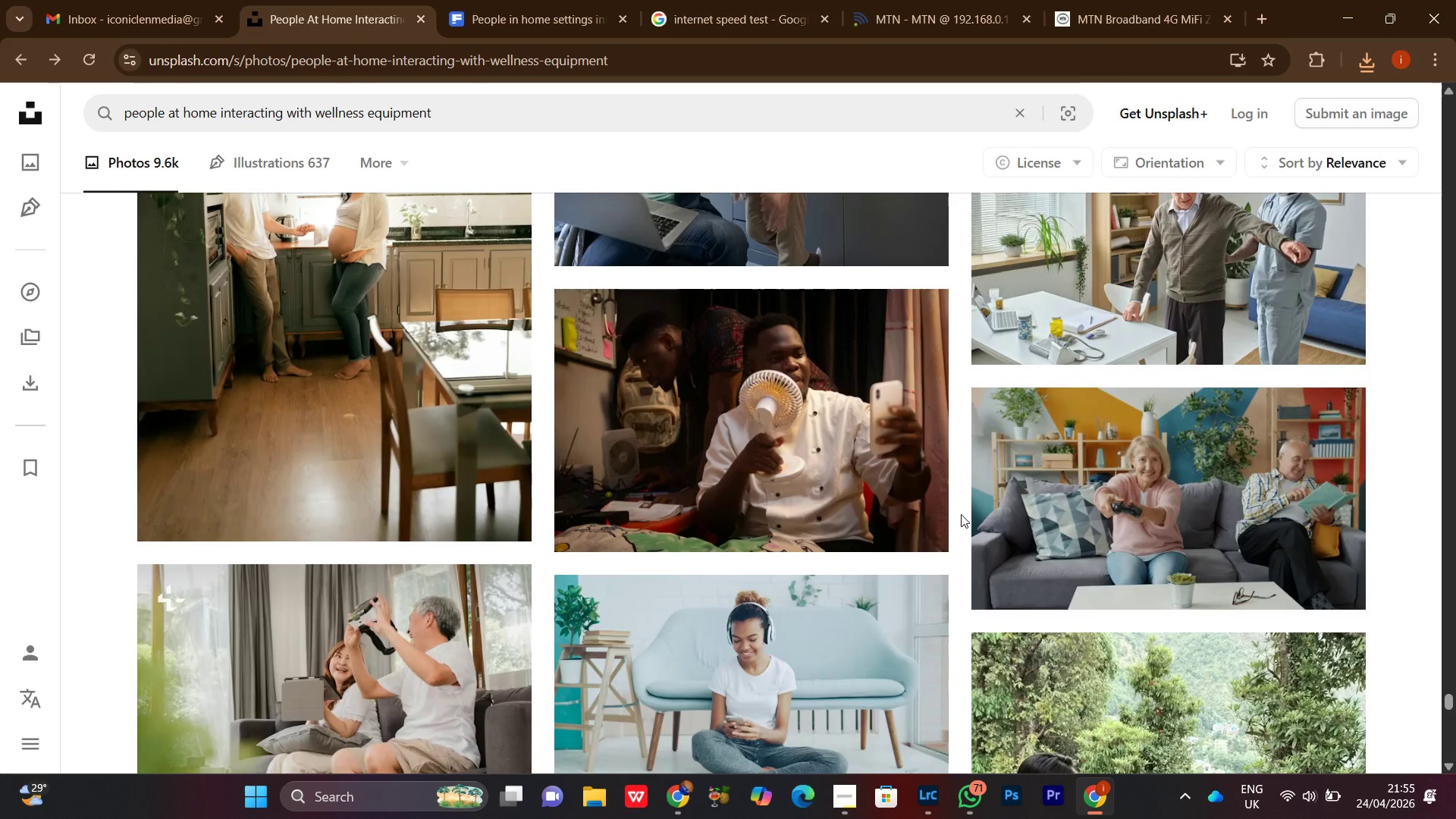 
scroll: coordinate [961, 514], scroll_direction: none, amount: 0.0
 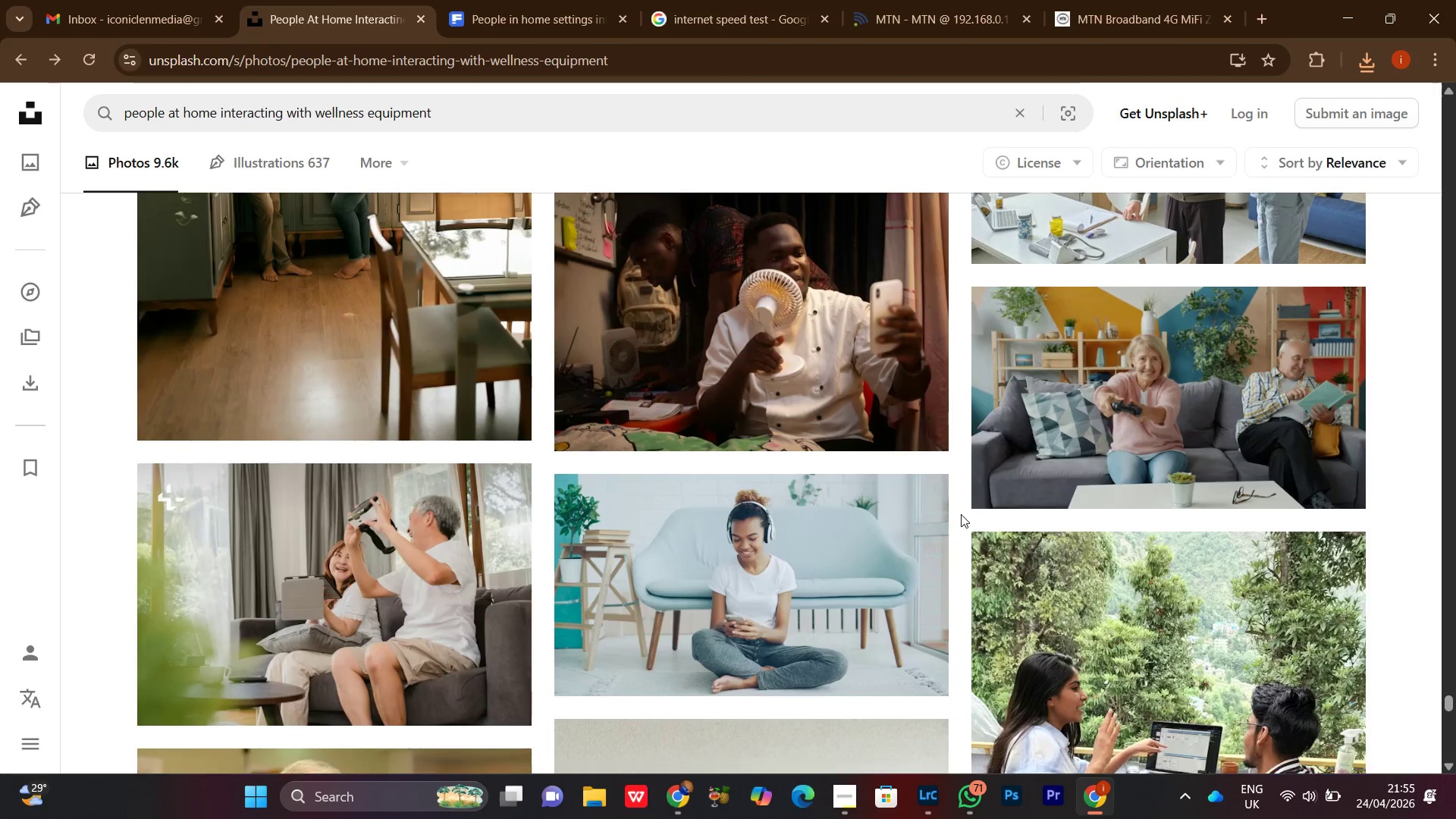 
scroll: coordinate [959, 489], scroll_direction: down, amount: 11.0
 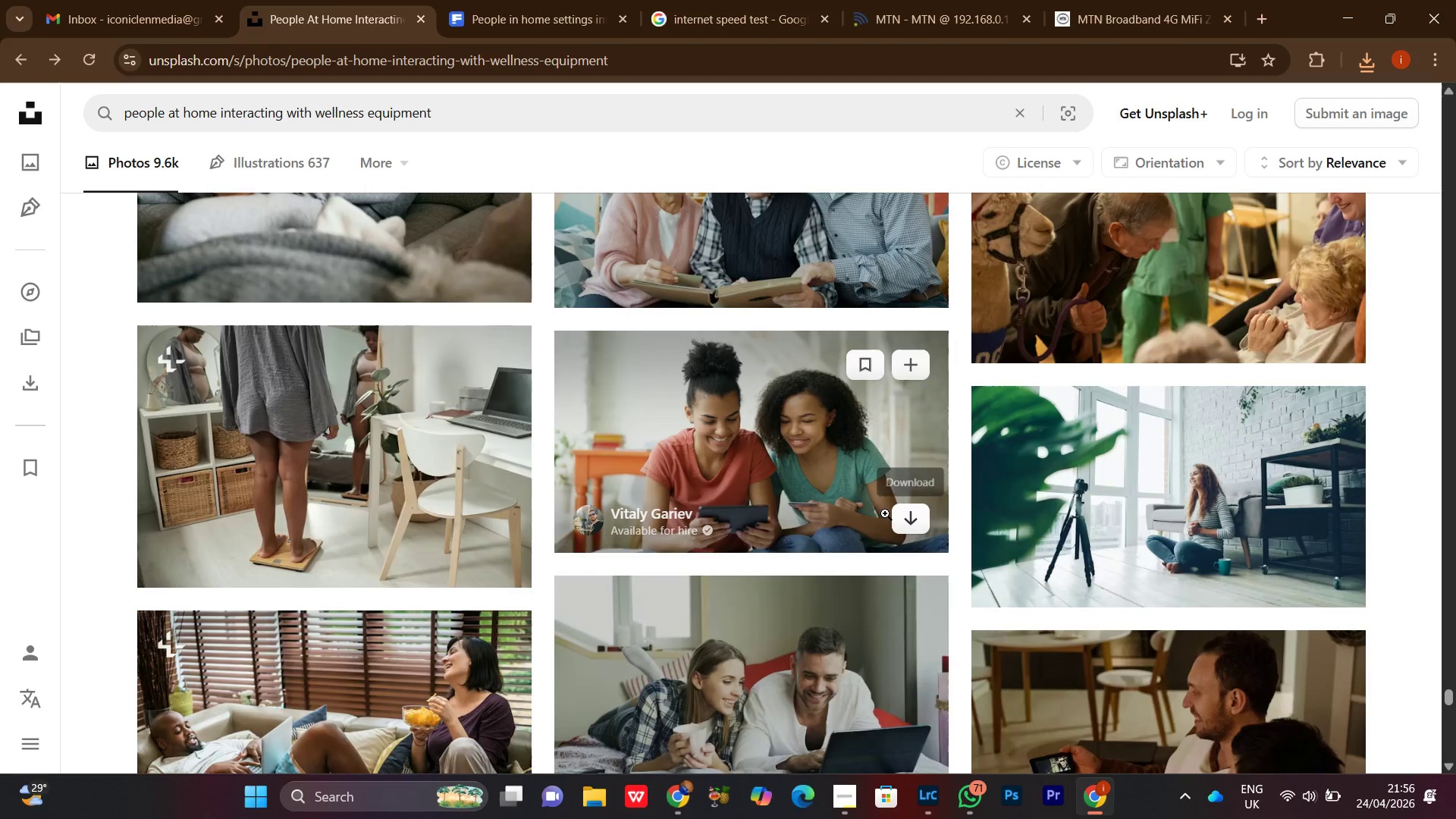 
left_click([903, 519])
 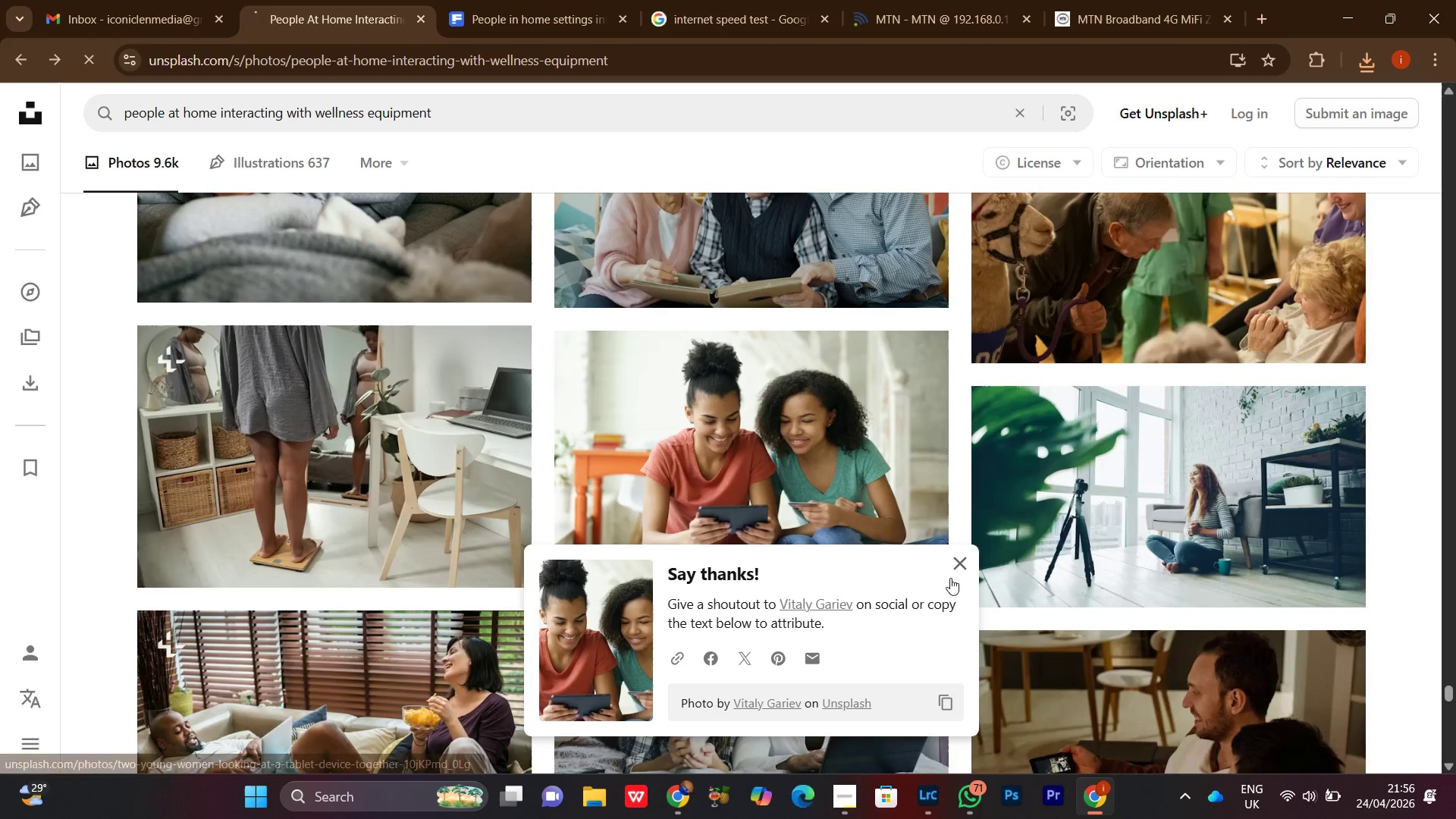 
left_click([960, 562])
 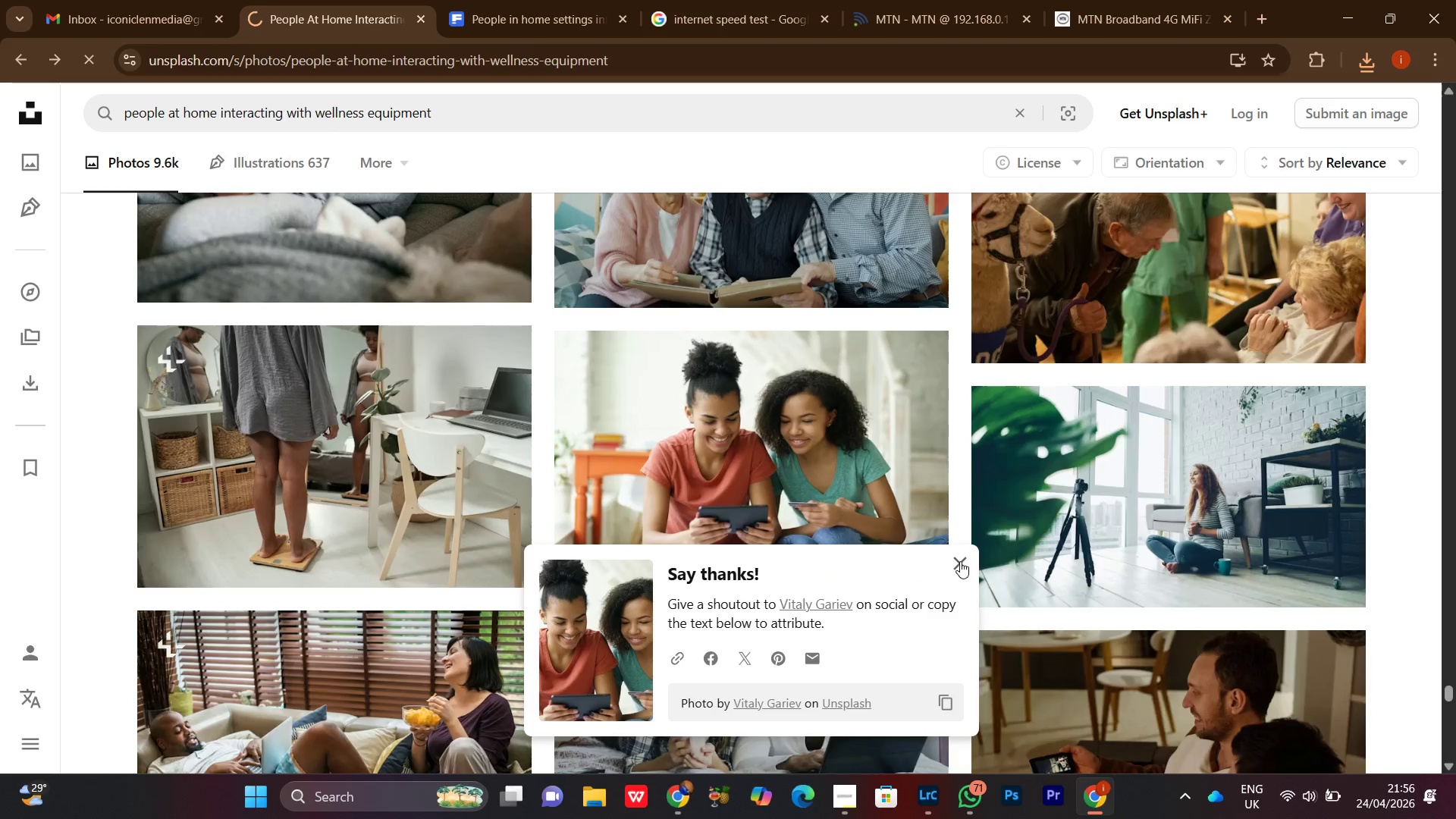 
scroll: coordinate [959, 560], scroll_direction: down, amount: 4.0
 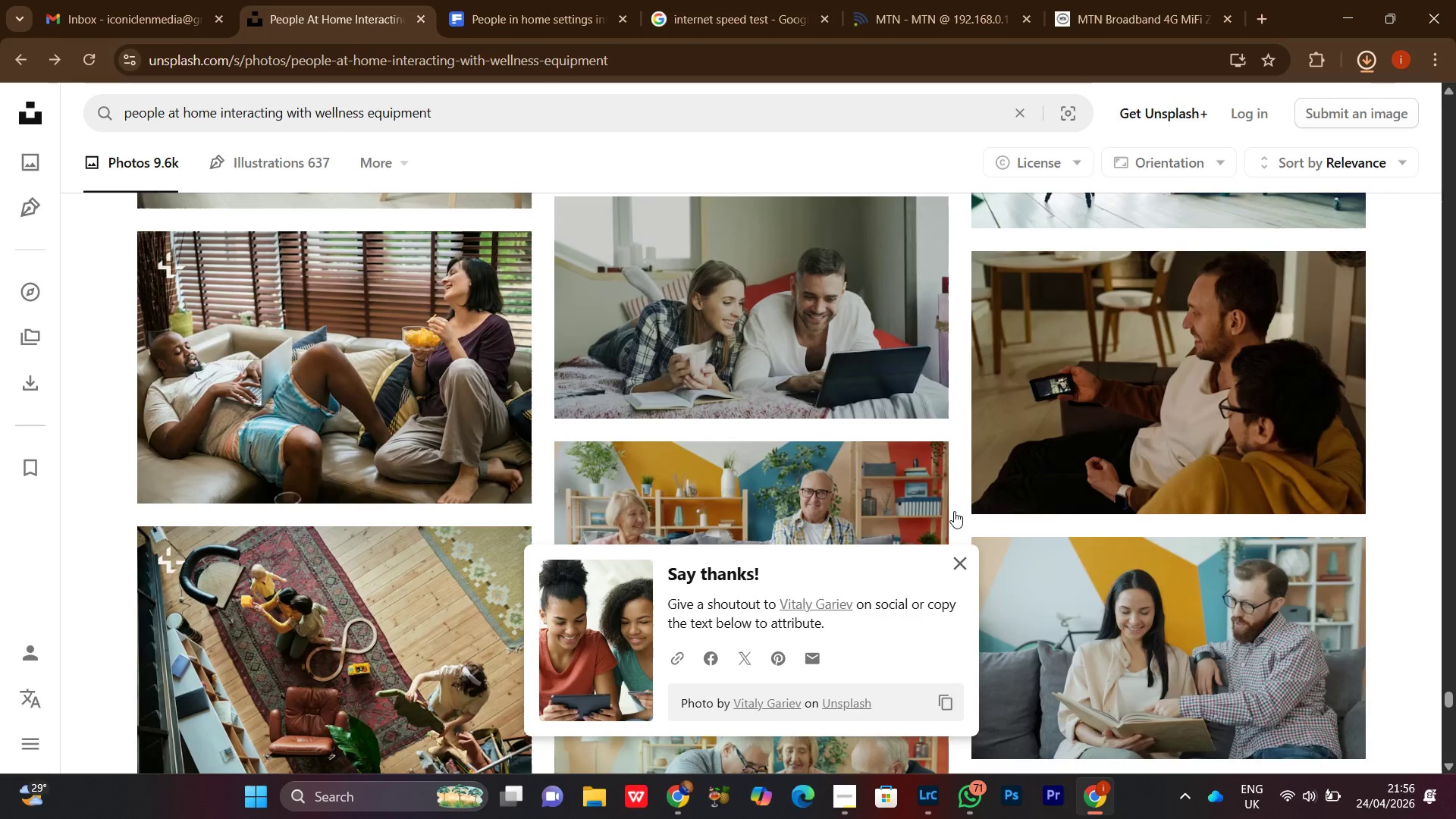 
left_click([957, 510])
 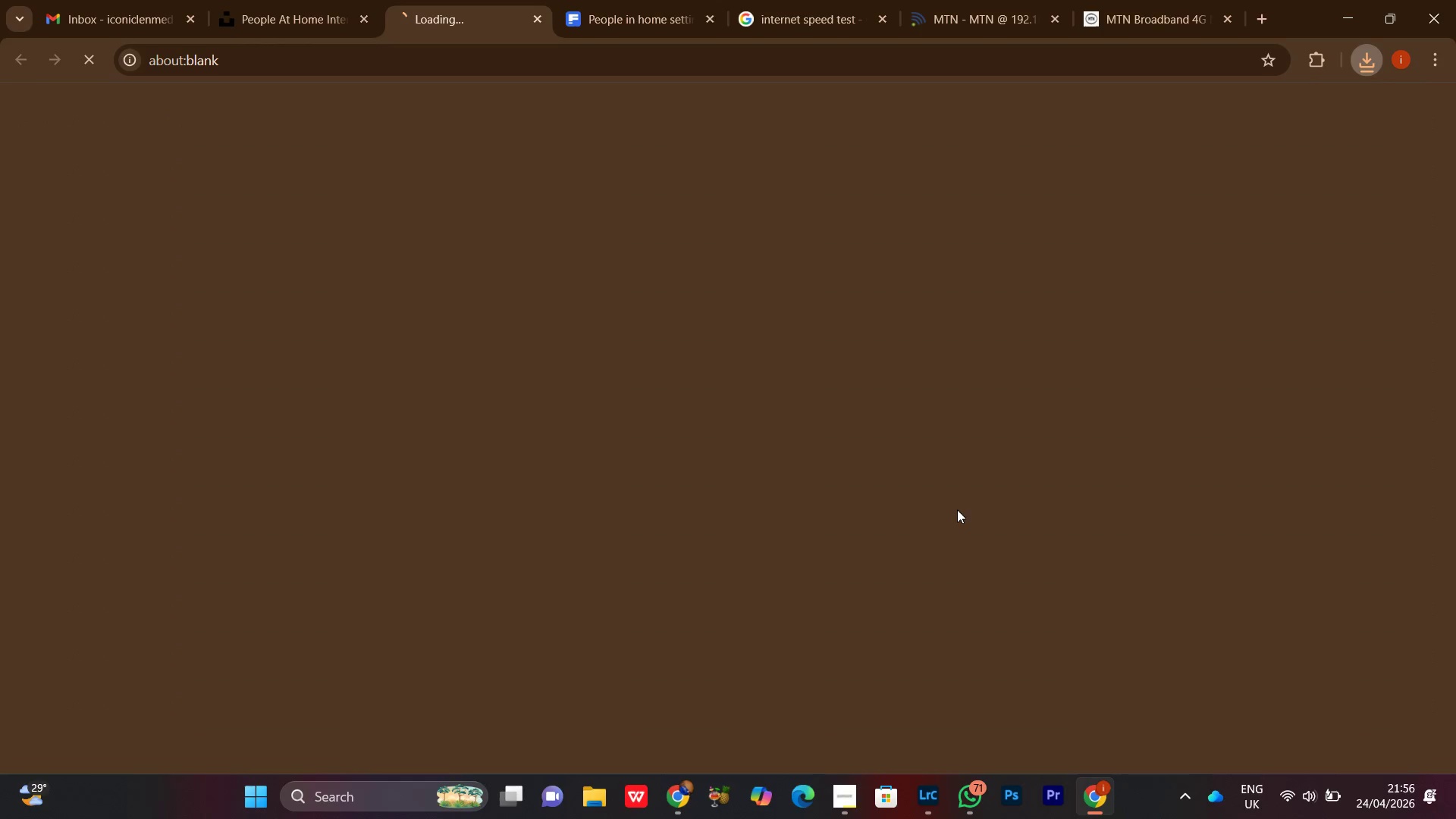 
scroll: coordinate [957, 510], scroll_direction: down, amount: 2.0
 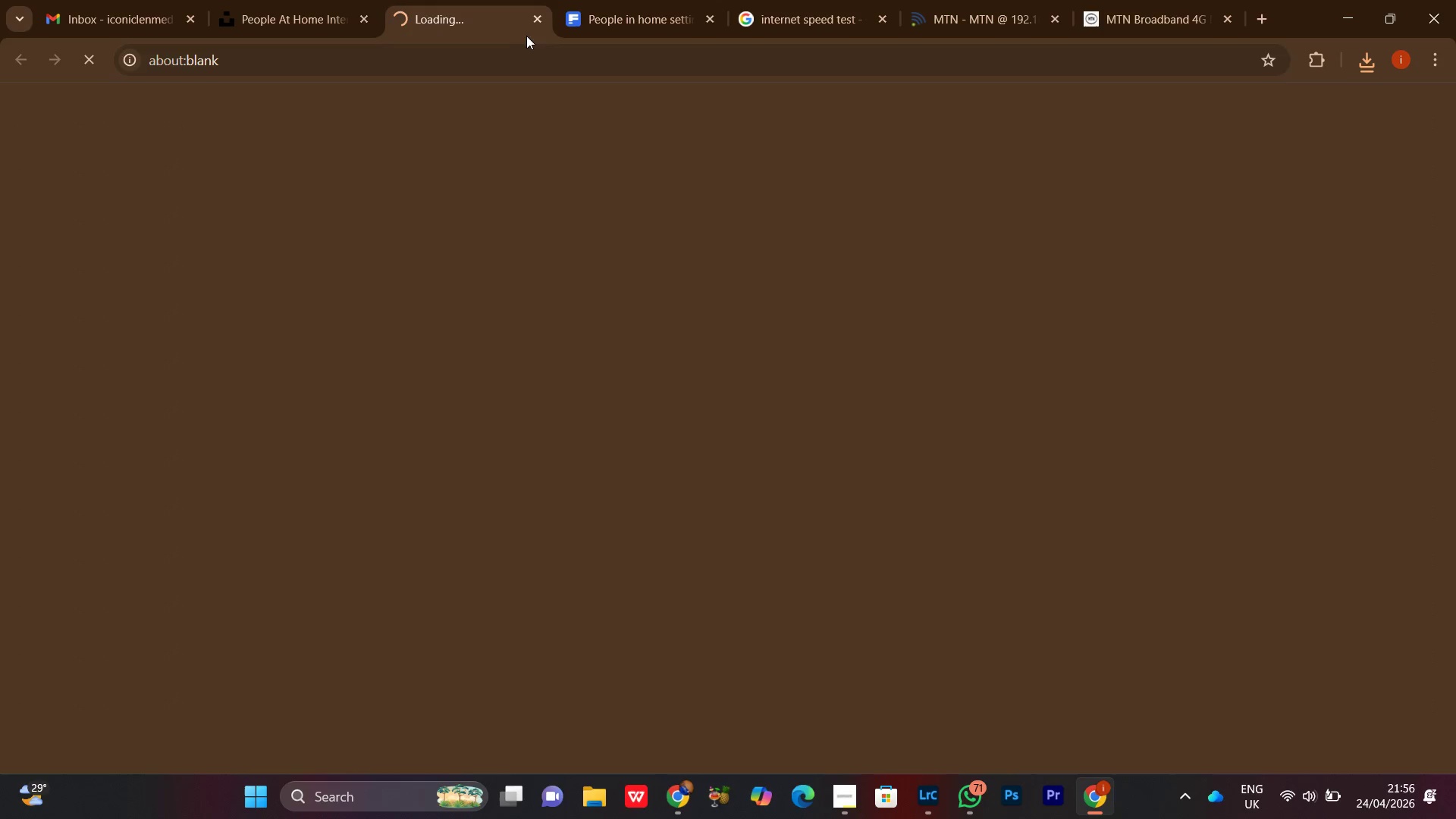 
left_click([534, 23])
 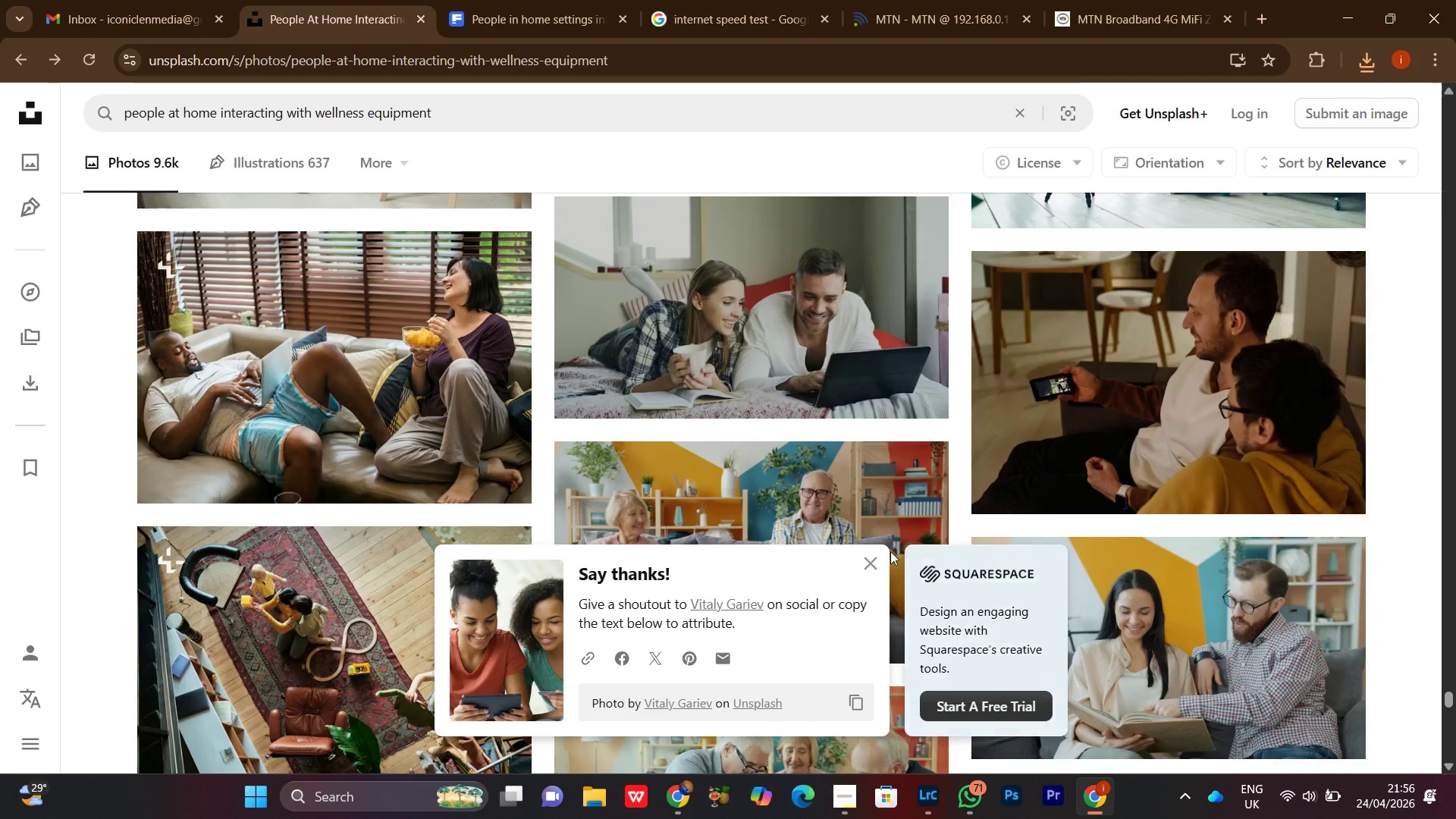 
left_click([870, 563])
 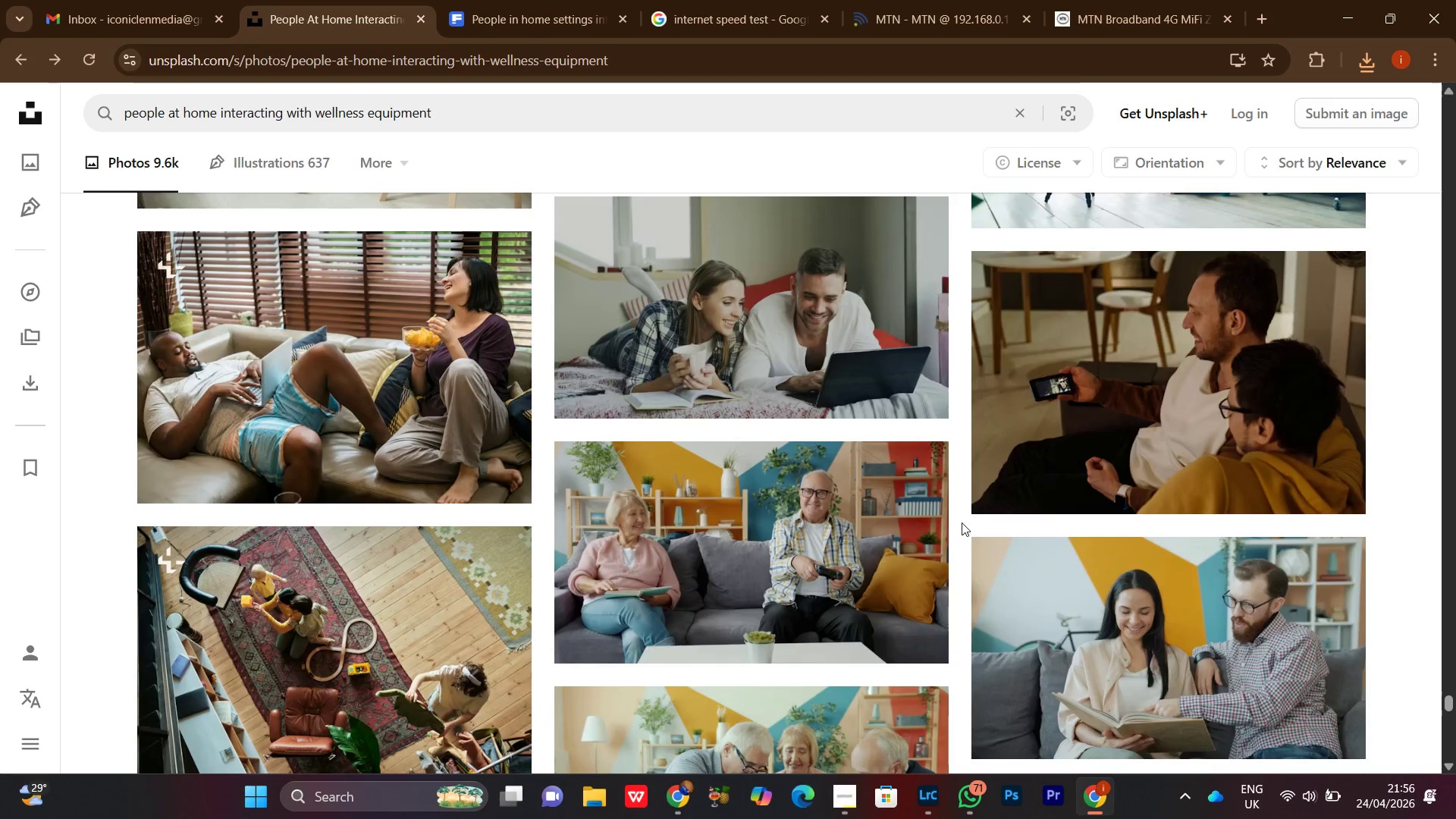 
scroll: coordinate [968, 522], scroll_direction: down, amount: 15.0
 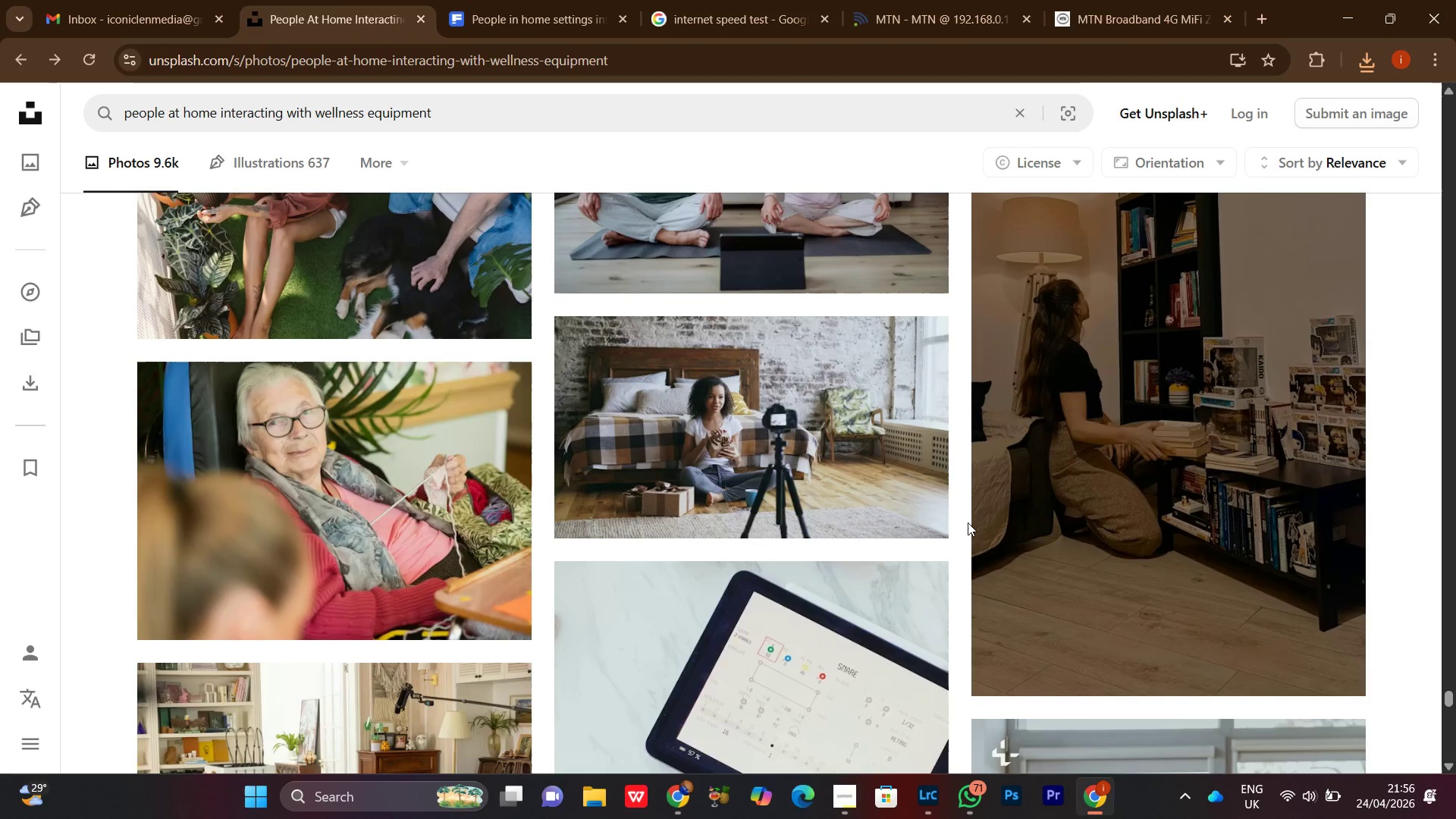 
scroll: coordinate [964, 510], scroll_direction: down, amount: 13.0
 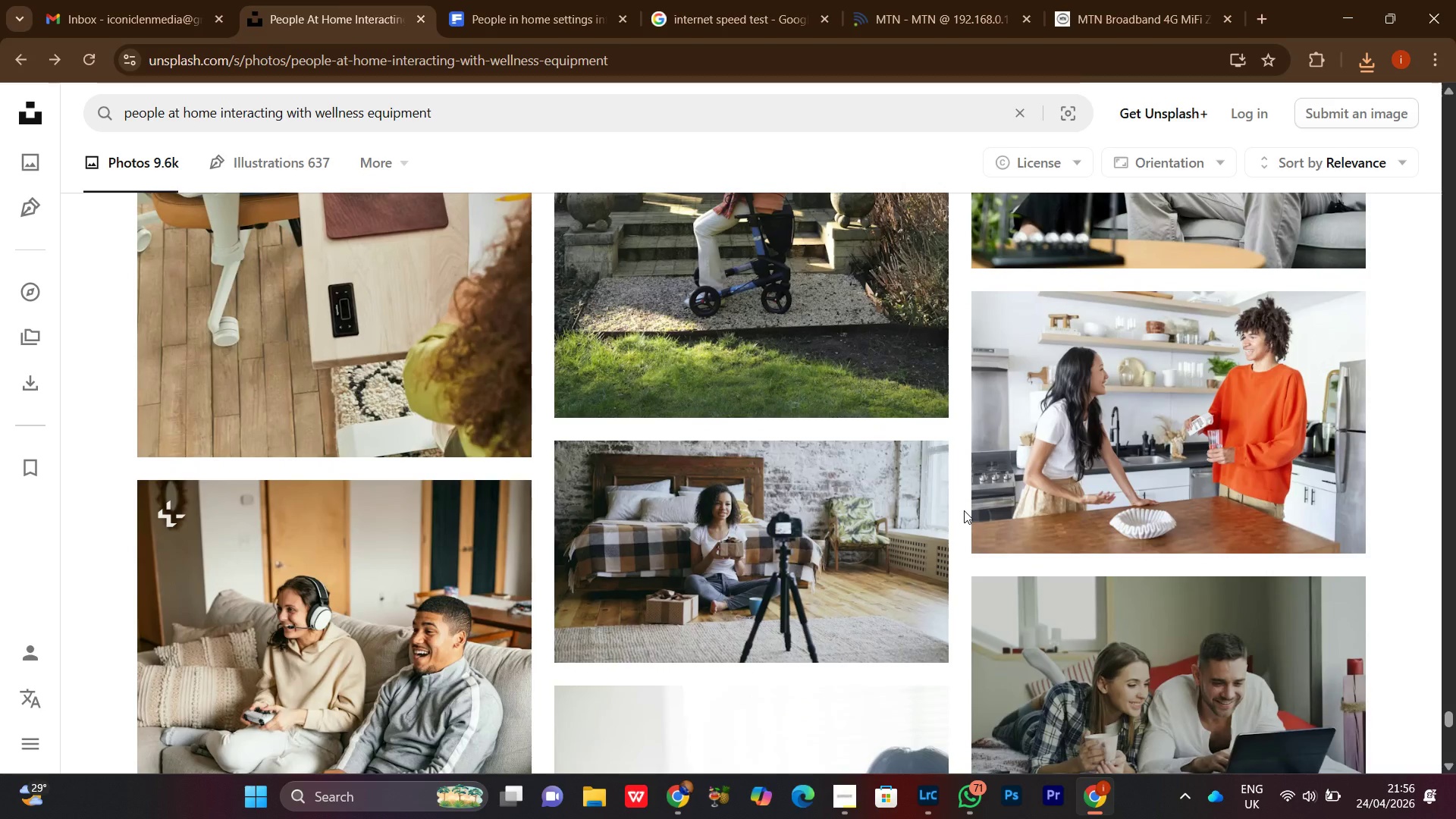 
scroll: coordinate [965, 509], scroll_direction: down, amount: 7.0
 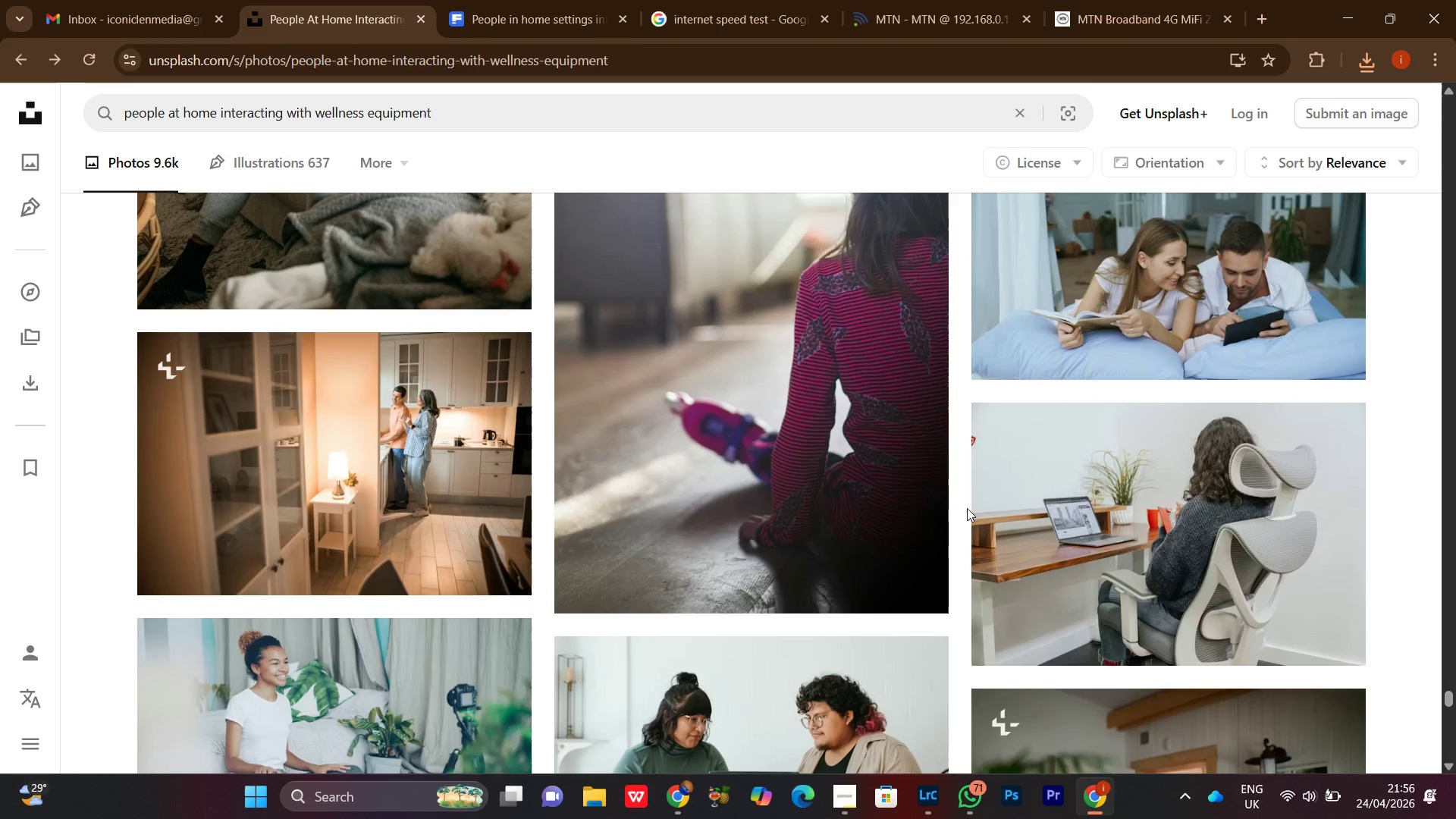 
wait(8.65)
 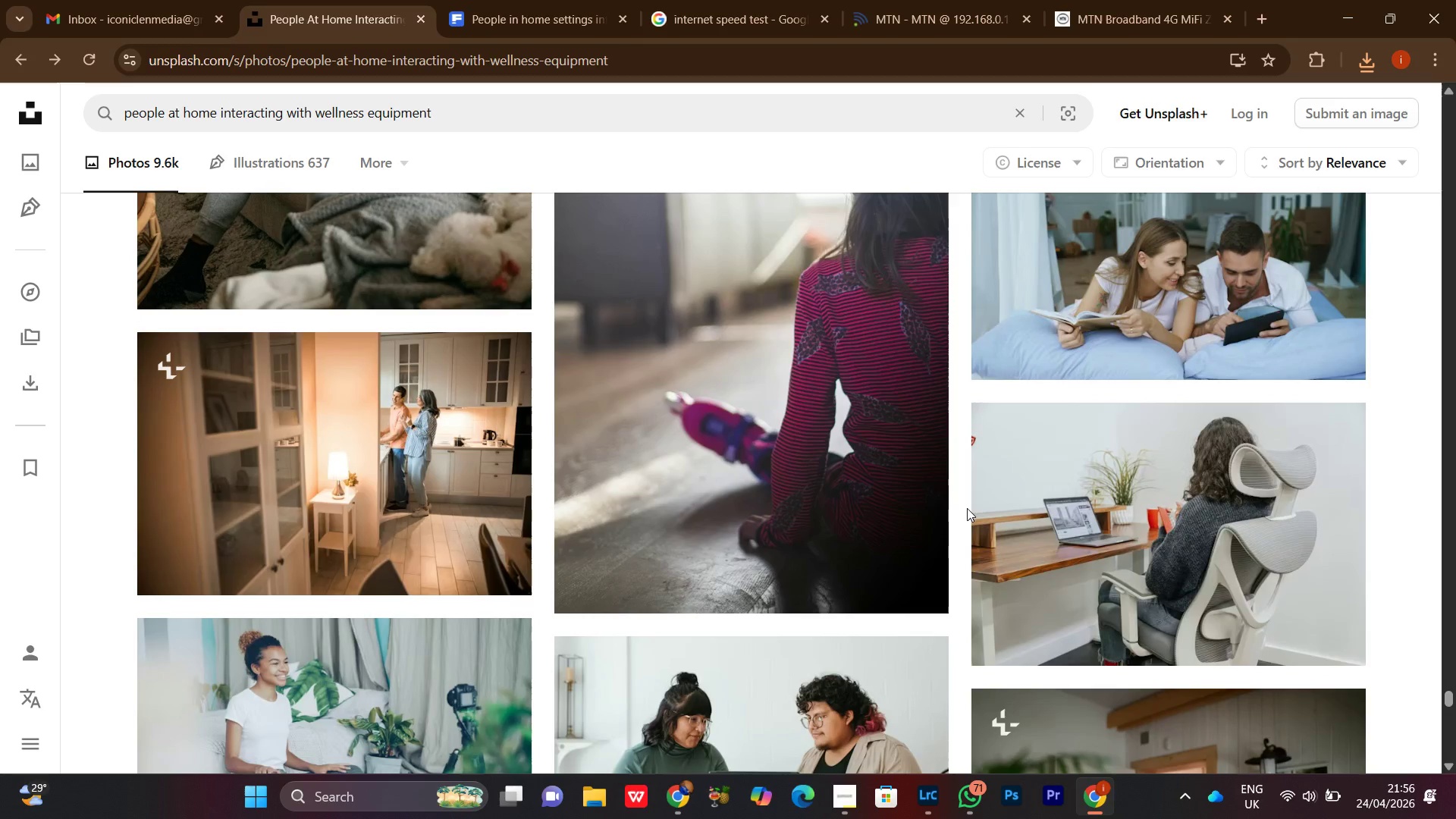 
scroll: coordinate [970, 510], scroll_direction: down, amount: 4.0
 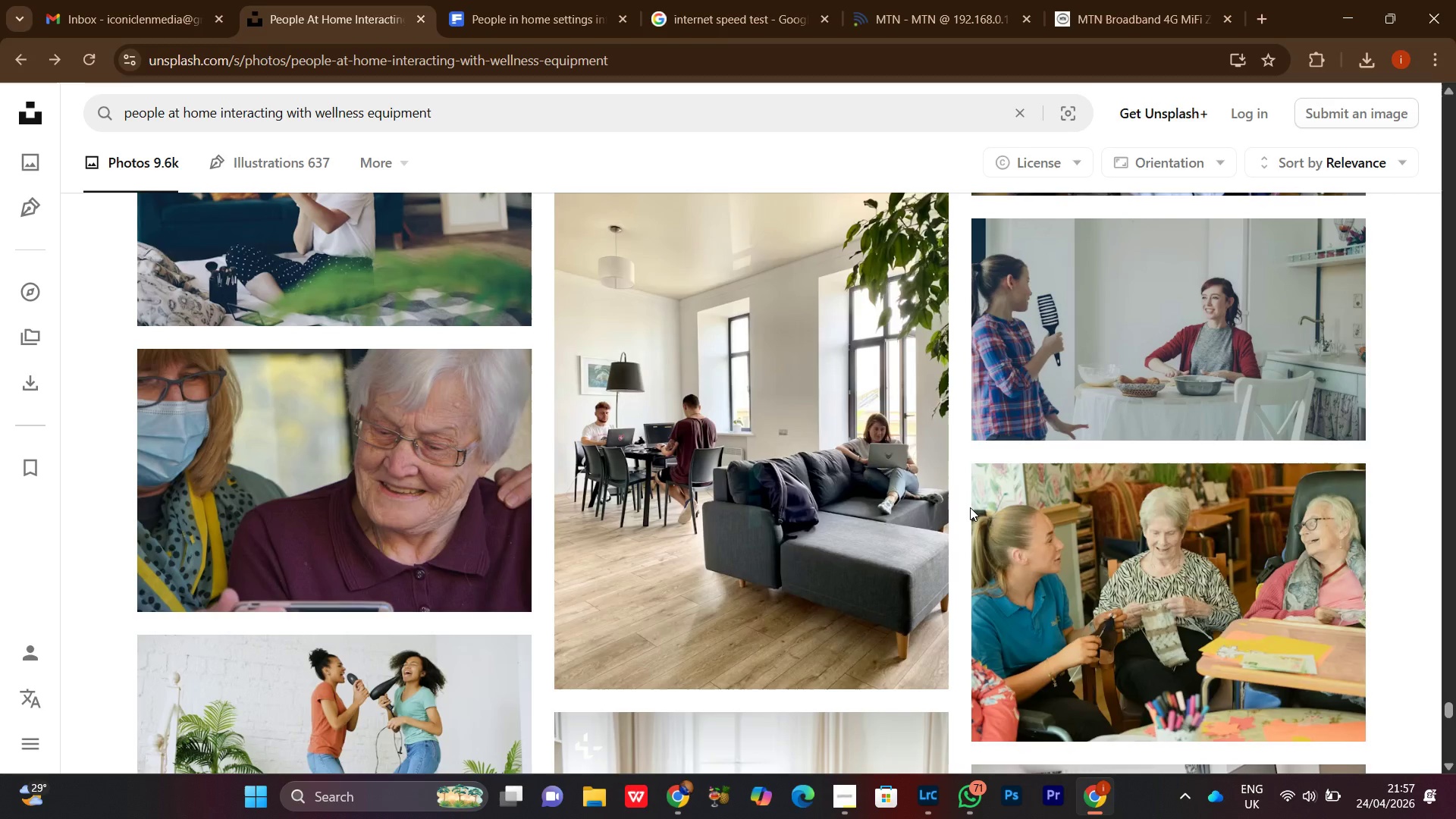 
wait(27.23)
 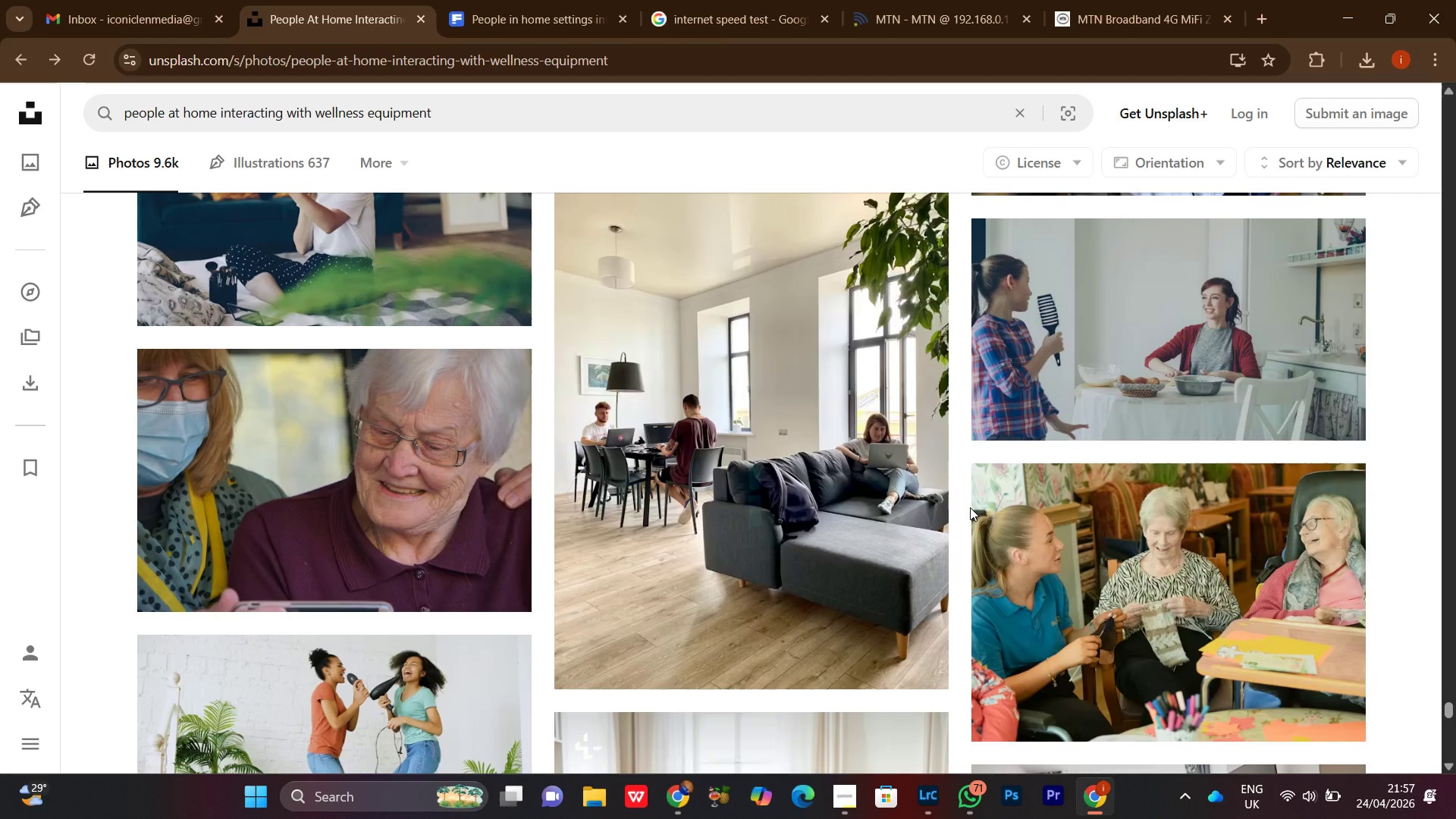 
scroll: coordinate [974, 491], scroll_direction: down, amount: 8.0
 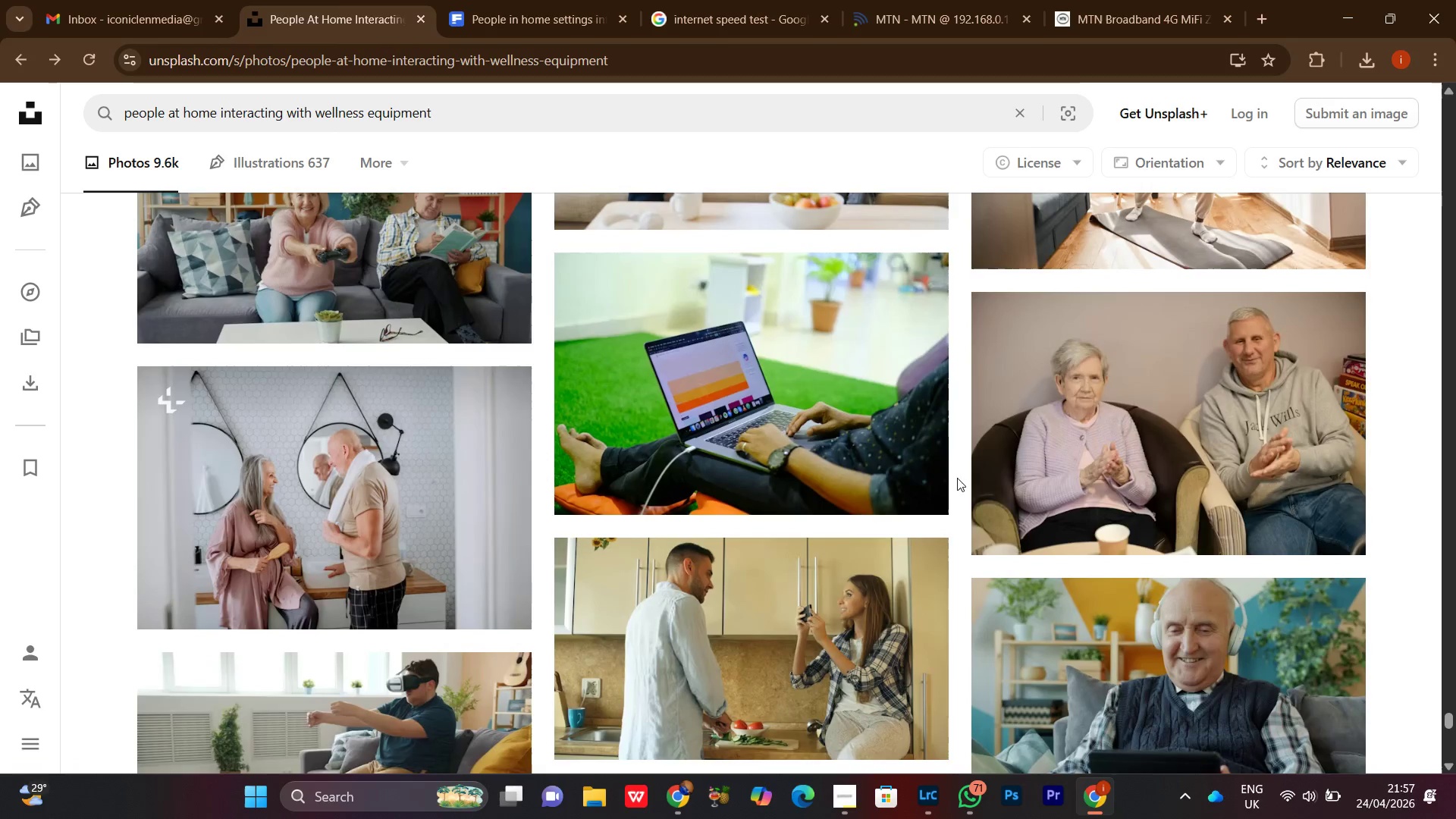 
scroll: coordinate [957, 477], scroll_direction: up, amount: 3.0
 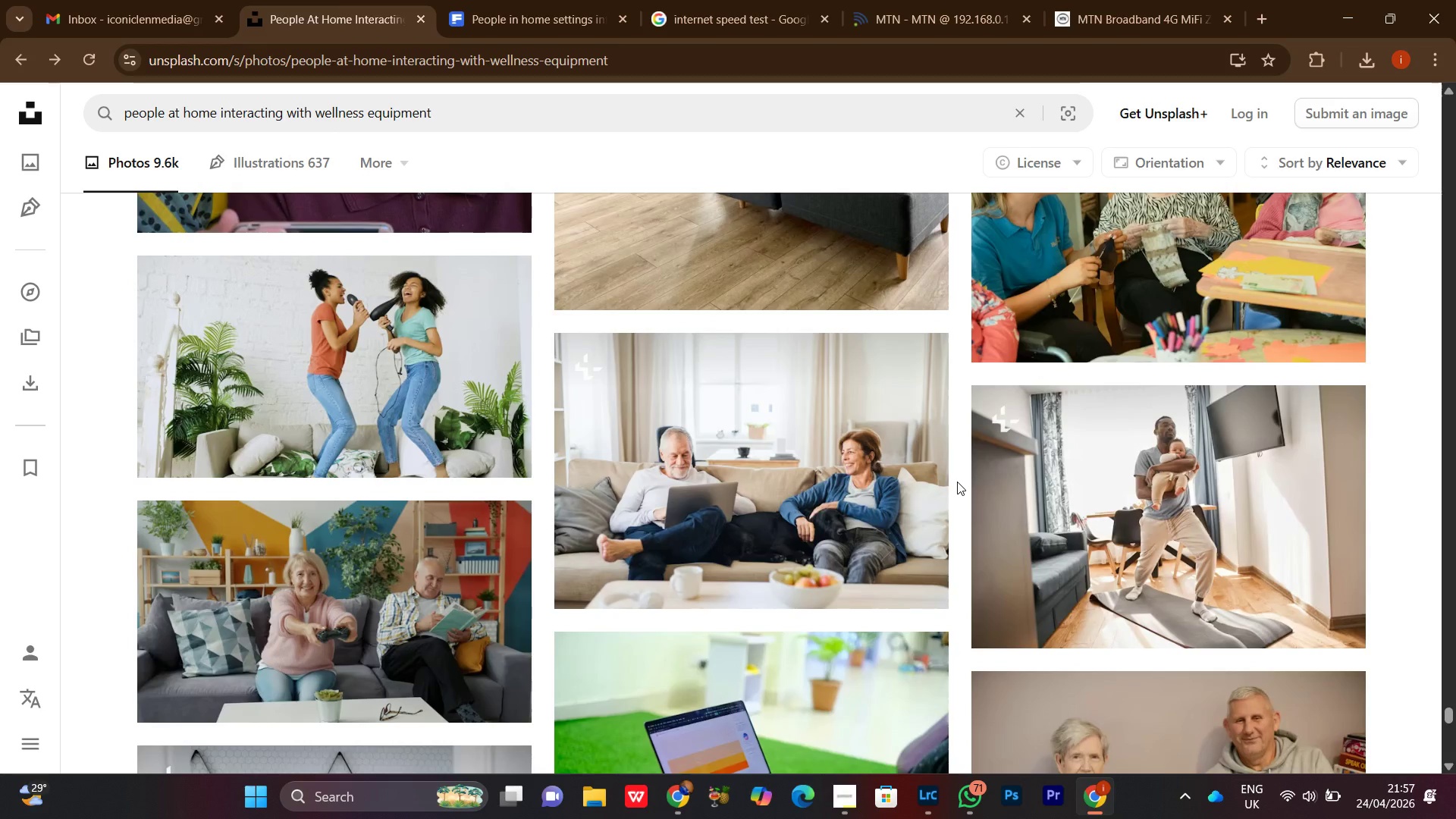 
scroll: coordinate [959, 482], scroll_direction: down, amount: 6.0
 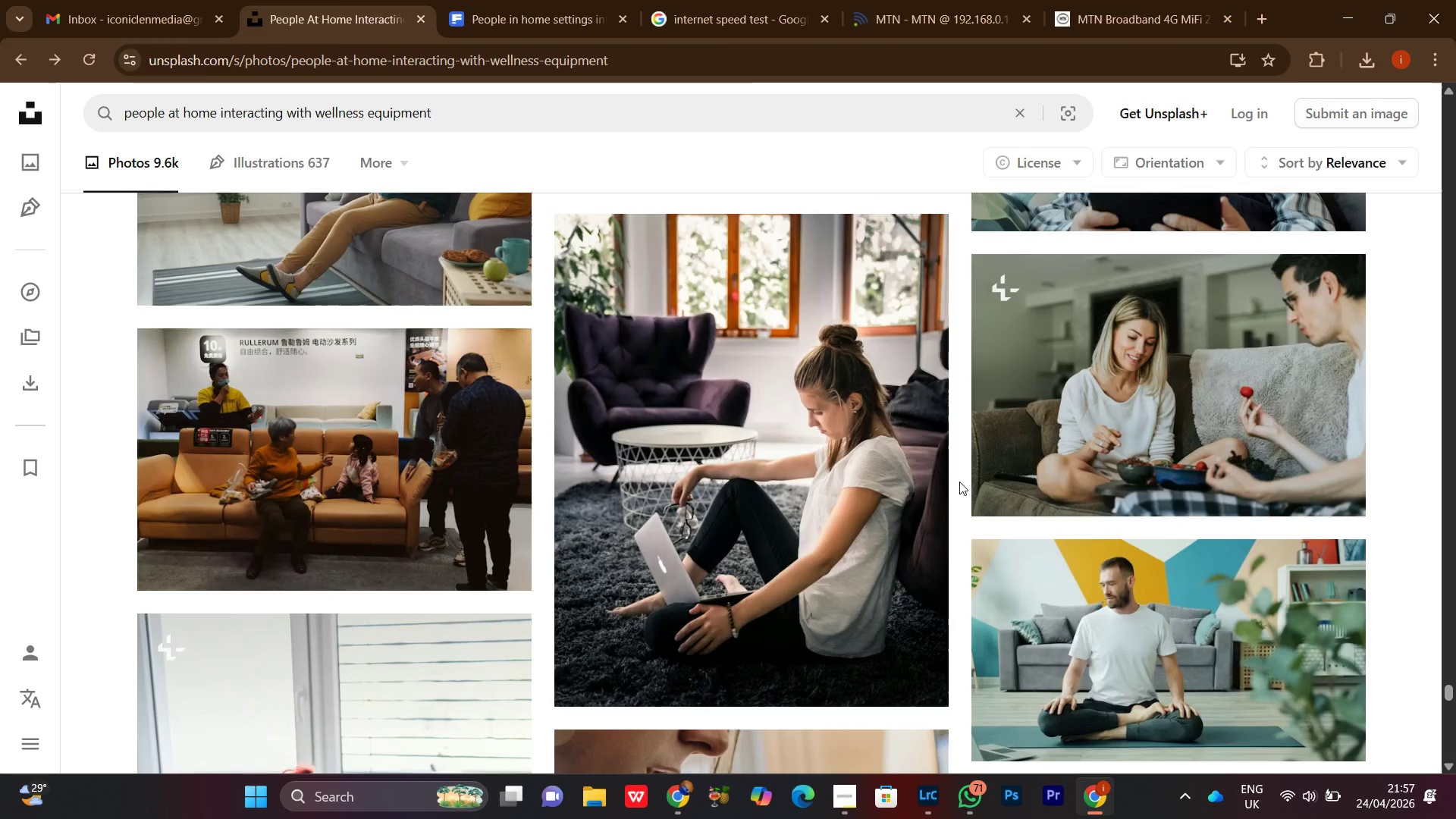 
wait(5.39)
 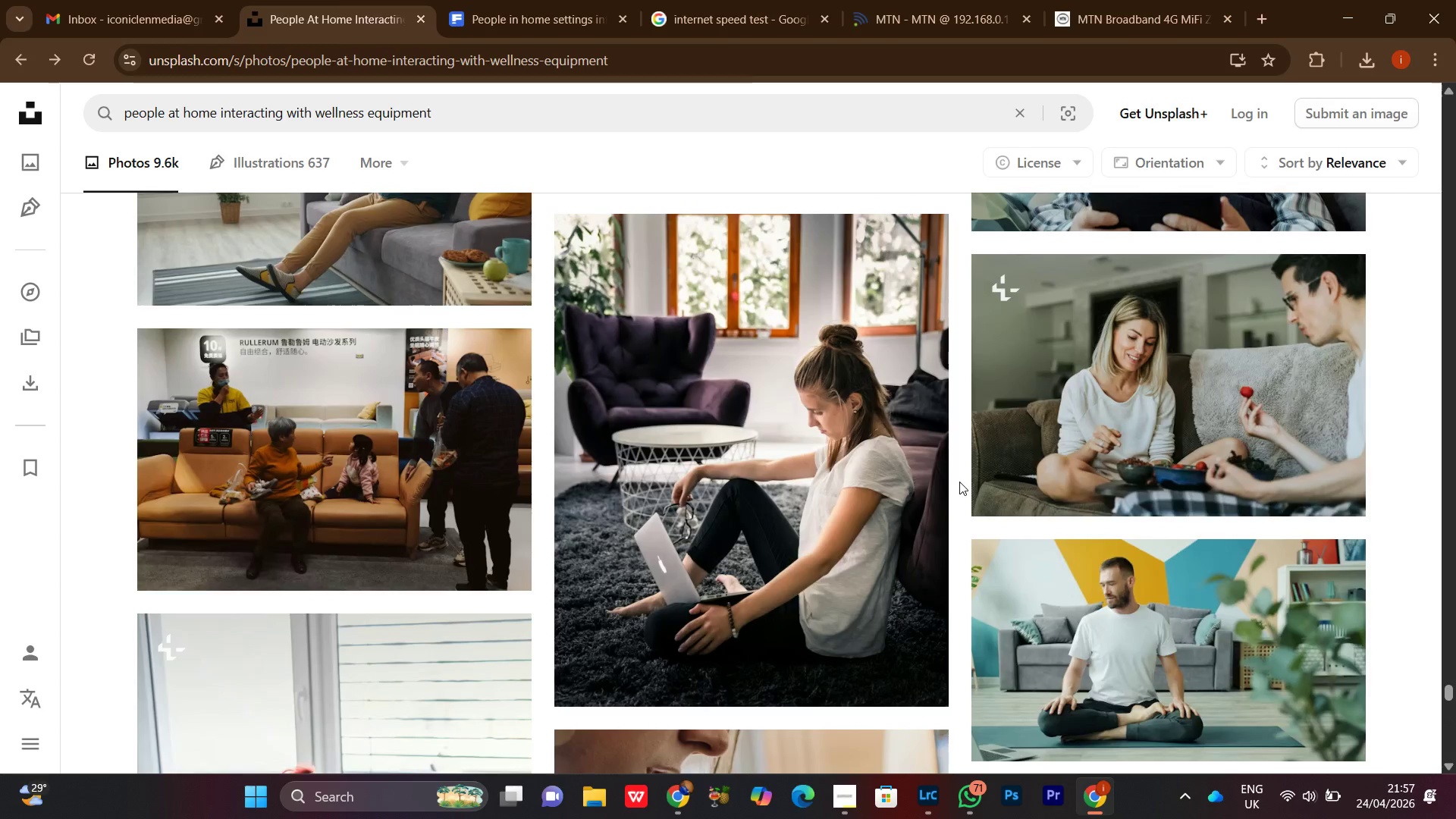 
scroll: coordinate [970, 478], scroll_direction: down, amount: 11.0
 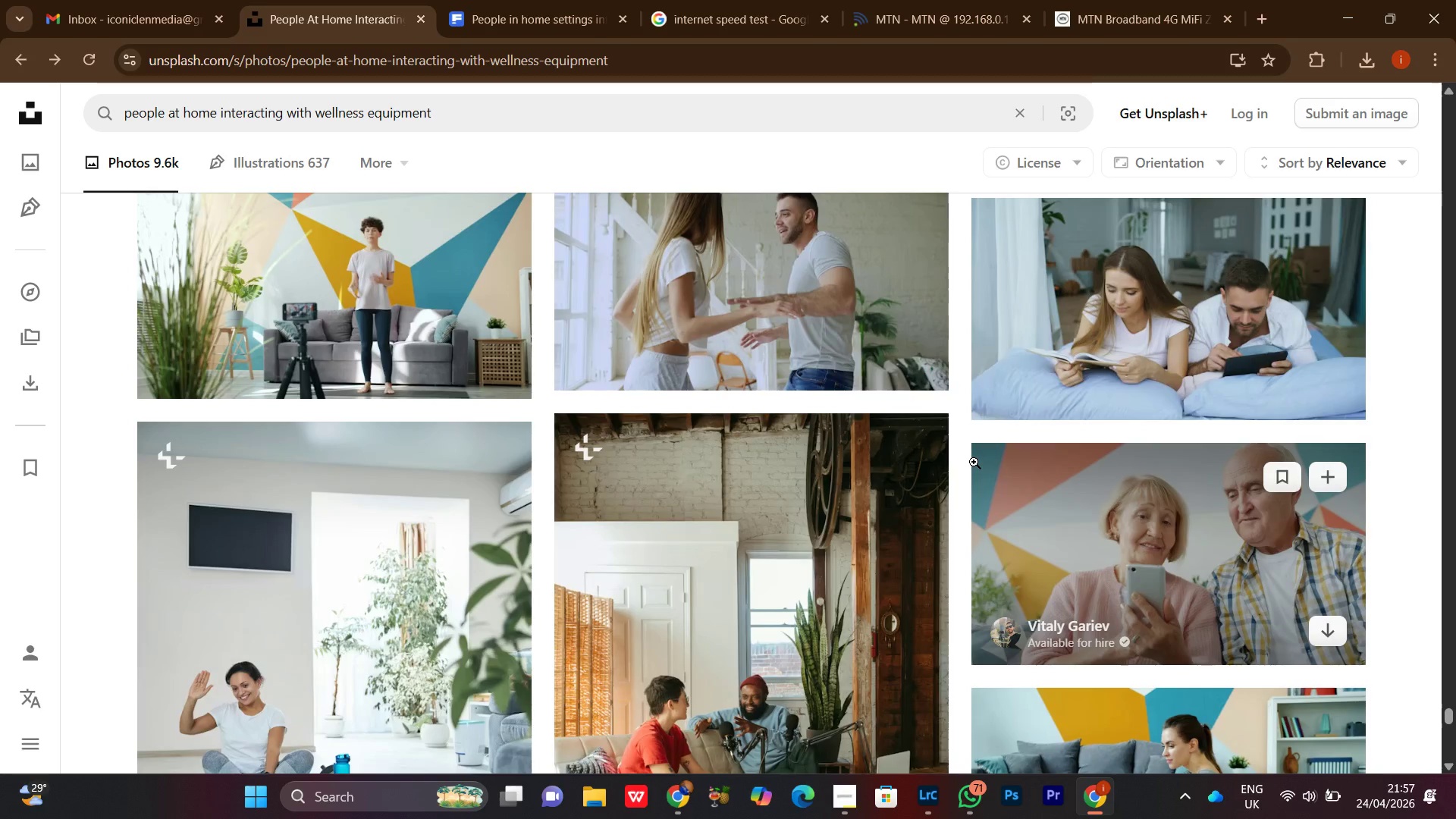 
scroll: coordinate [976, 457], scroll_direction: up, amount: 1.0
 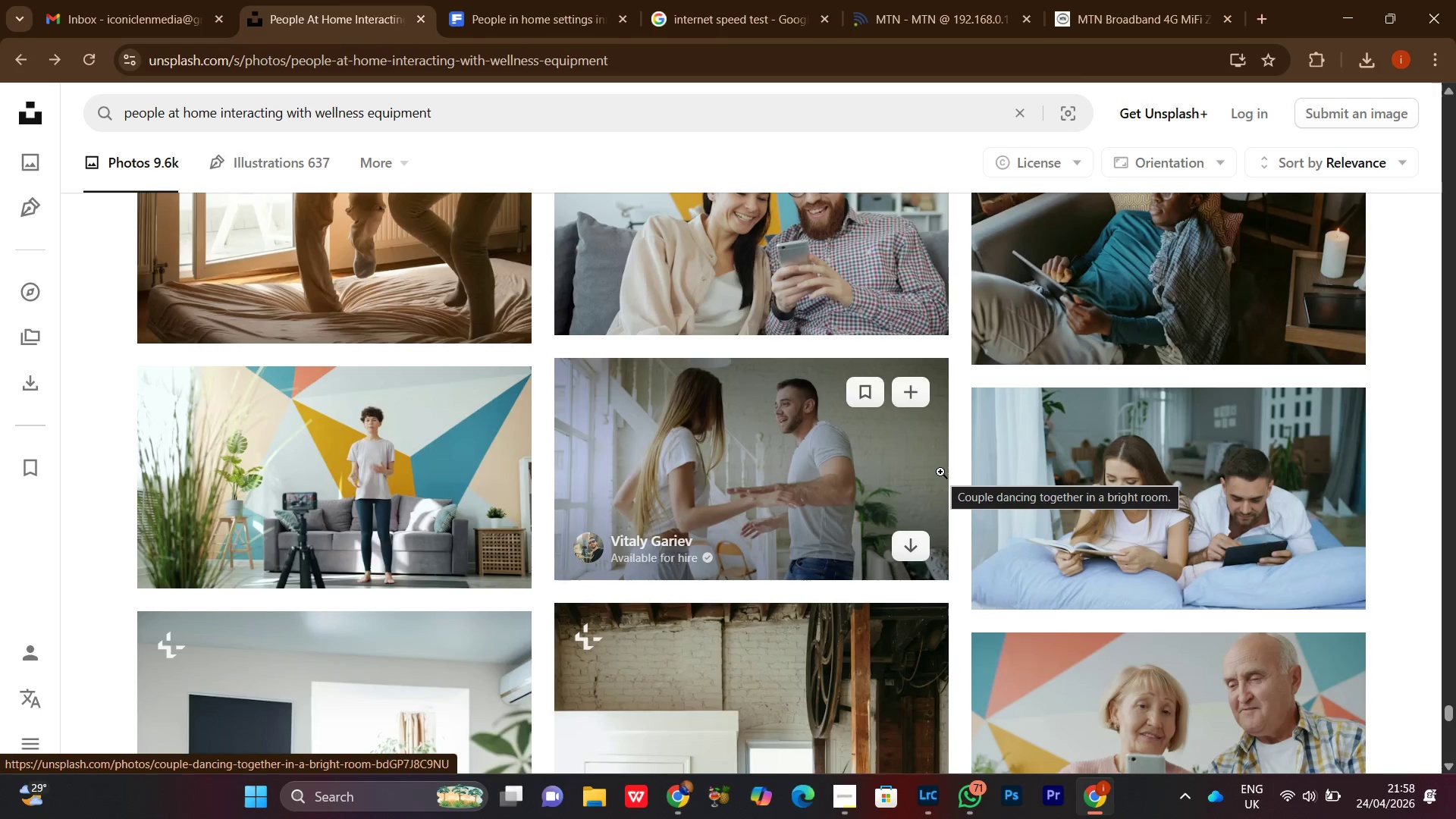 
wait(5.92)
 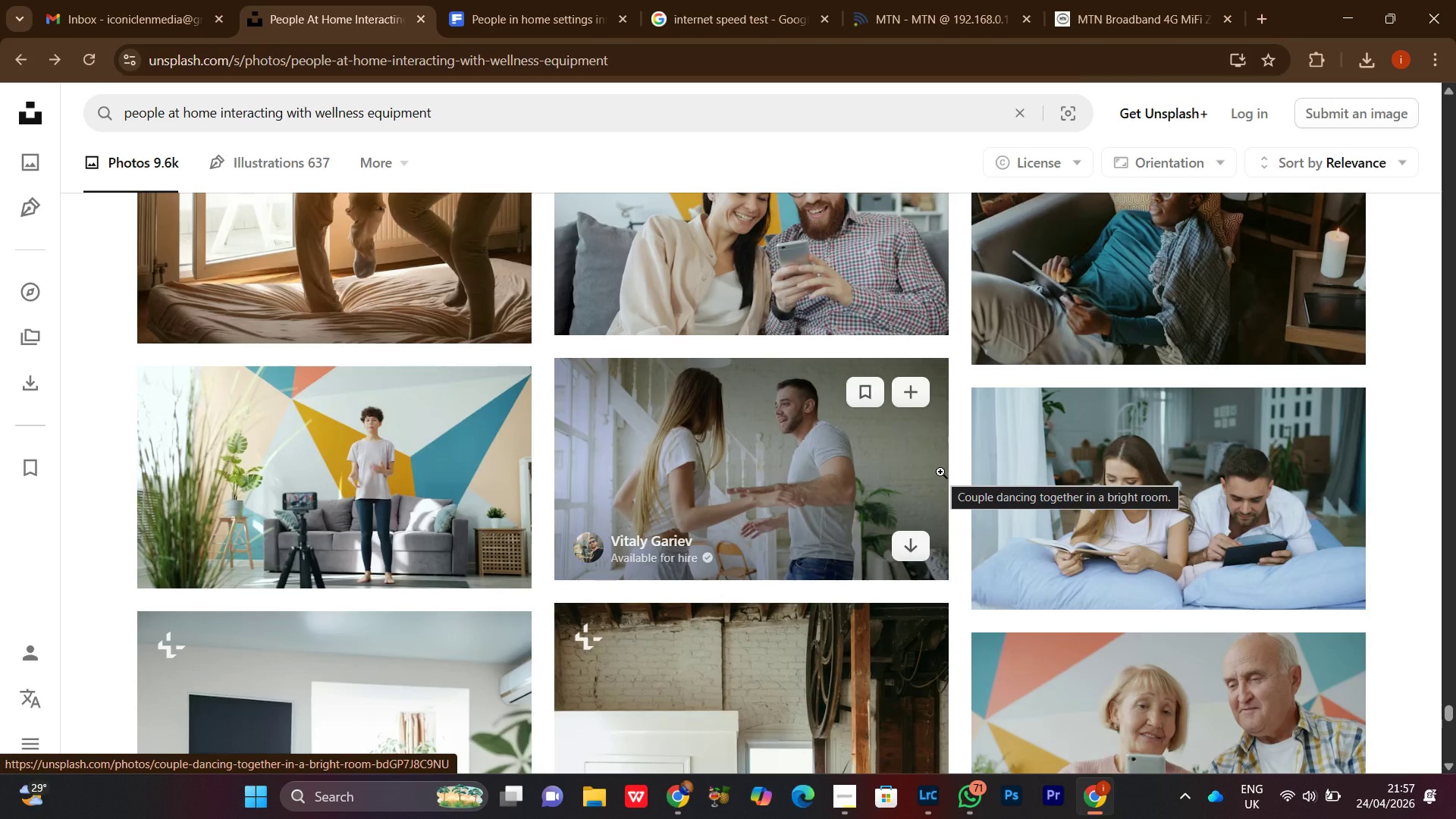 
scroll: coordinate [962, 485], scroll_direction: down, amount: 10.0
 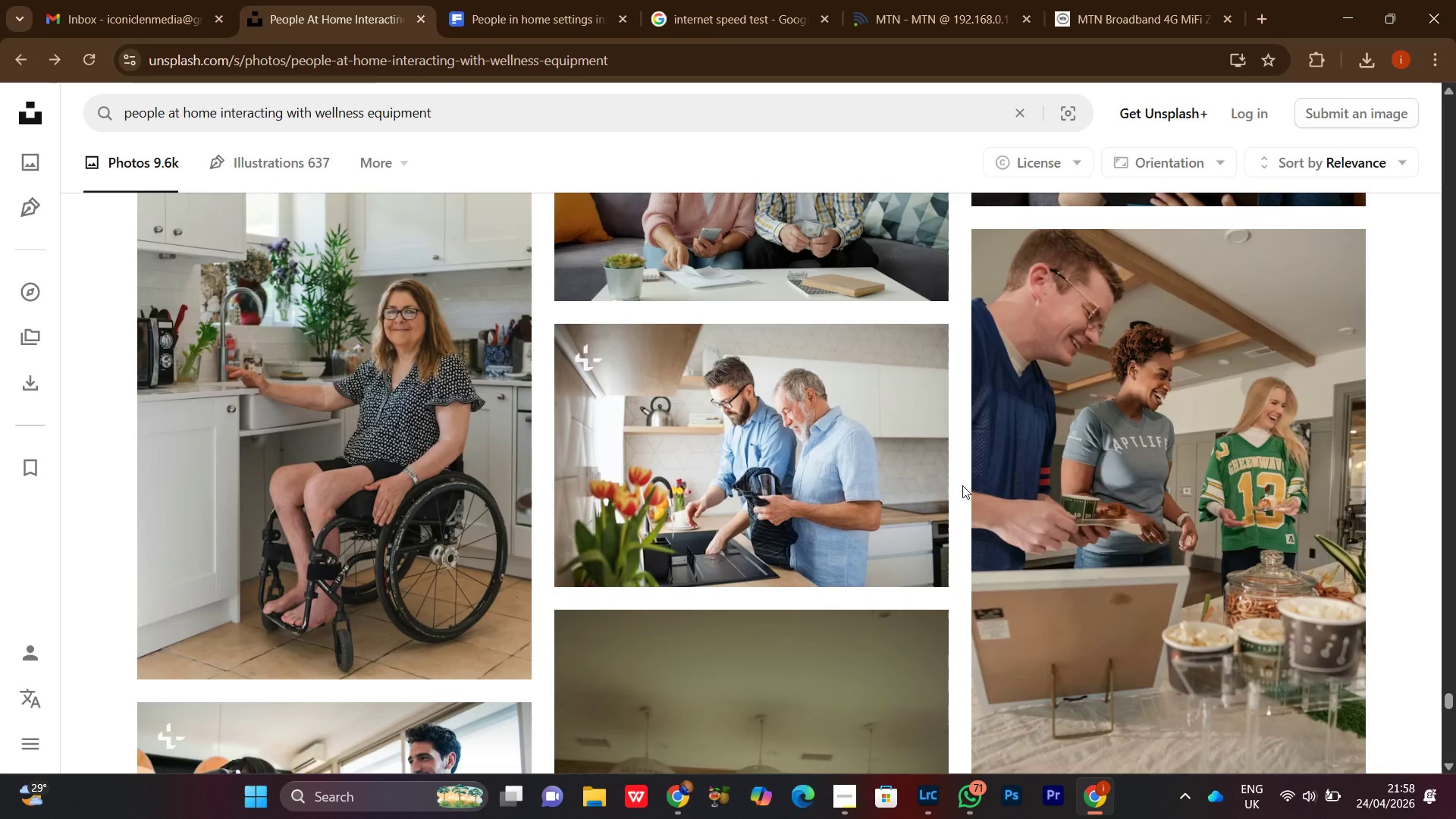 
scroll: coordinate [969, 489], scroll_direction: down, amount: 17.0
 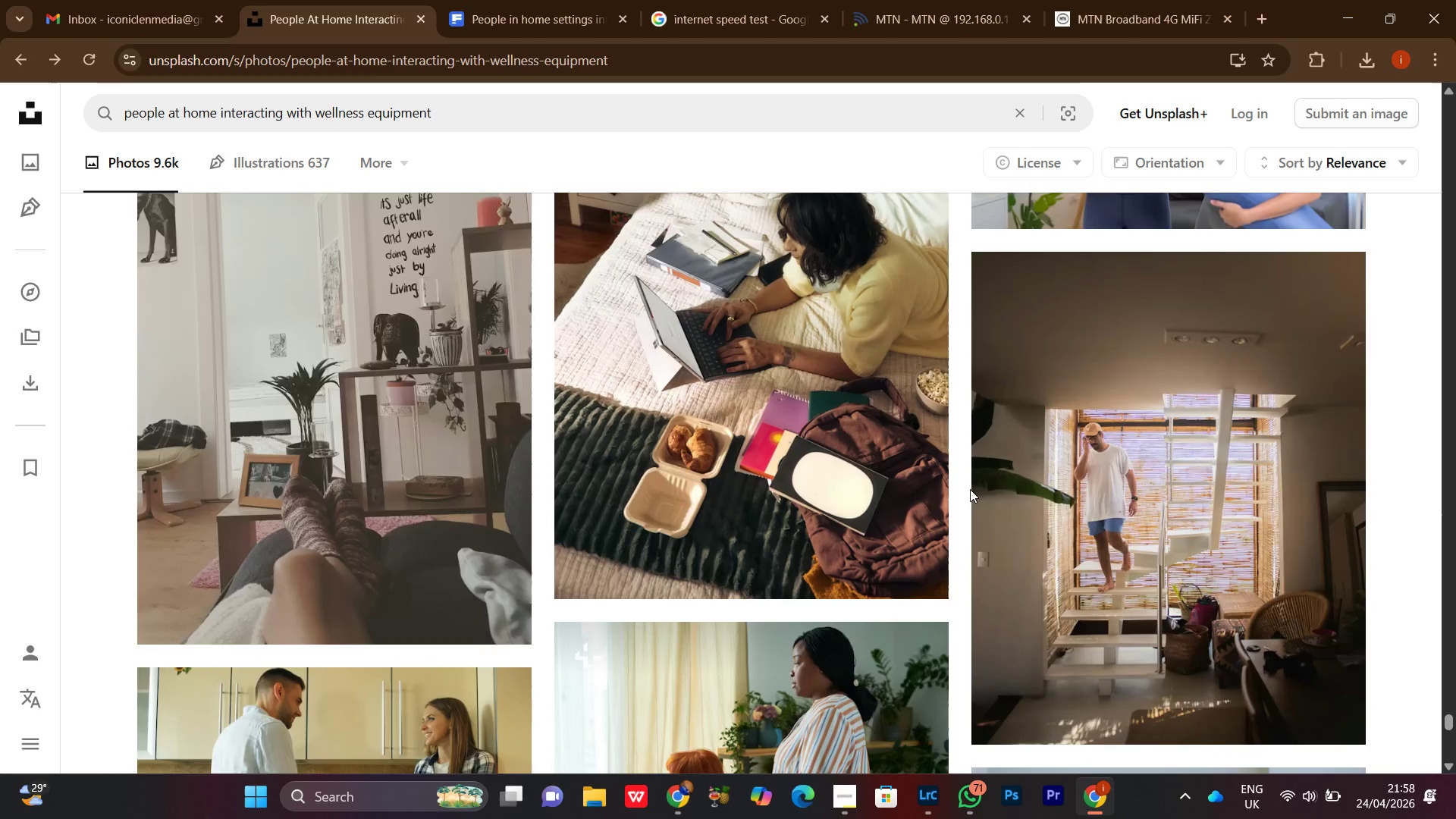 
scroll: coordinate [980, 496], scroll_direction: down, amount: 20.0
 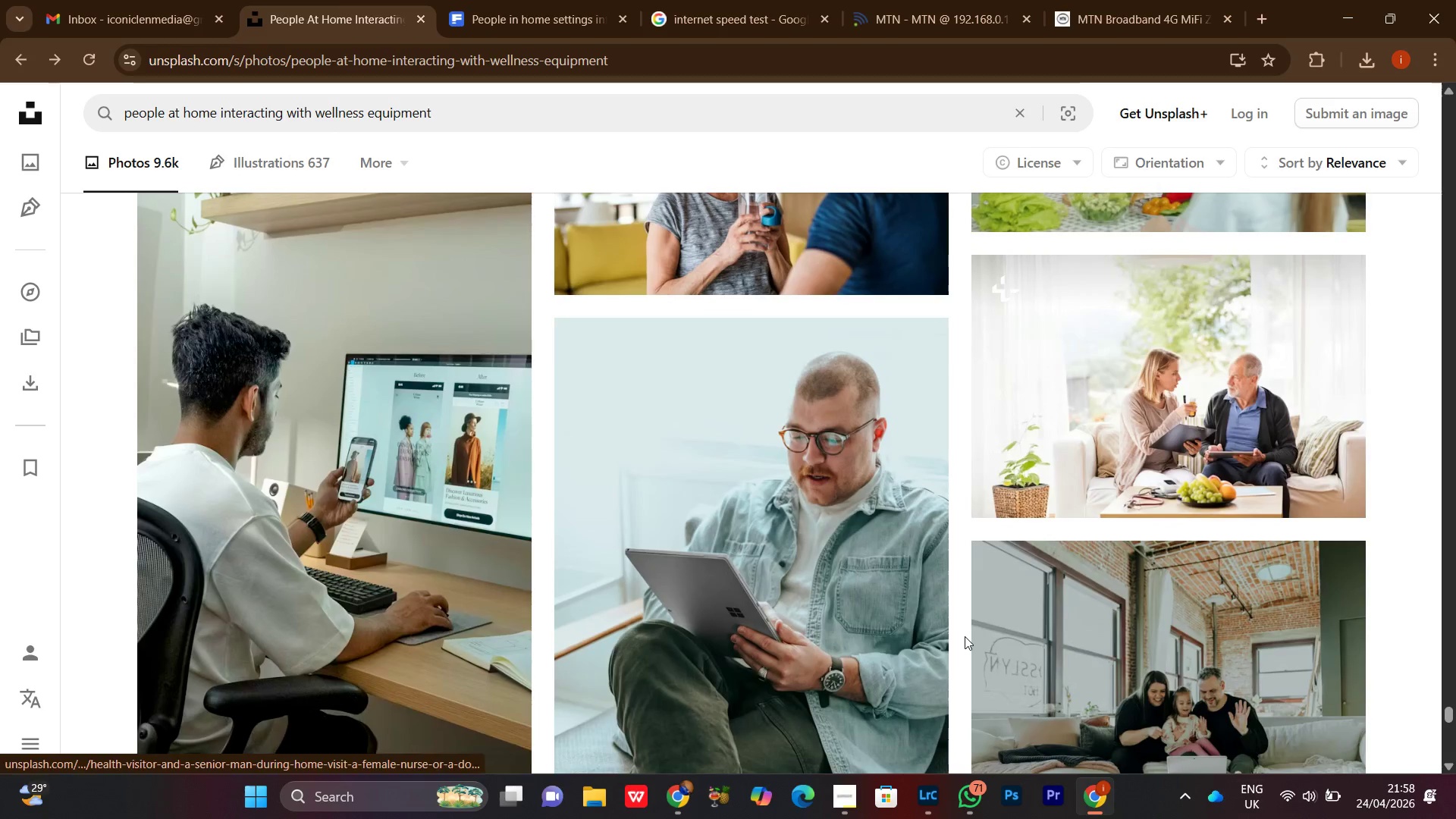 
scroll: coordinate [966, 635], scroll_direction: down, amount: 11.0
 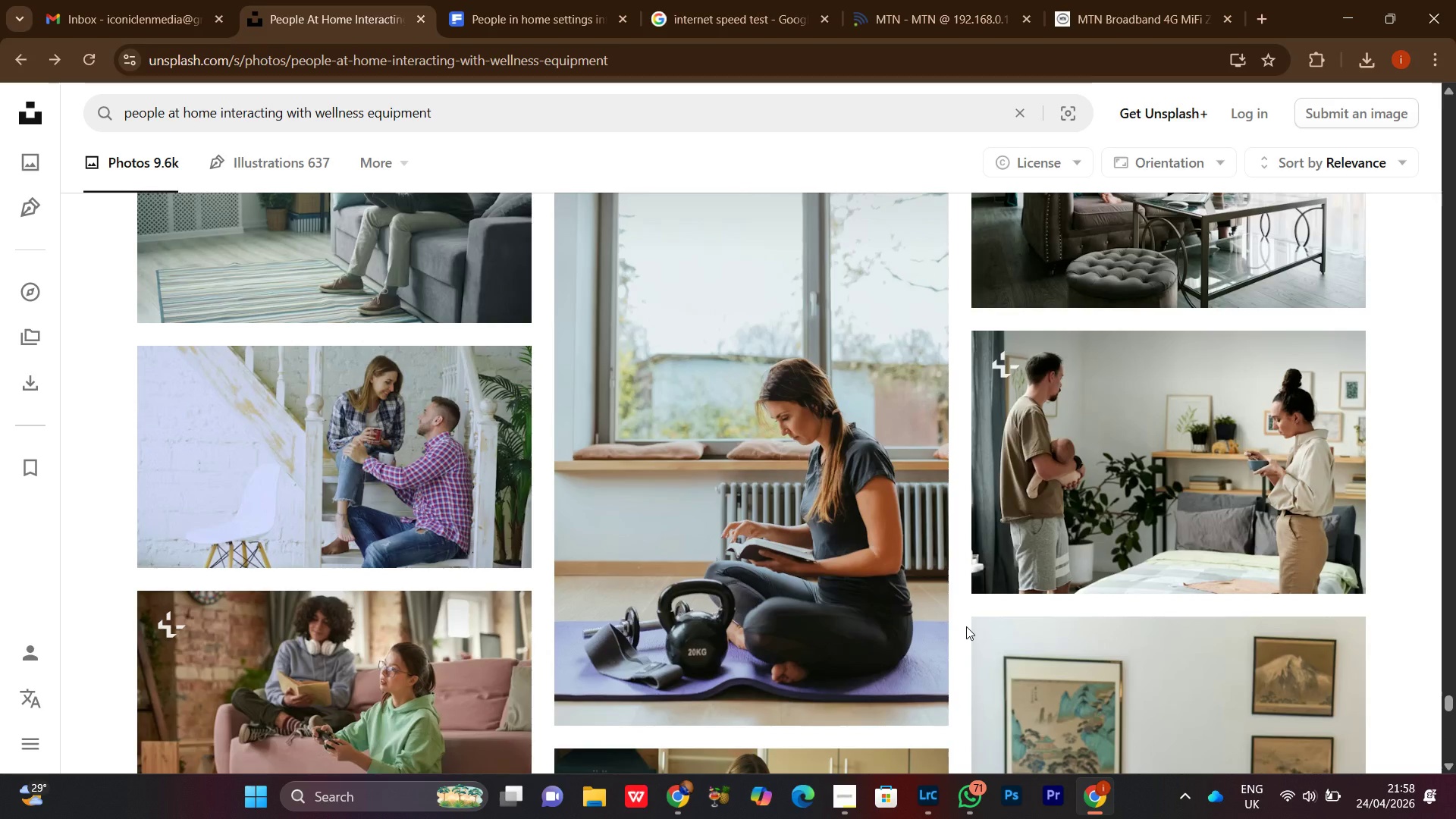 
wait(5.81)
 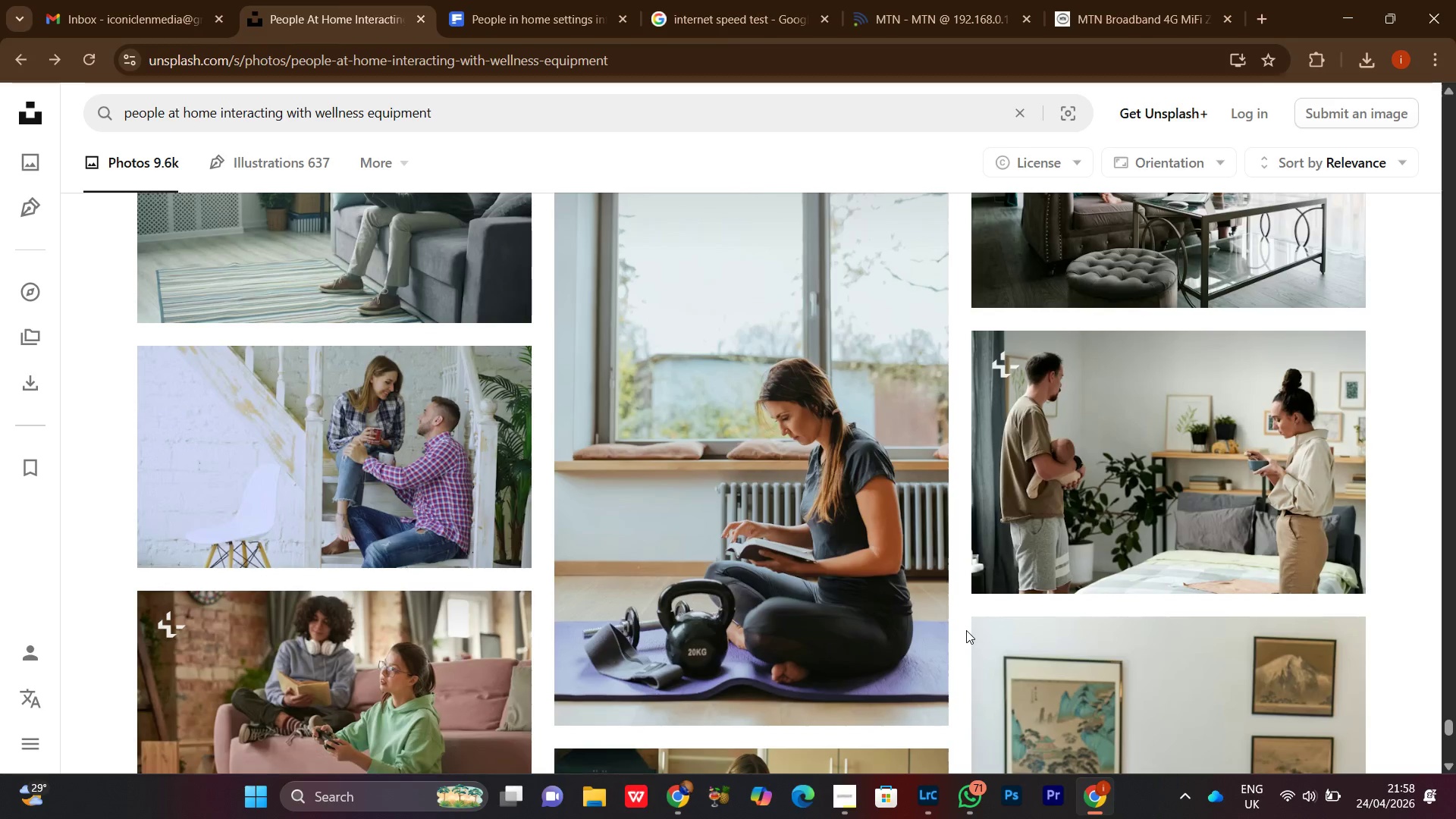 
scroll: coordinate [967, 626], scroll_direction: down, amount: 3.0
 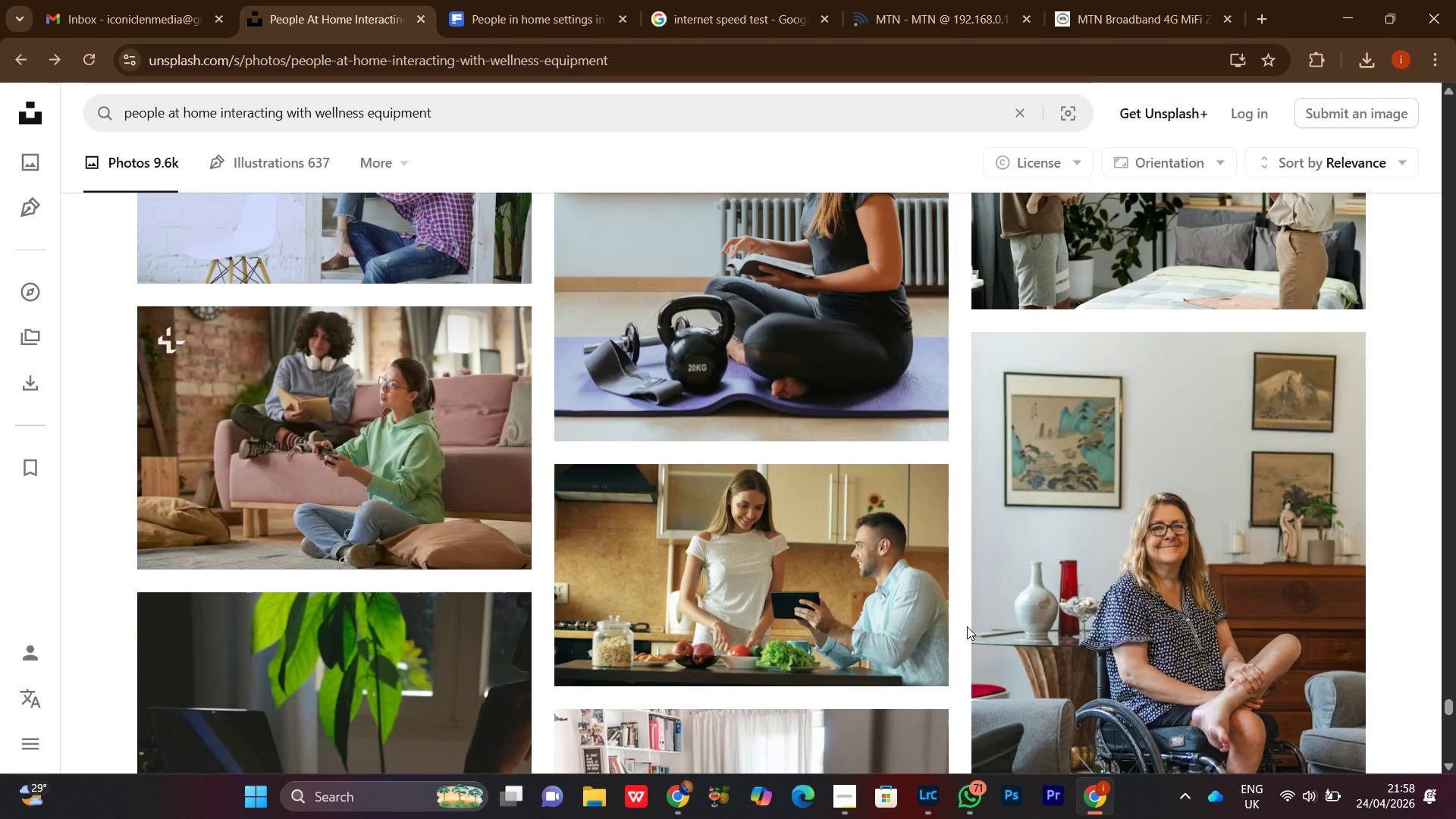 
wait(7.55)
 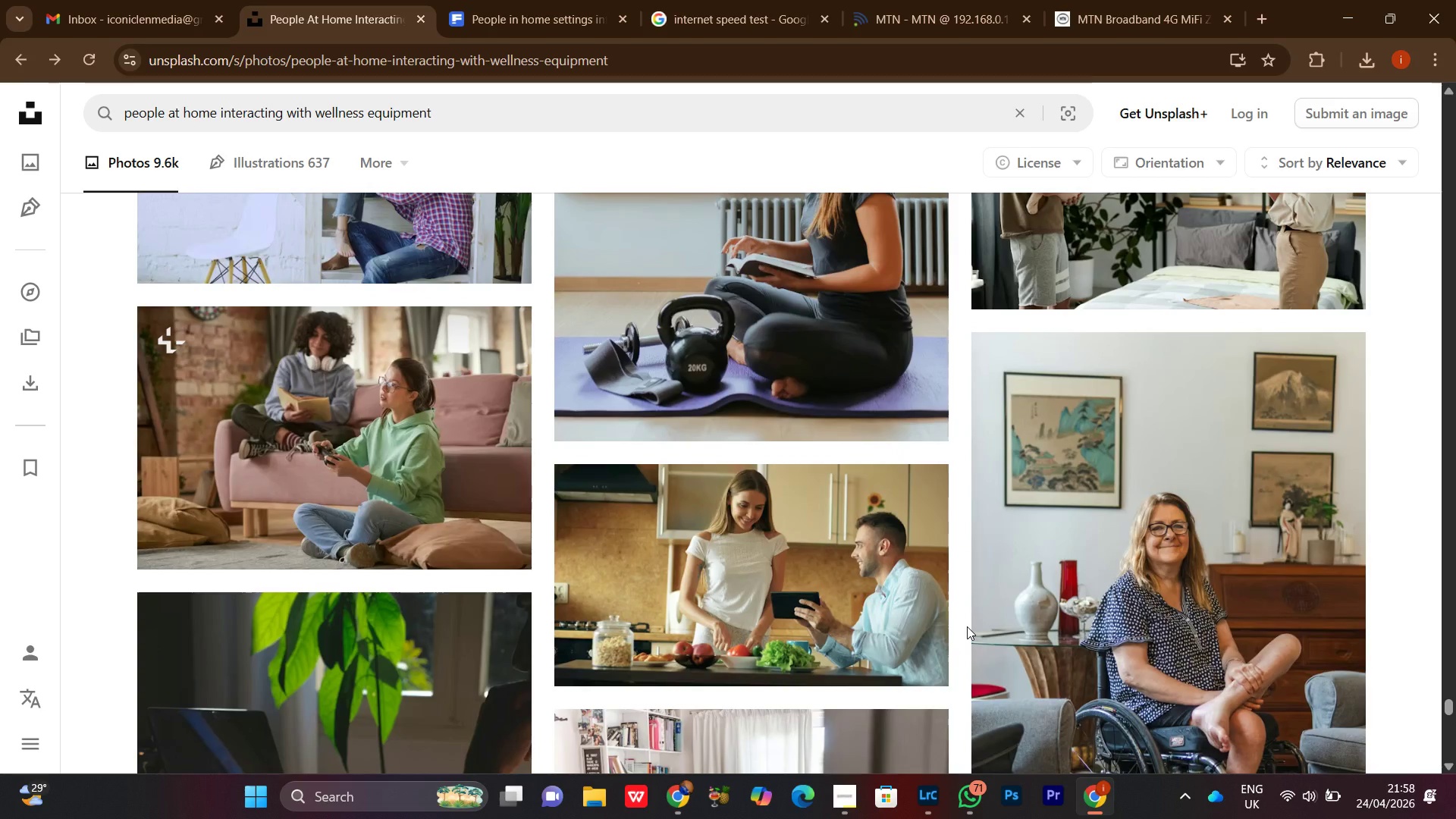 
scroll: coordinate [968, 626], scroll_direction: down, amount: 8.0
 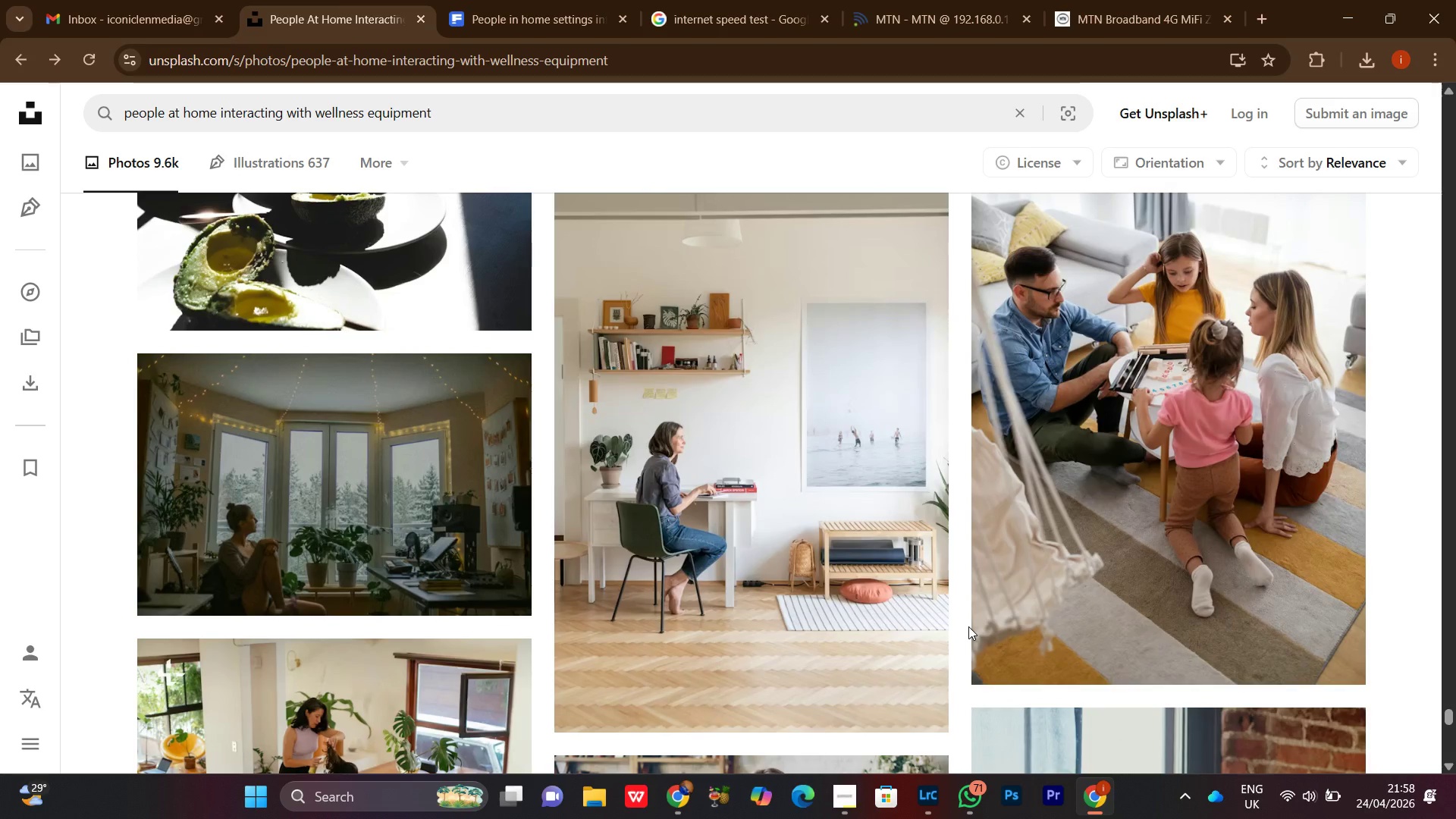 
scroll: coordinate [970, 625], scroll_direction: up, amount: 7.0
 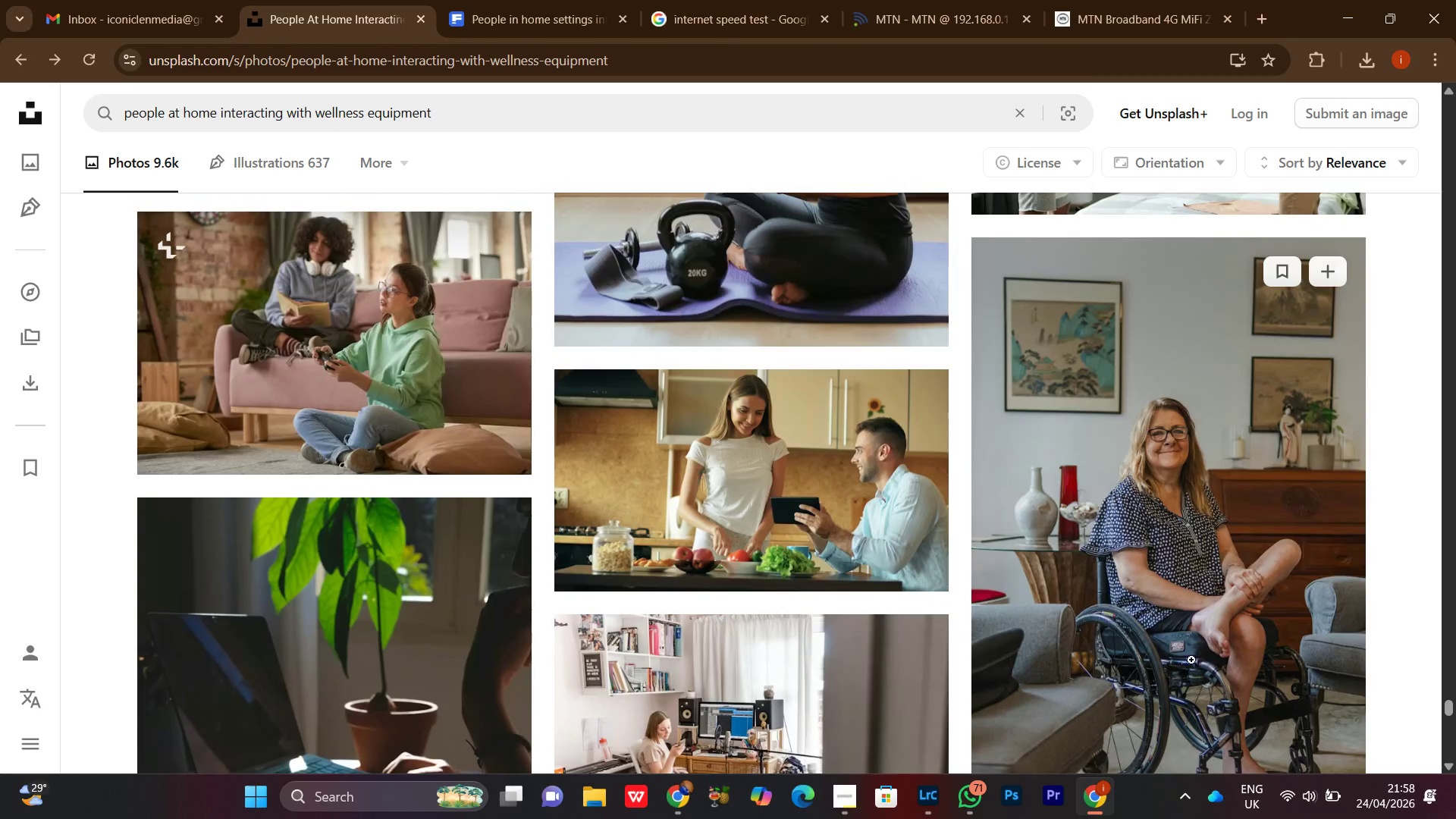 
scroll: coordinate [1206, 675], scroll_direction: down, amount: 1.0
 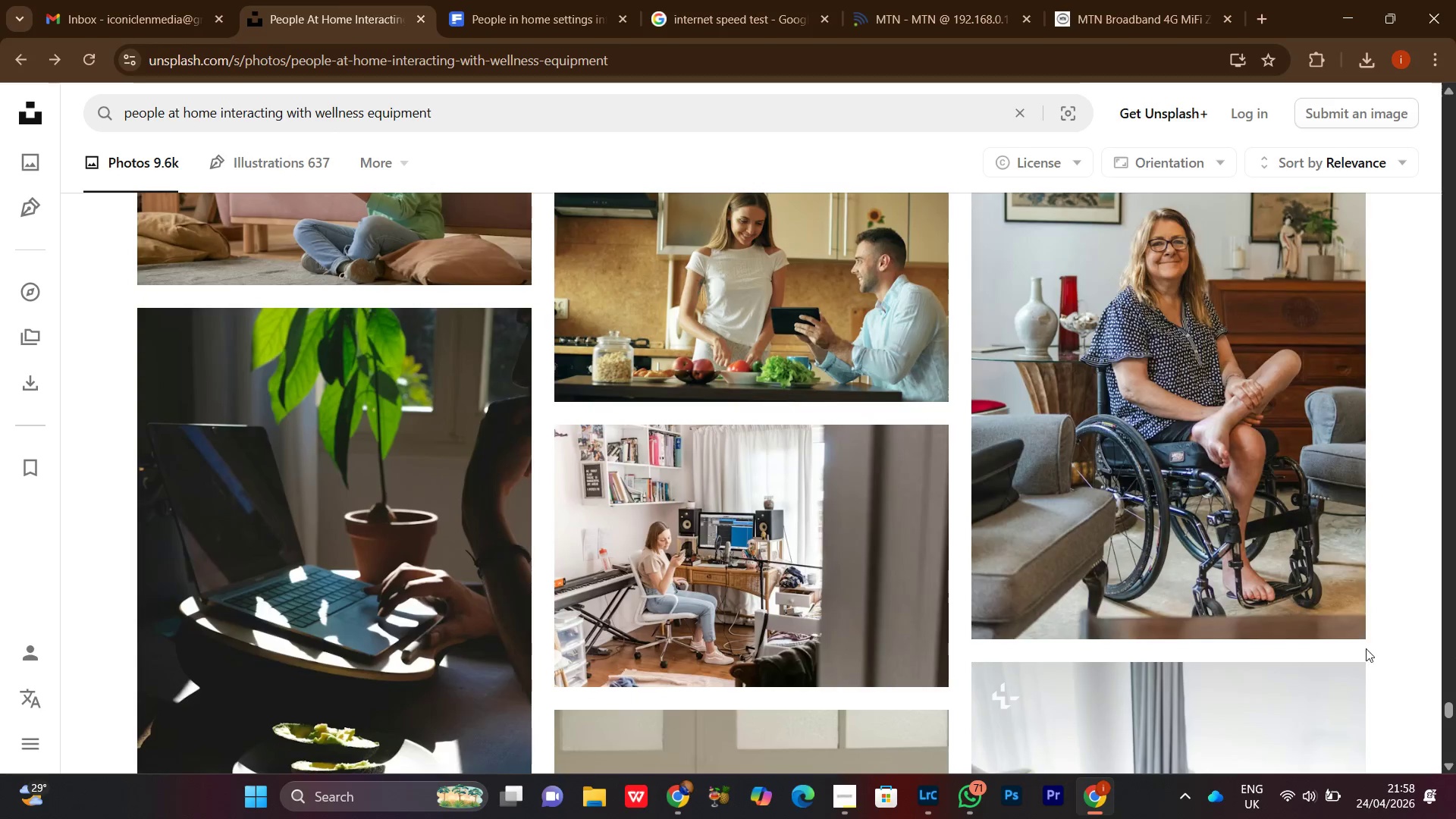 
left_click([1324, 611])
 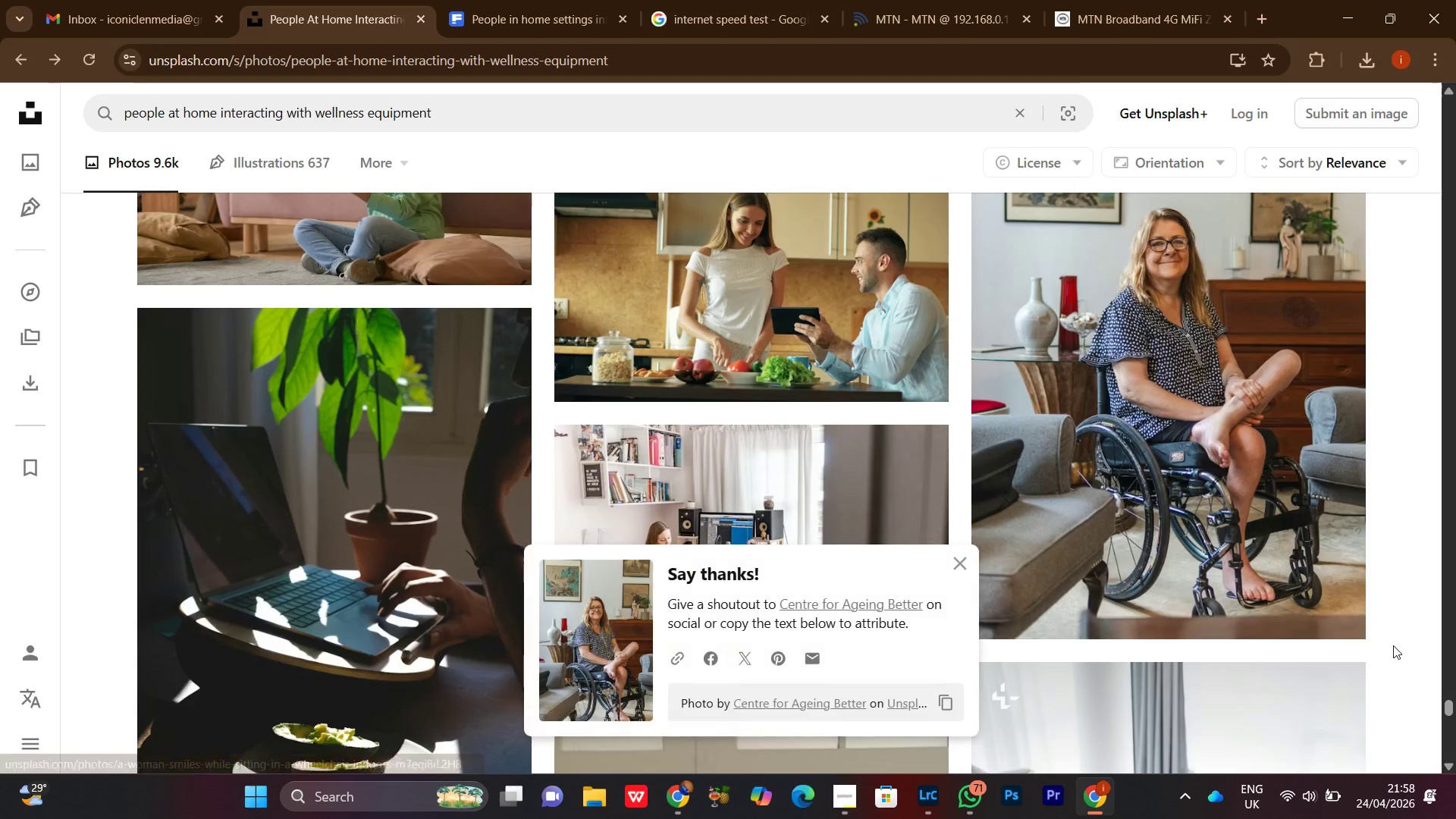 
left_click([1393, 645])
 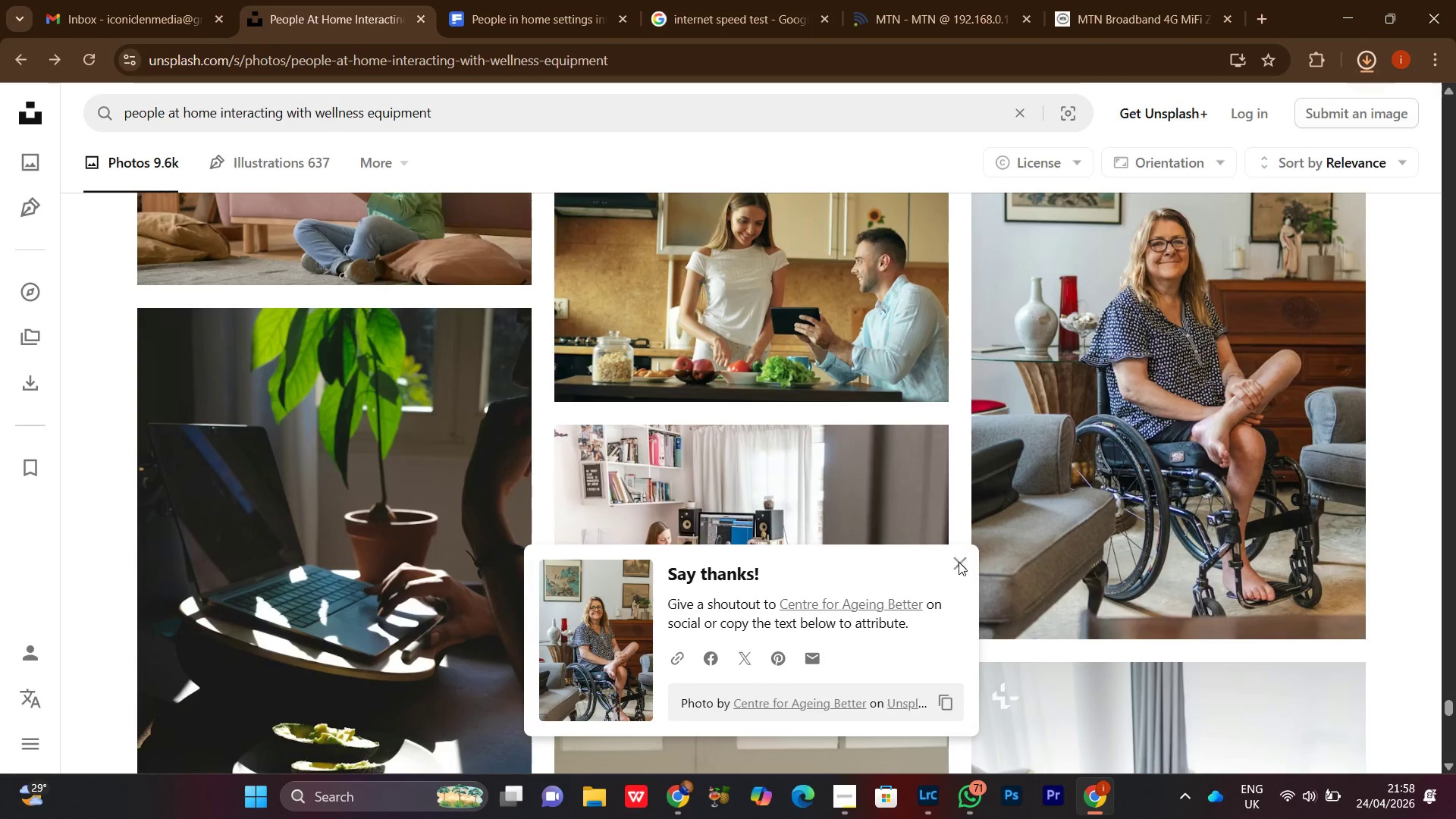 
left_click([959, 563])
 